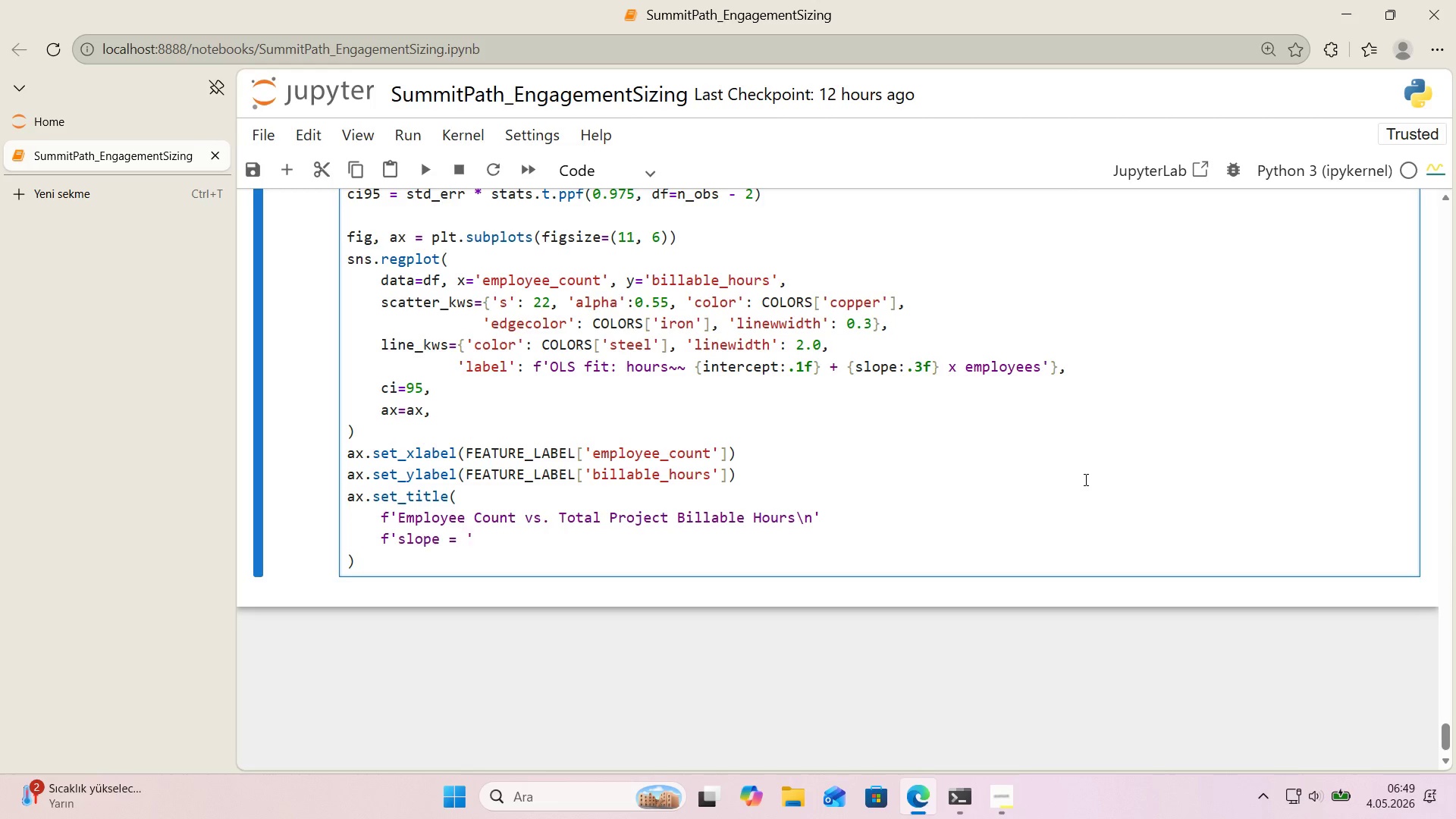 
key(Alt+Control+7)
 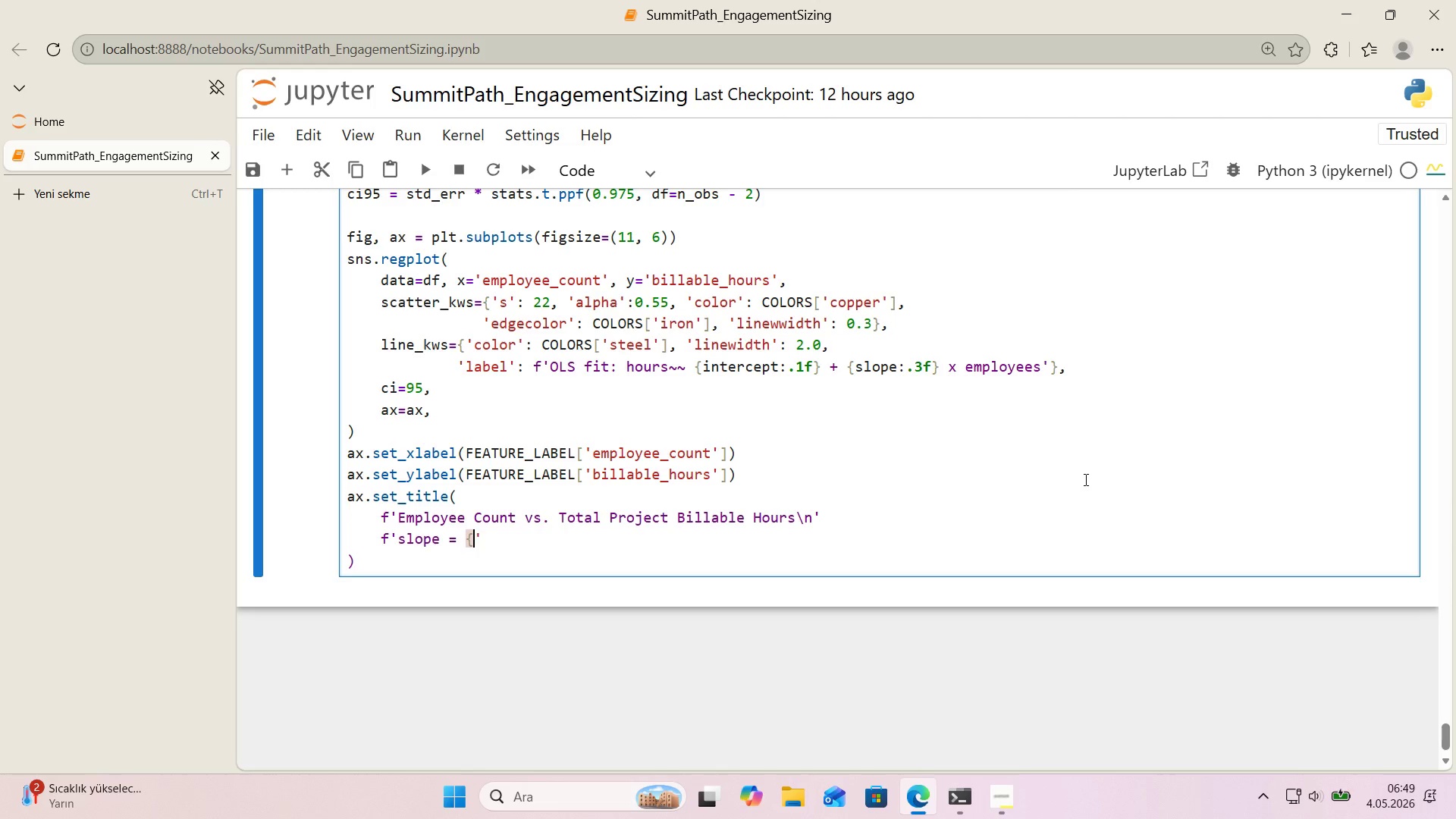 
key(Alt+Control+0)
 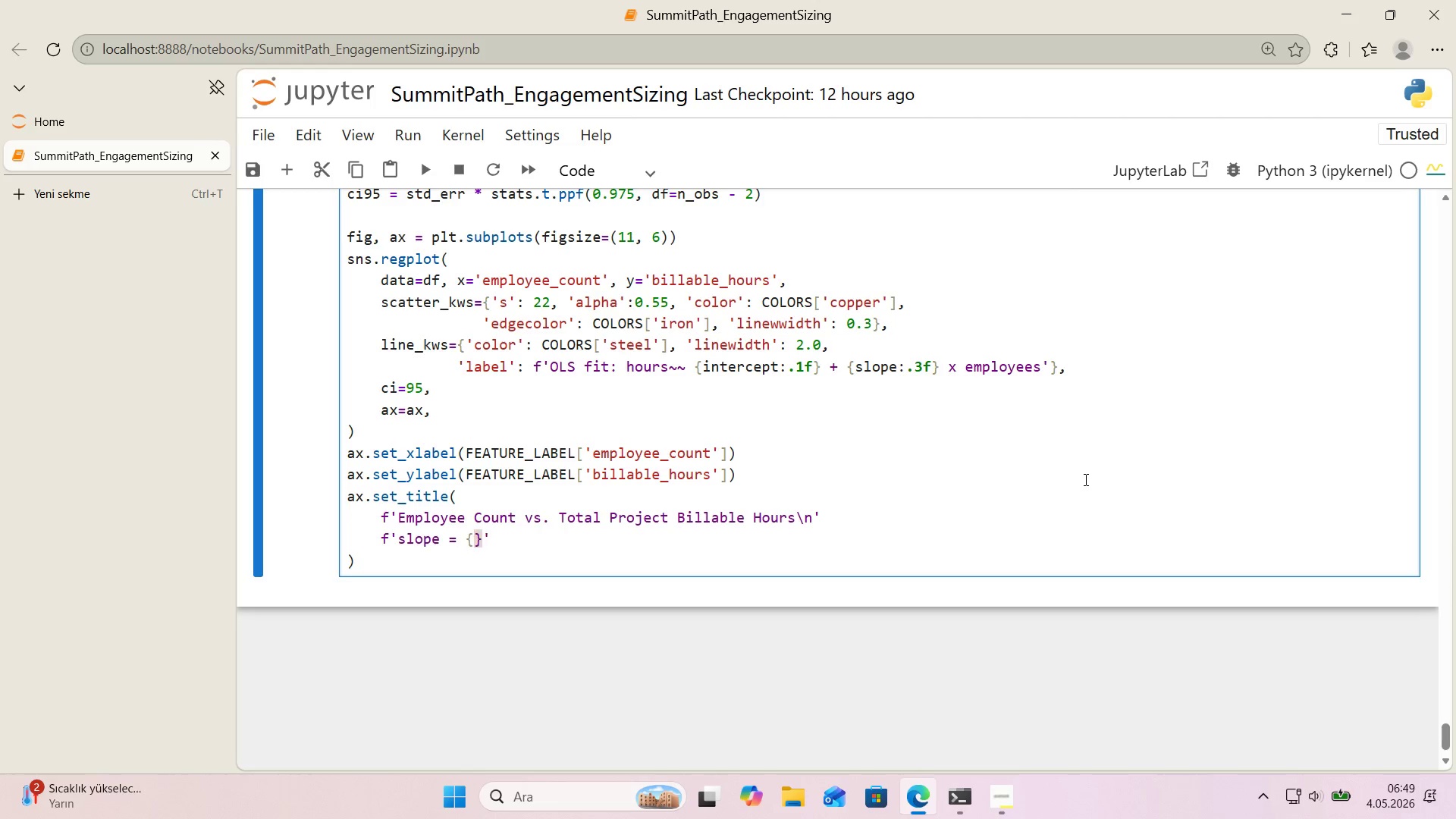 
key(ArrowLeft)
 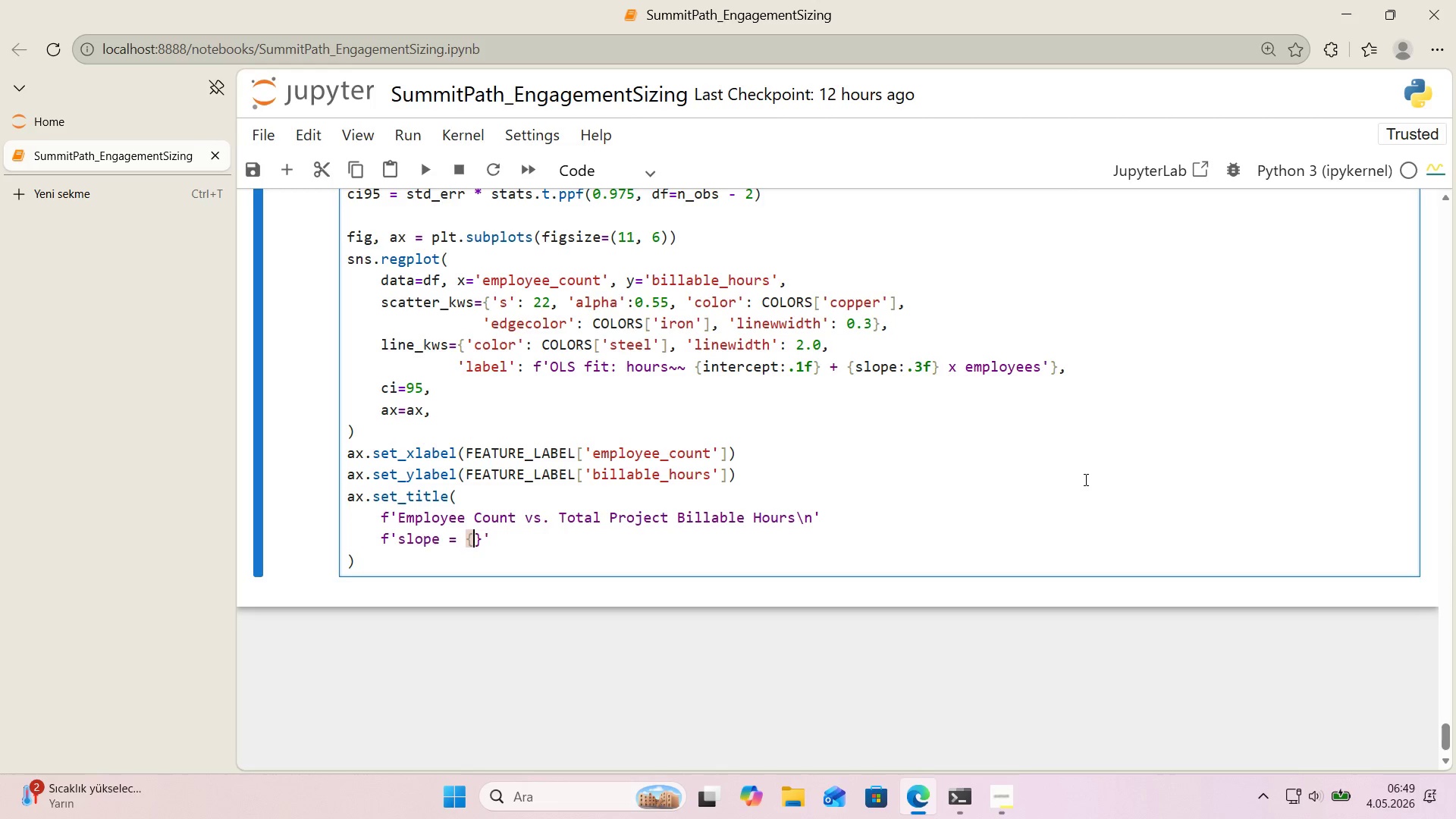 
type(d)
key(Backspace)
type(slope>.3f)
 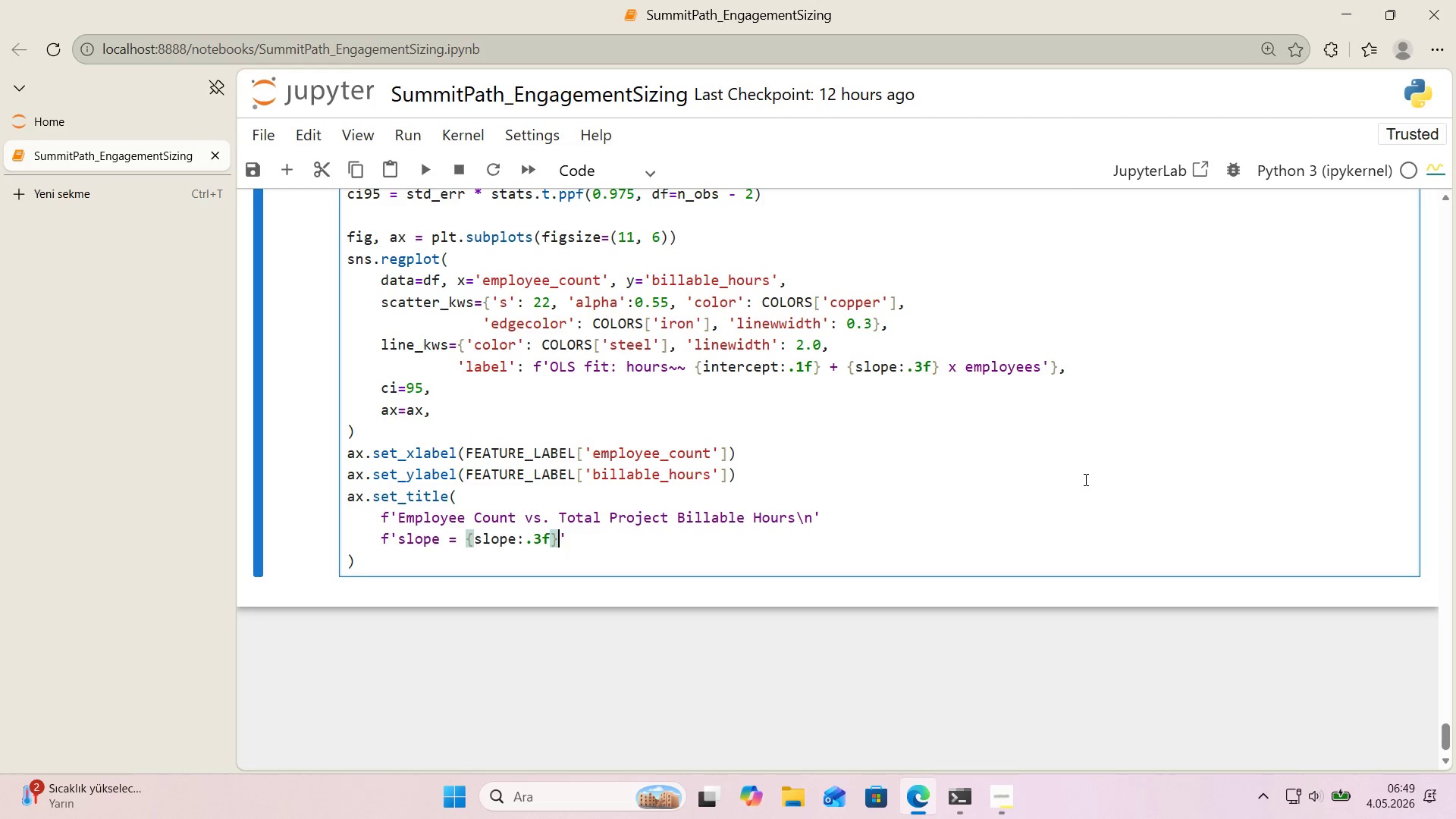 
 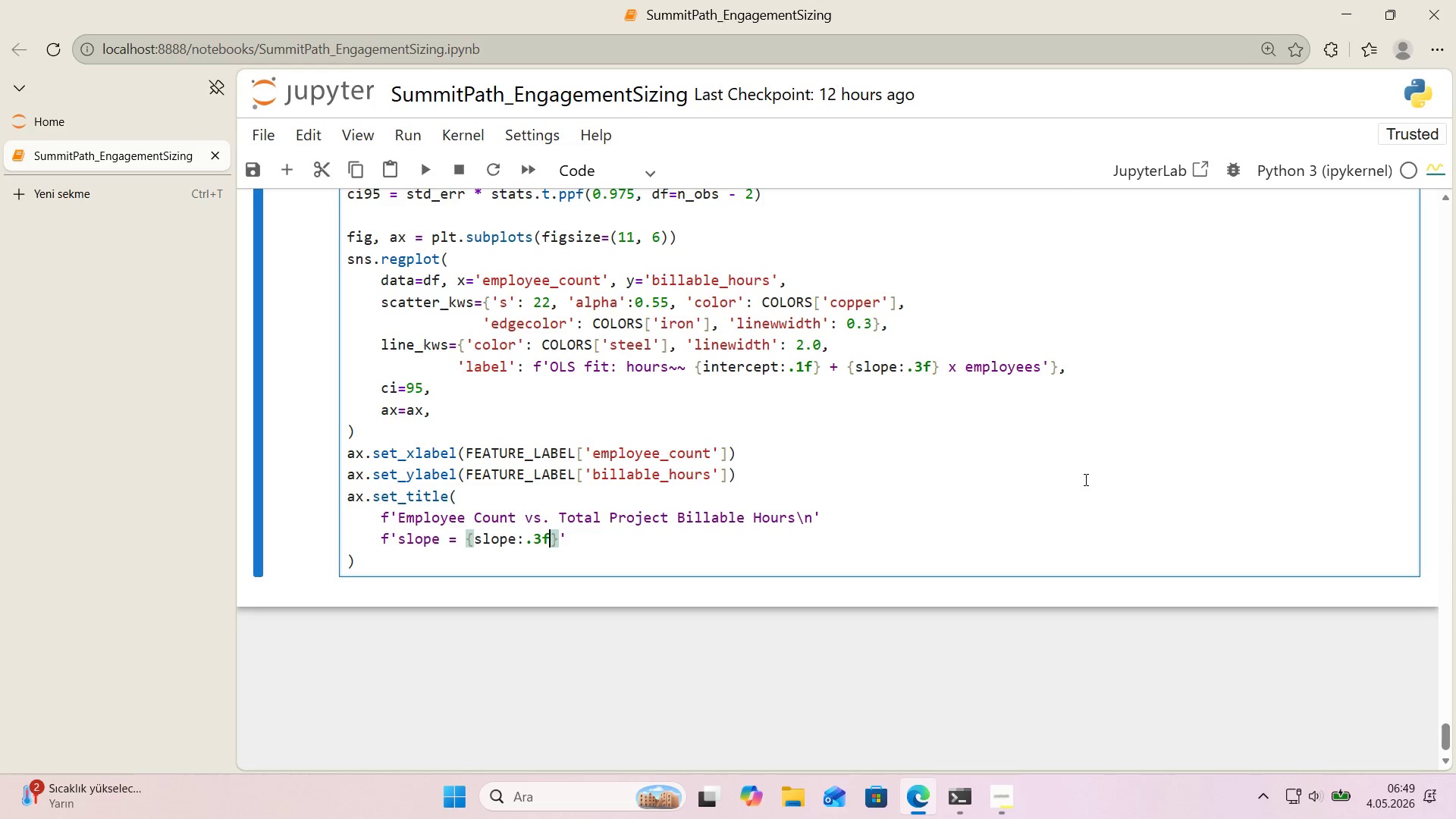 
key(ArrowRight)
 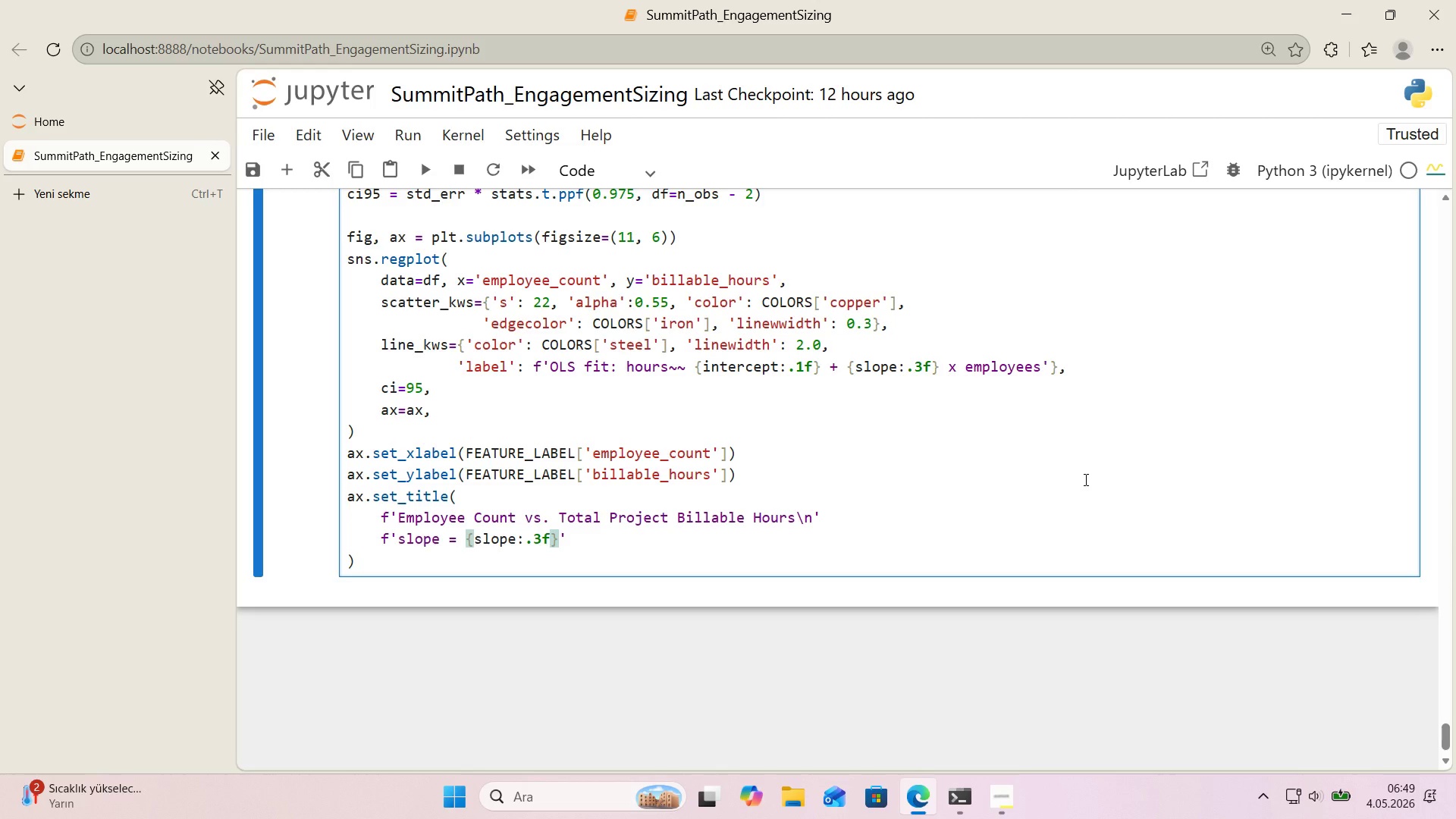 
key(Space)
 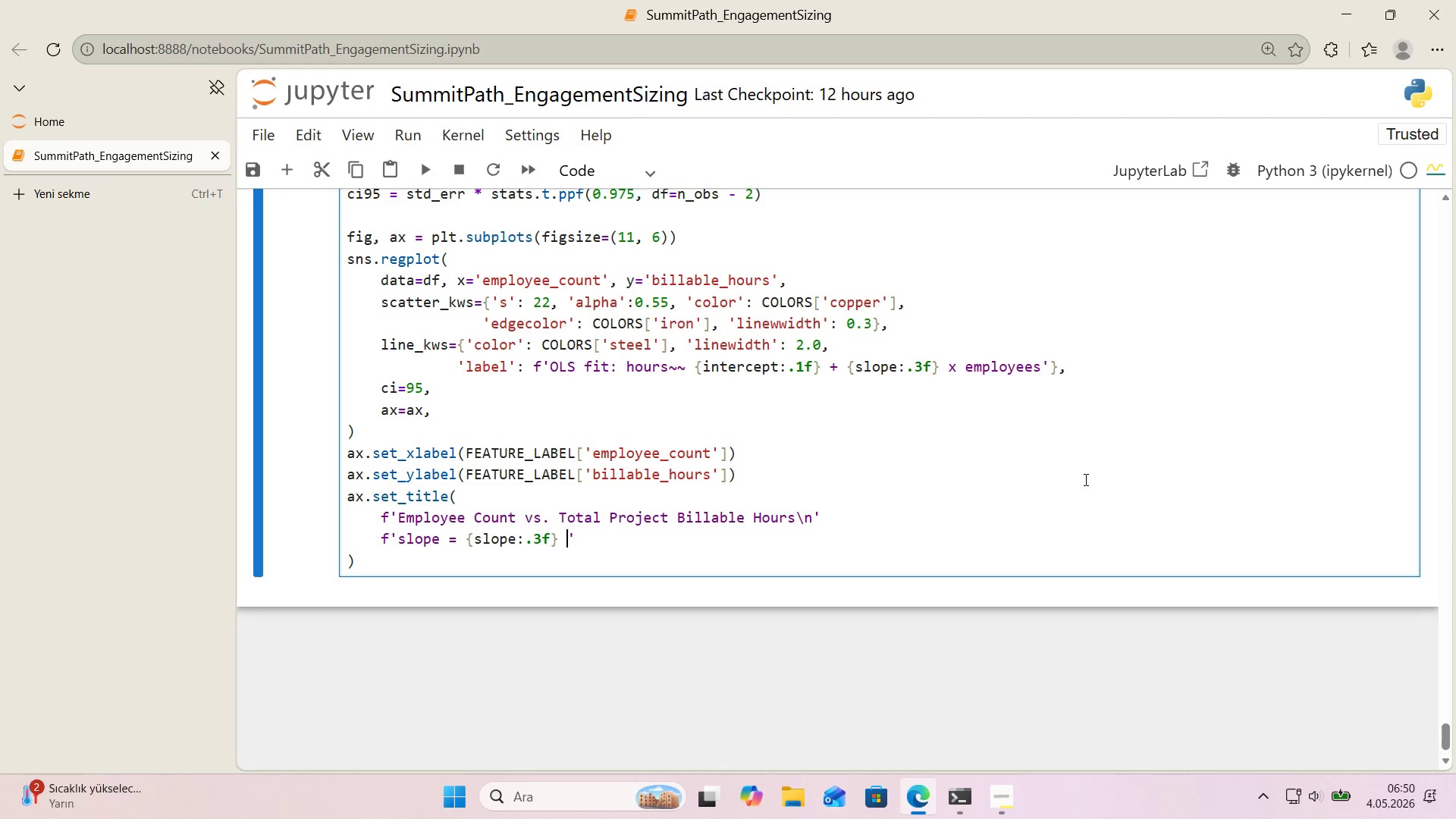 
key(NumpadAdd)
 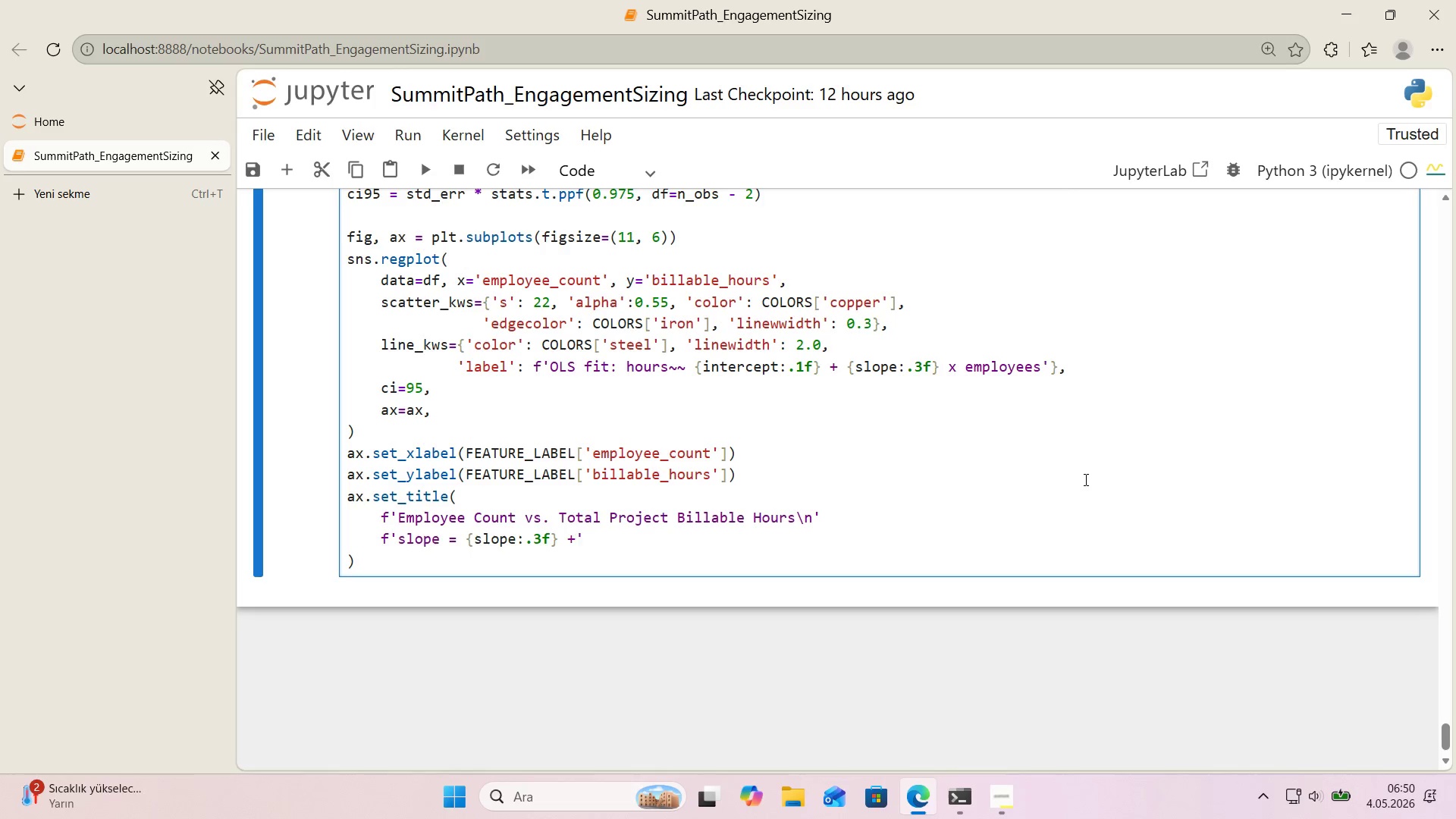 
key(NumpadDivide)
 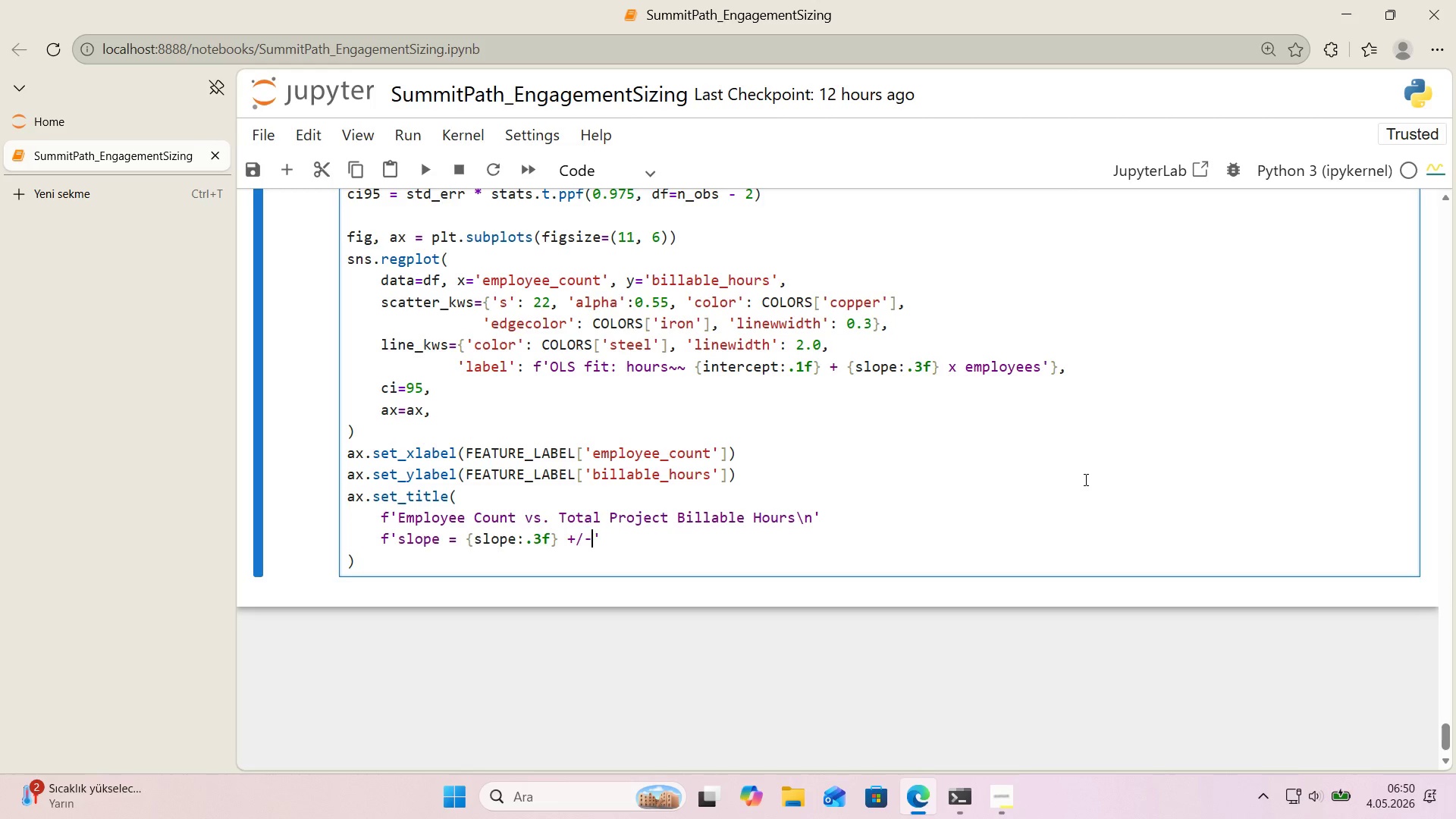 
key(NumpadSubtract)
 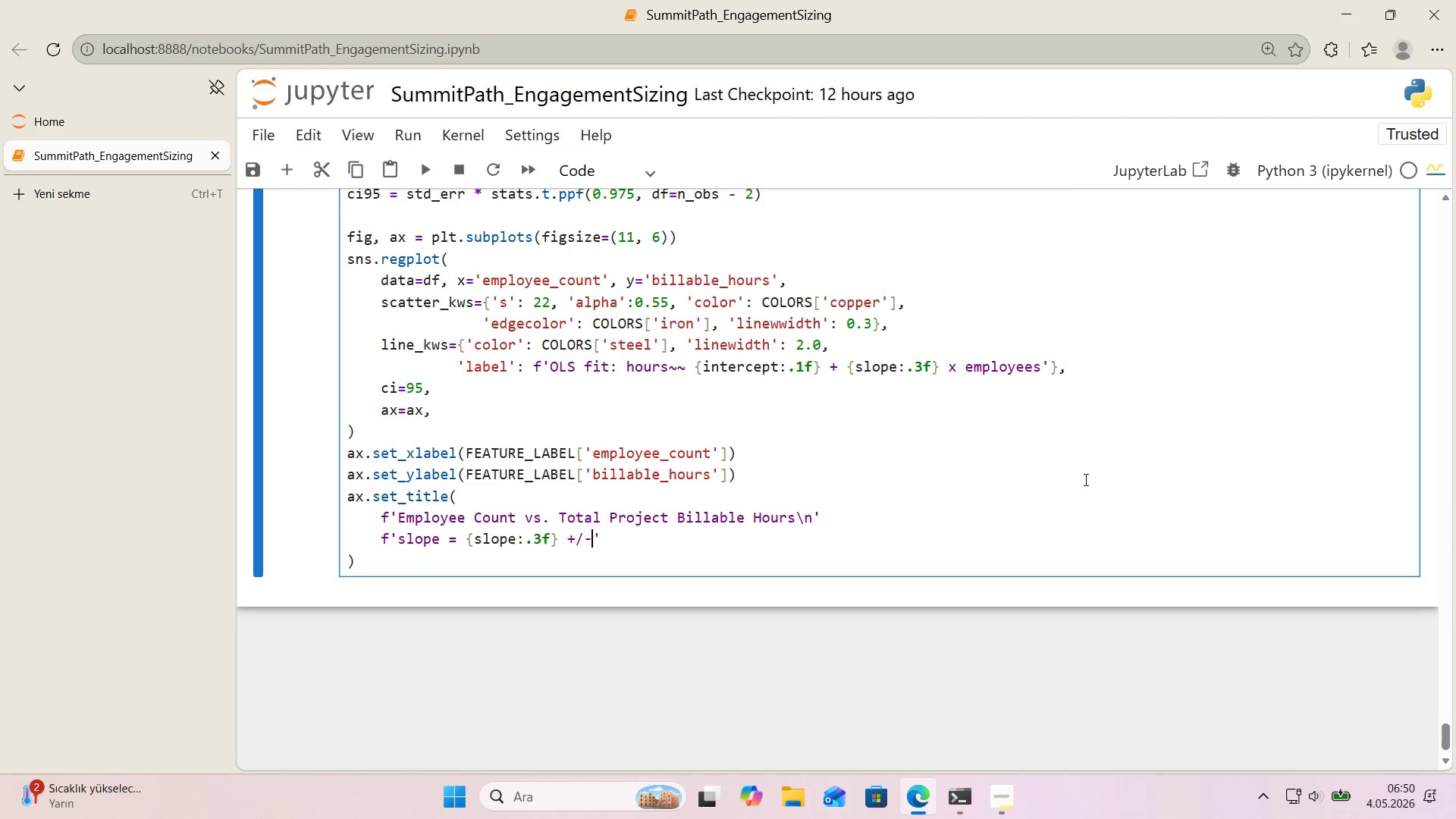 
key(Space)
 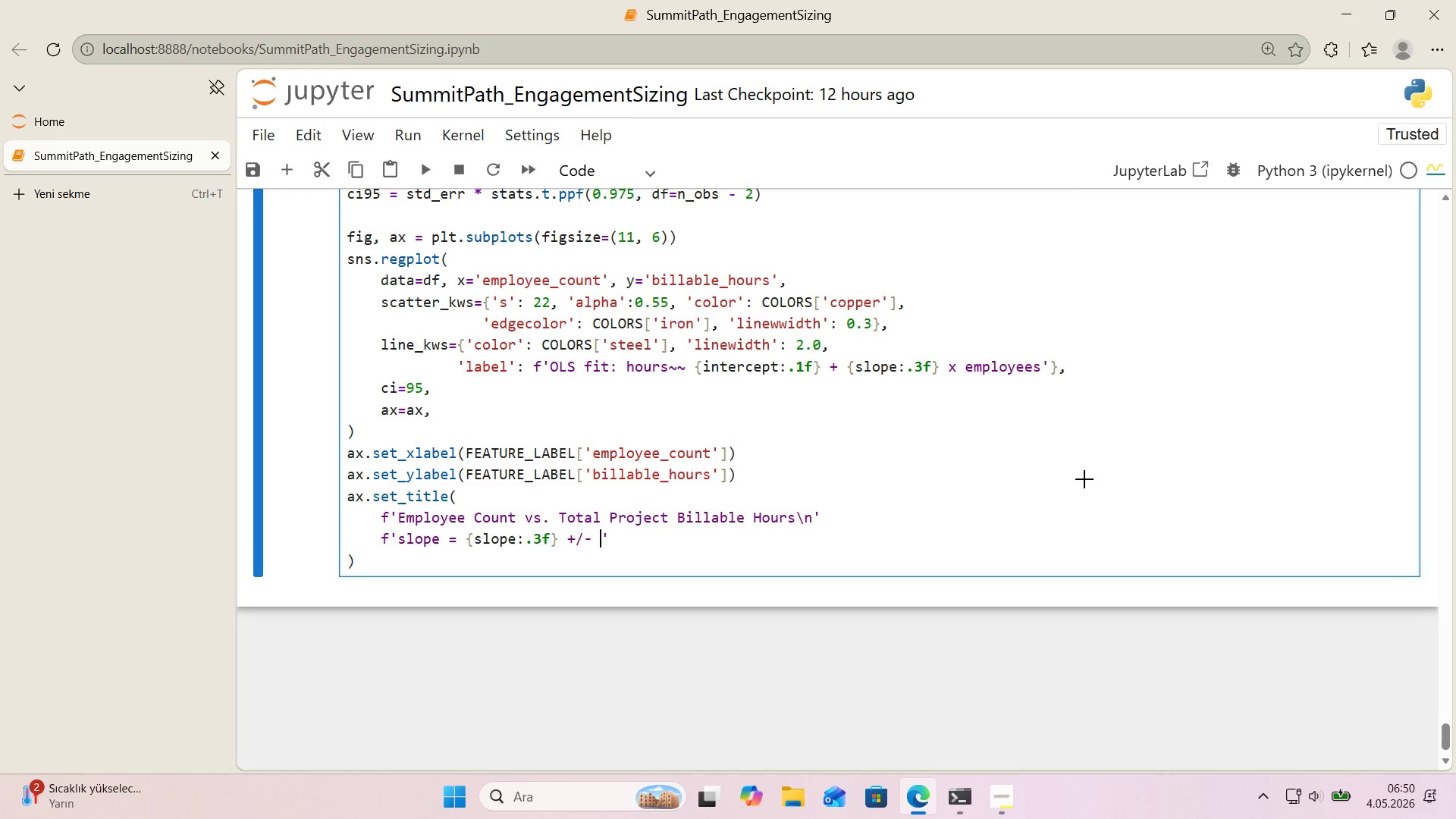 
key(Alt+Control+7)
 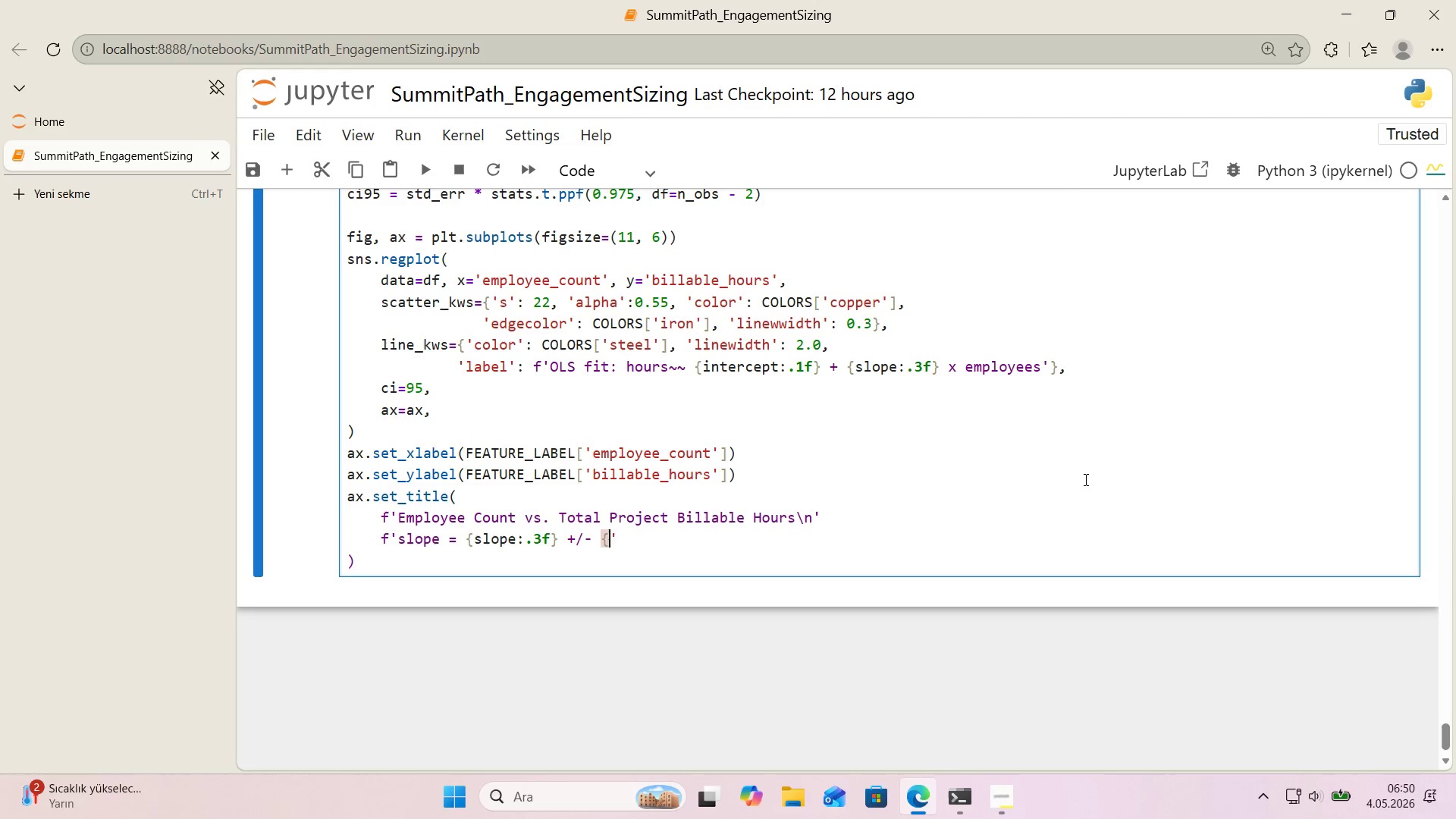 
key(Alt+Control+0)
 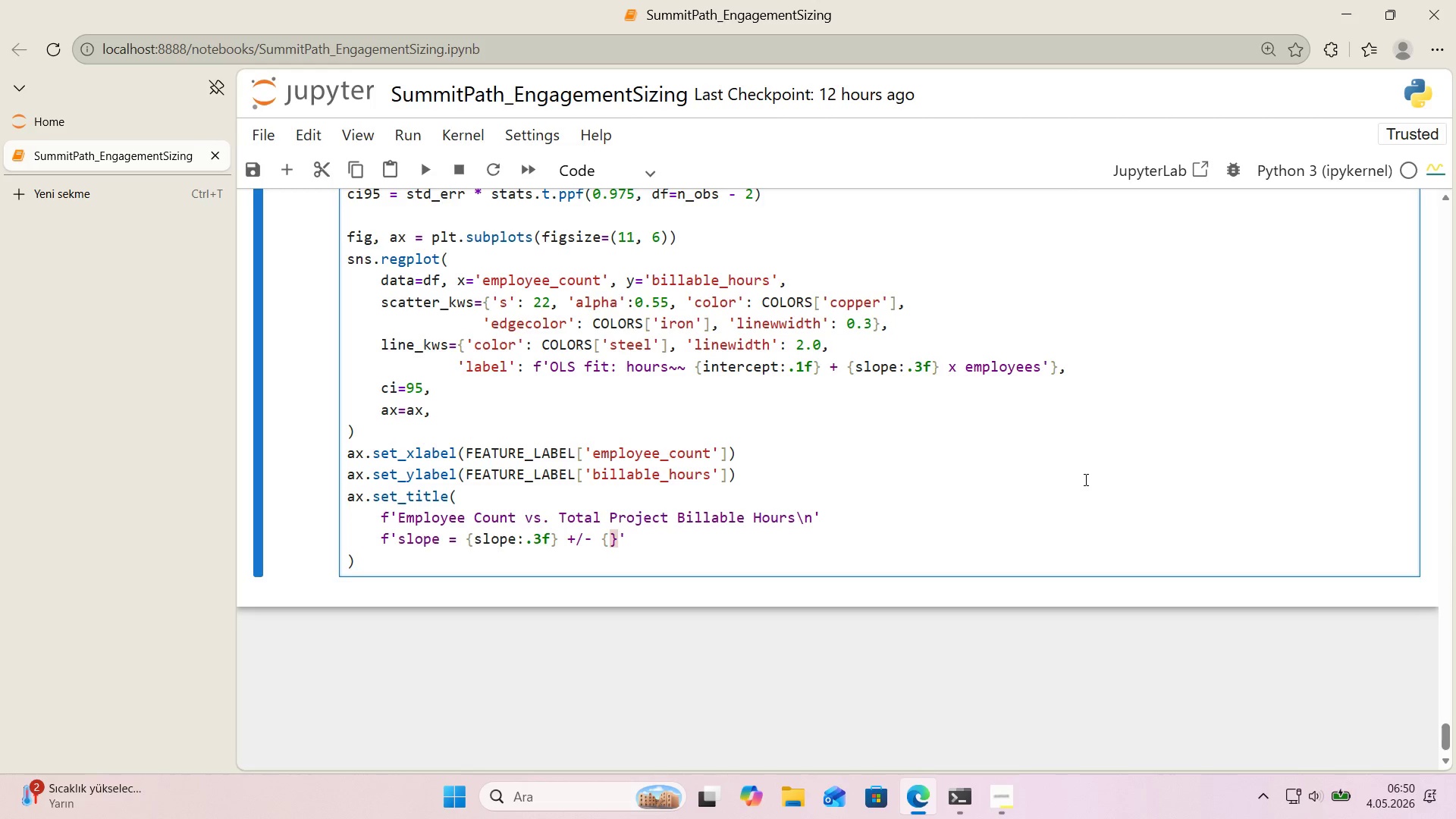 
key(ArrowLeft)
 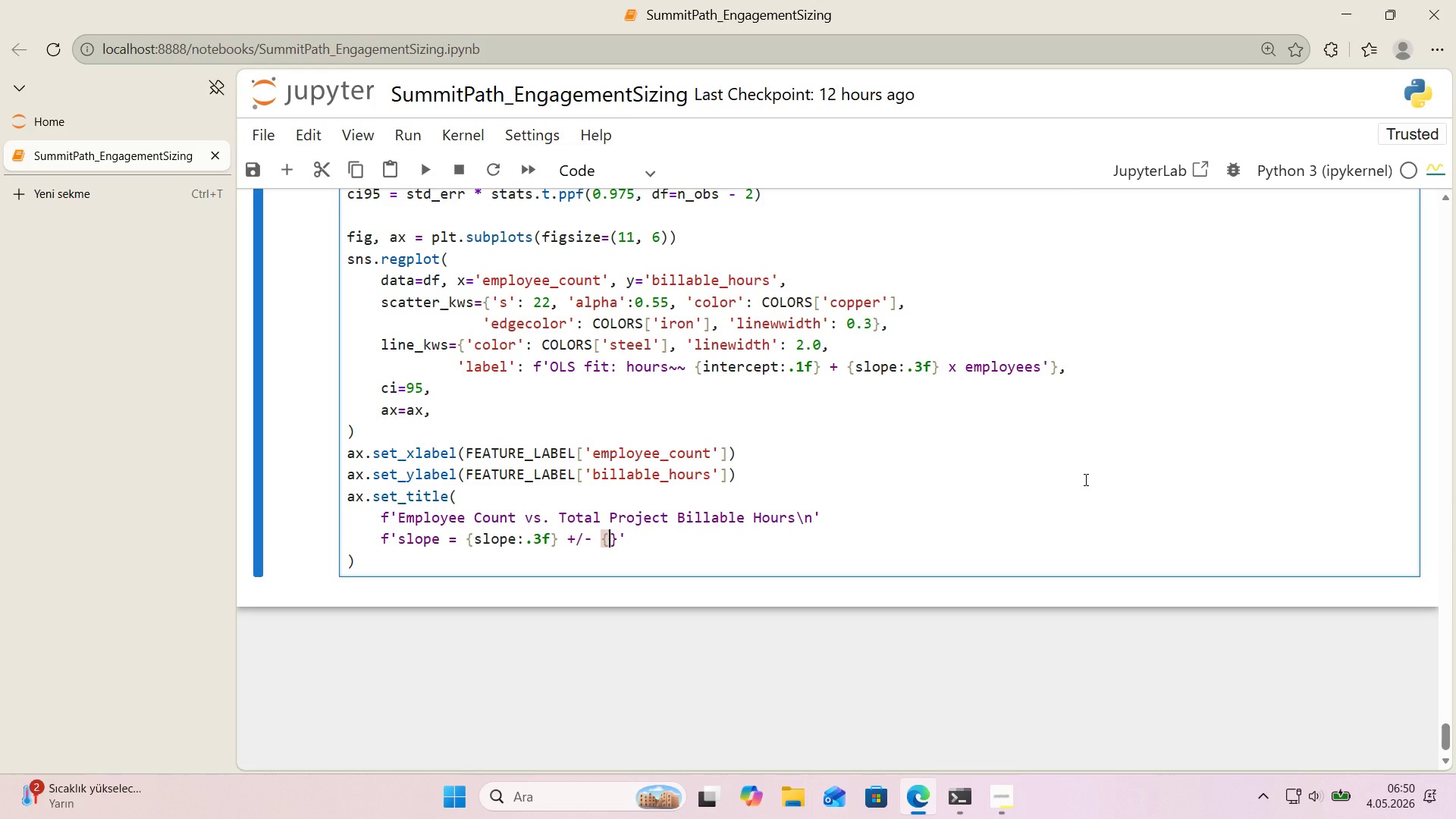 
type(c'95>.3f)
 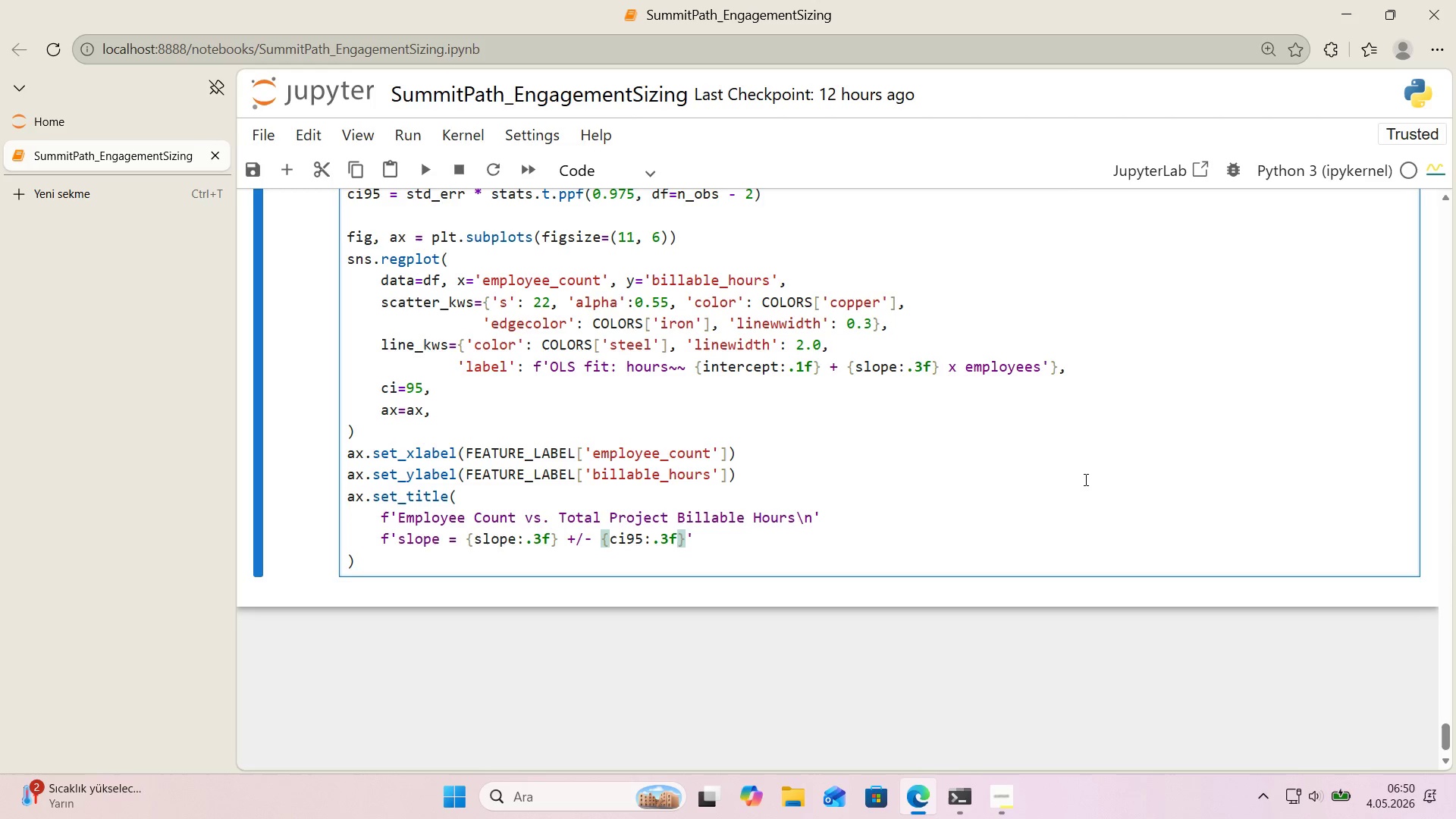 
key(ArrowRight)
 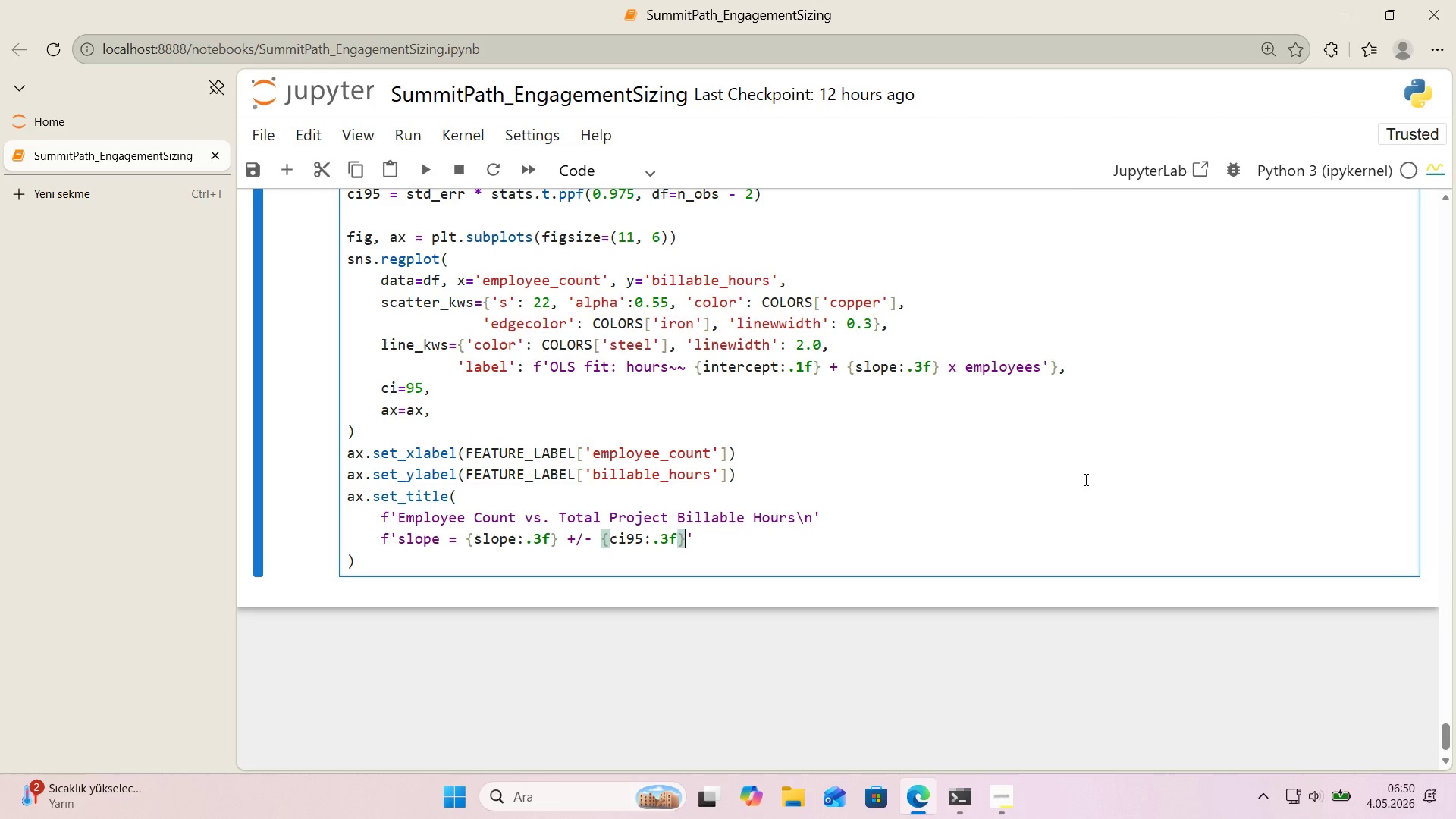 
type( hors)
key(Backspace)
key(Backspace)
type(urs&employee)
 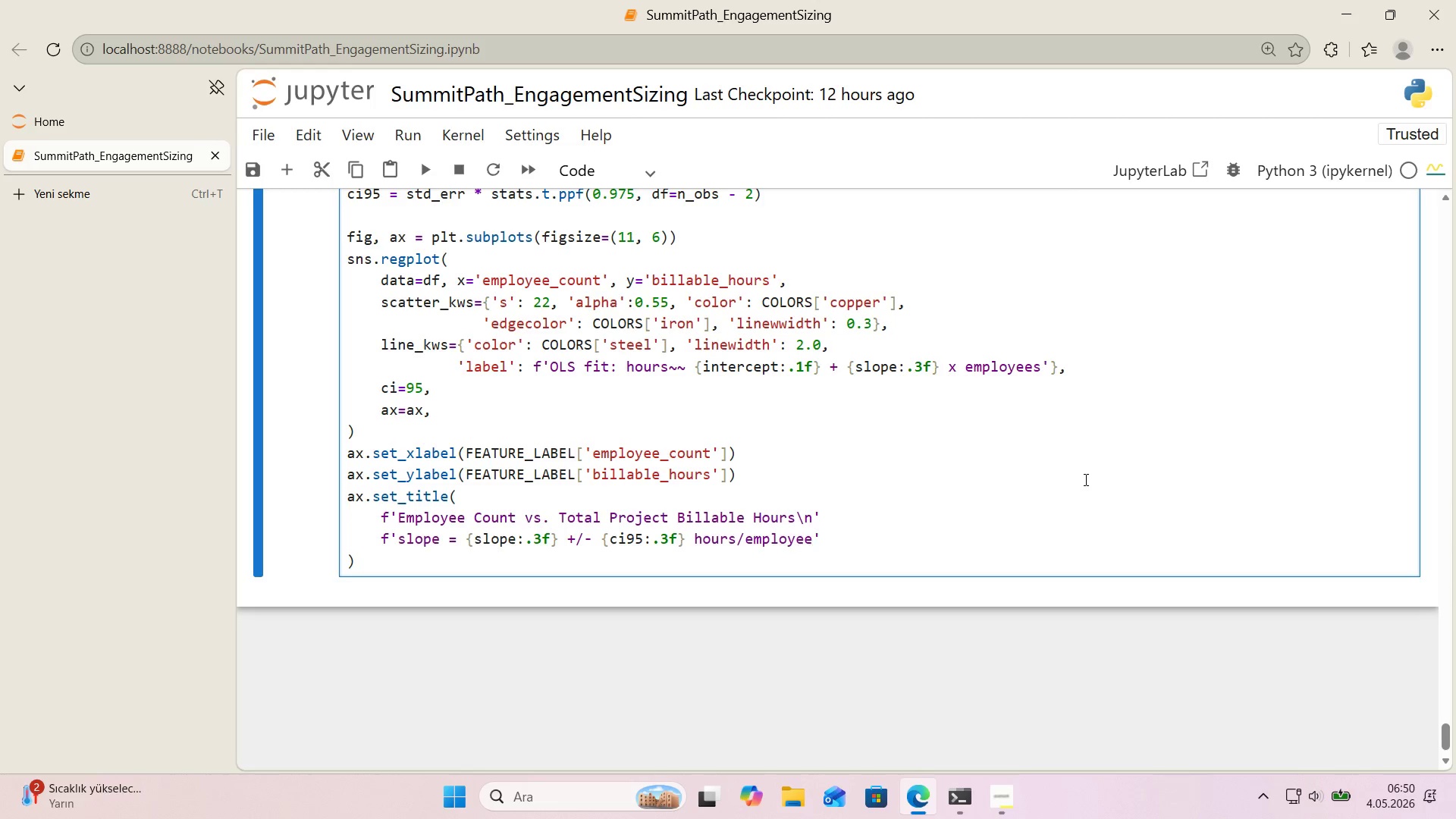 
key(ArrowRight)
 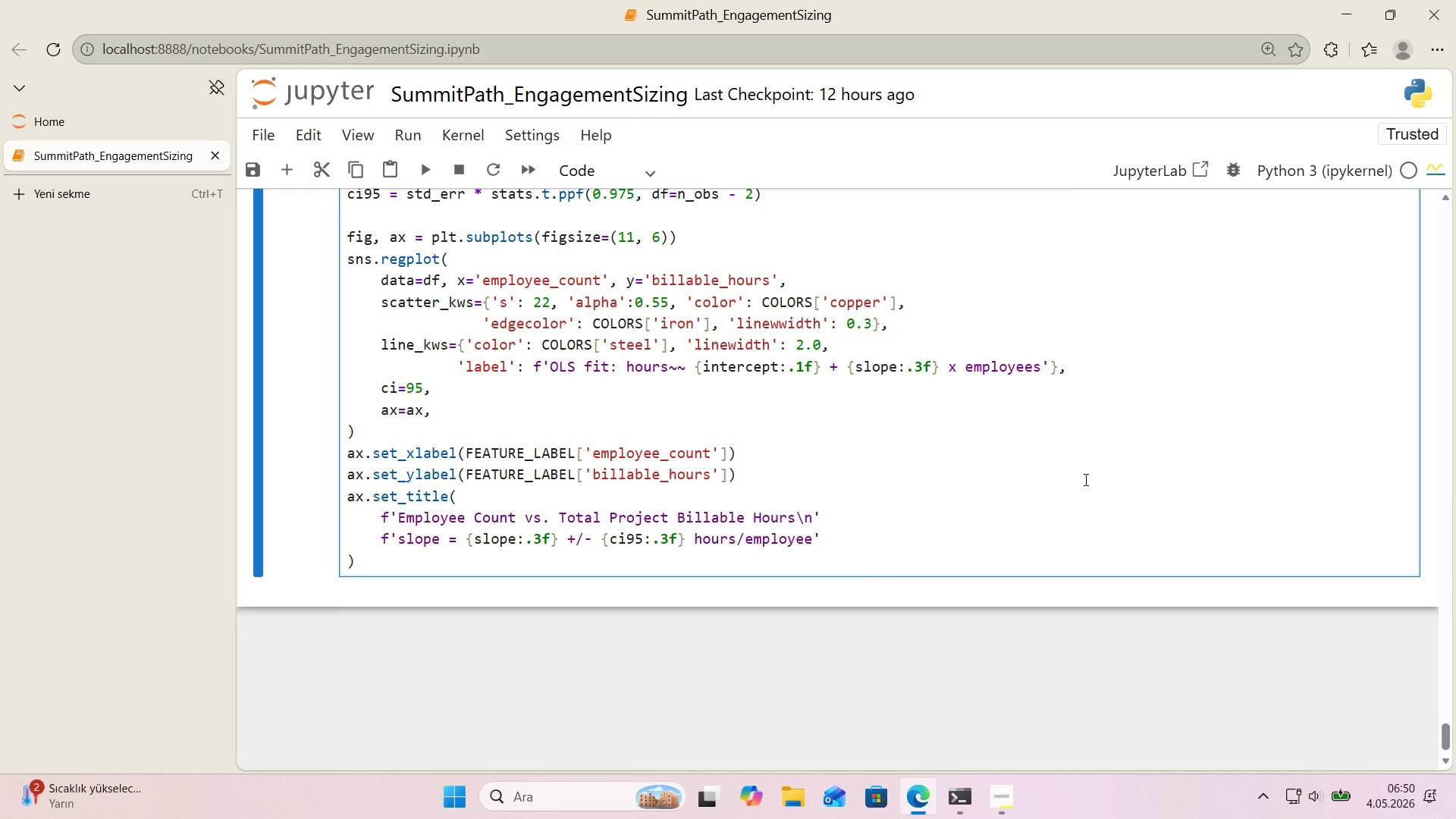 
key(Enter)
 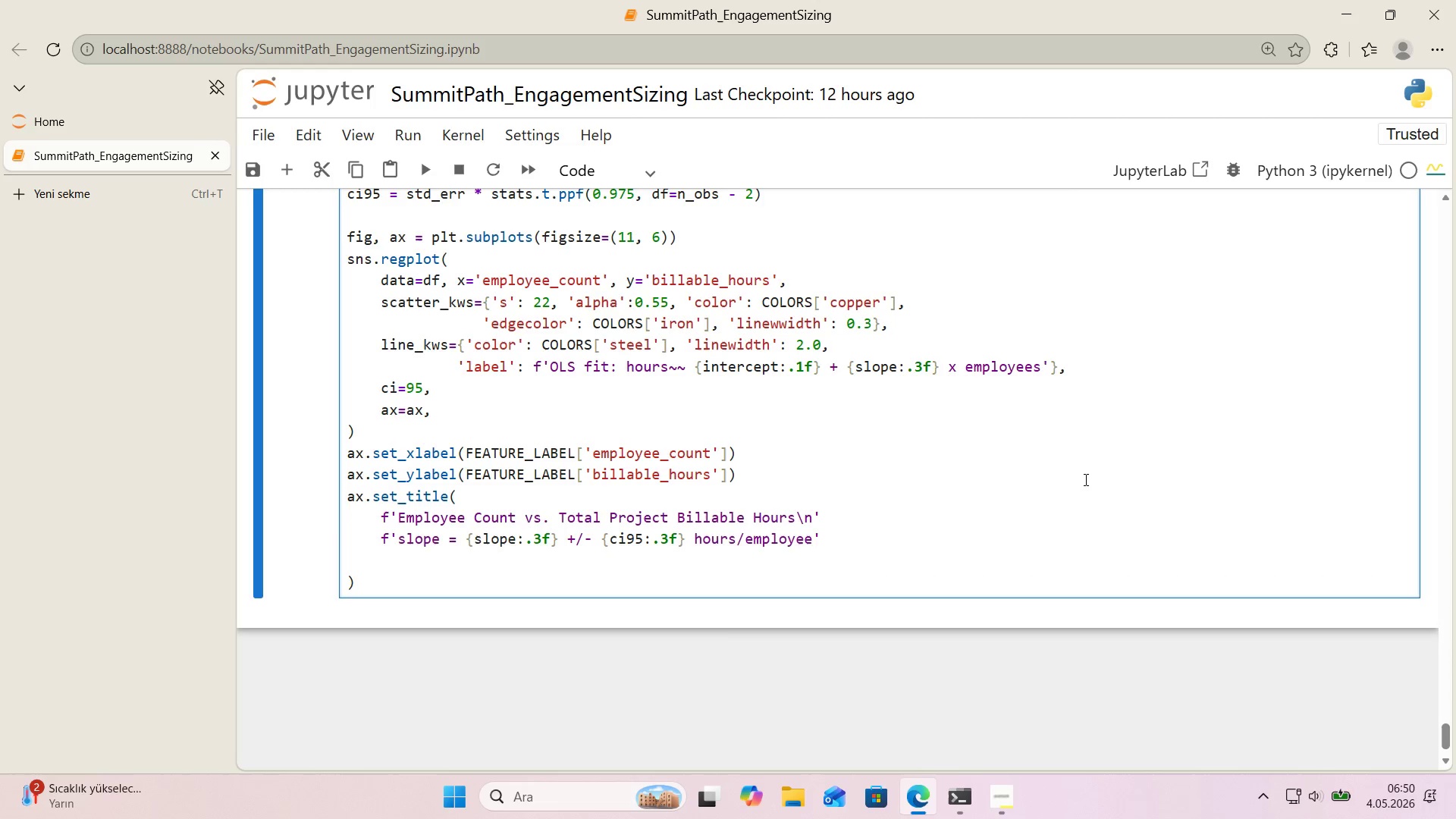 
key(Tab)
type(f@@)
 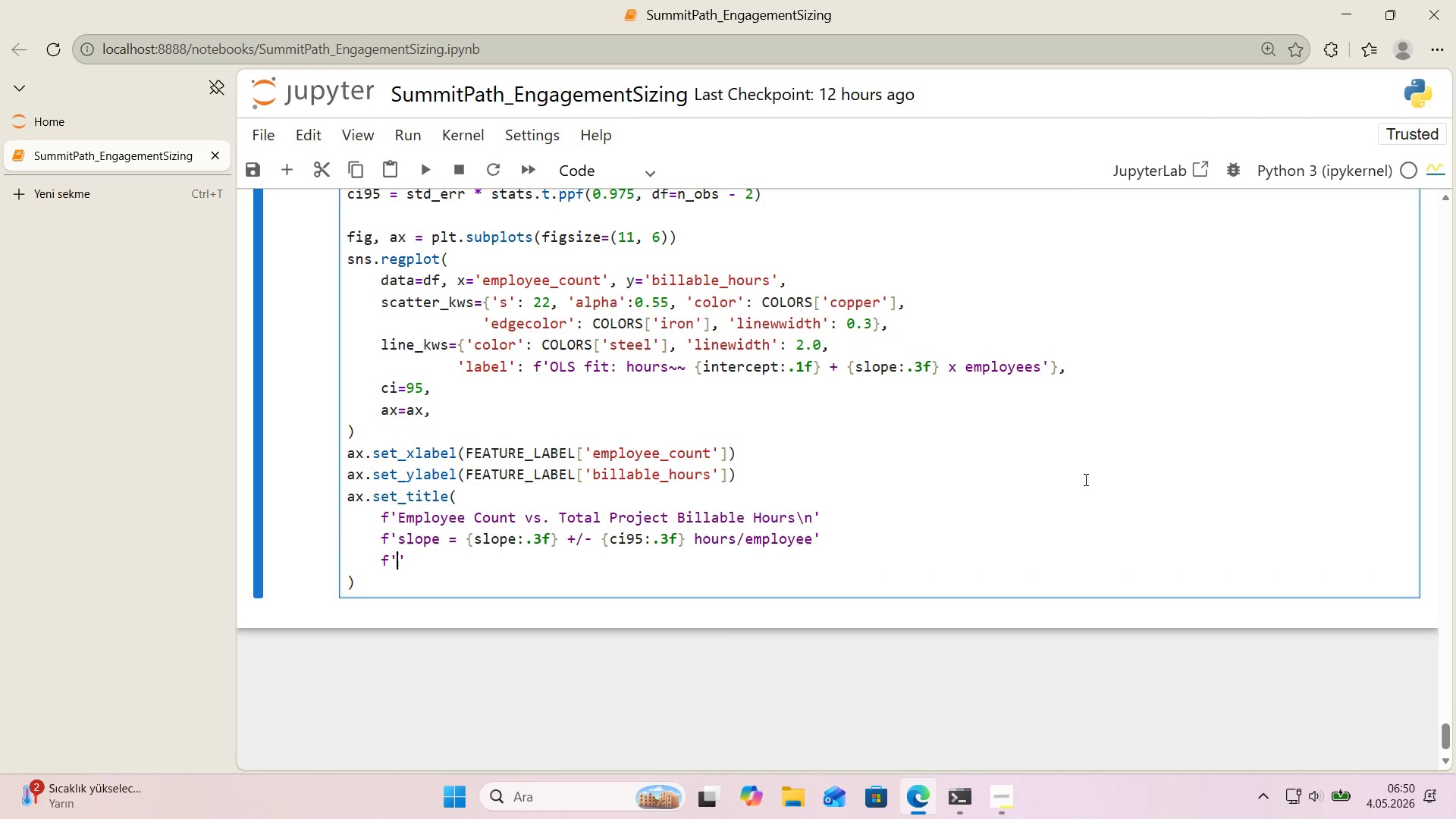 
 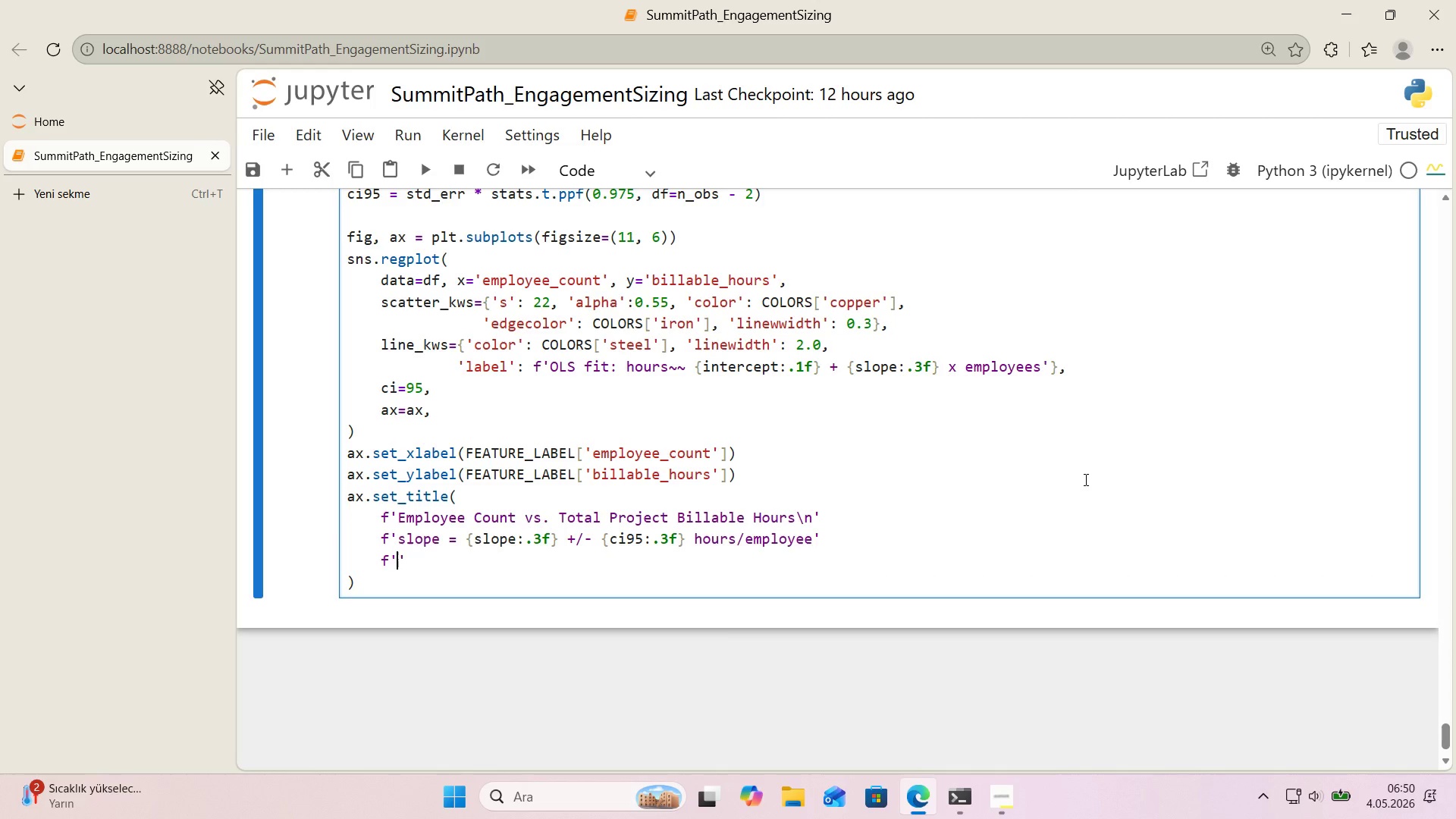 
key(ArrowLeft)
 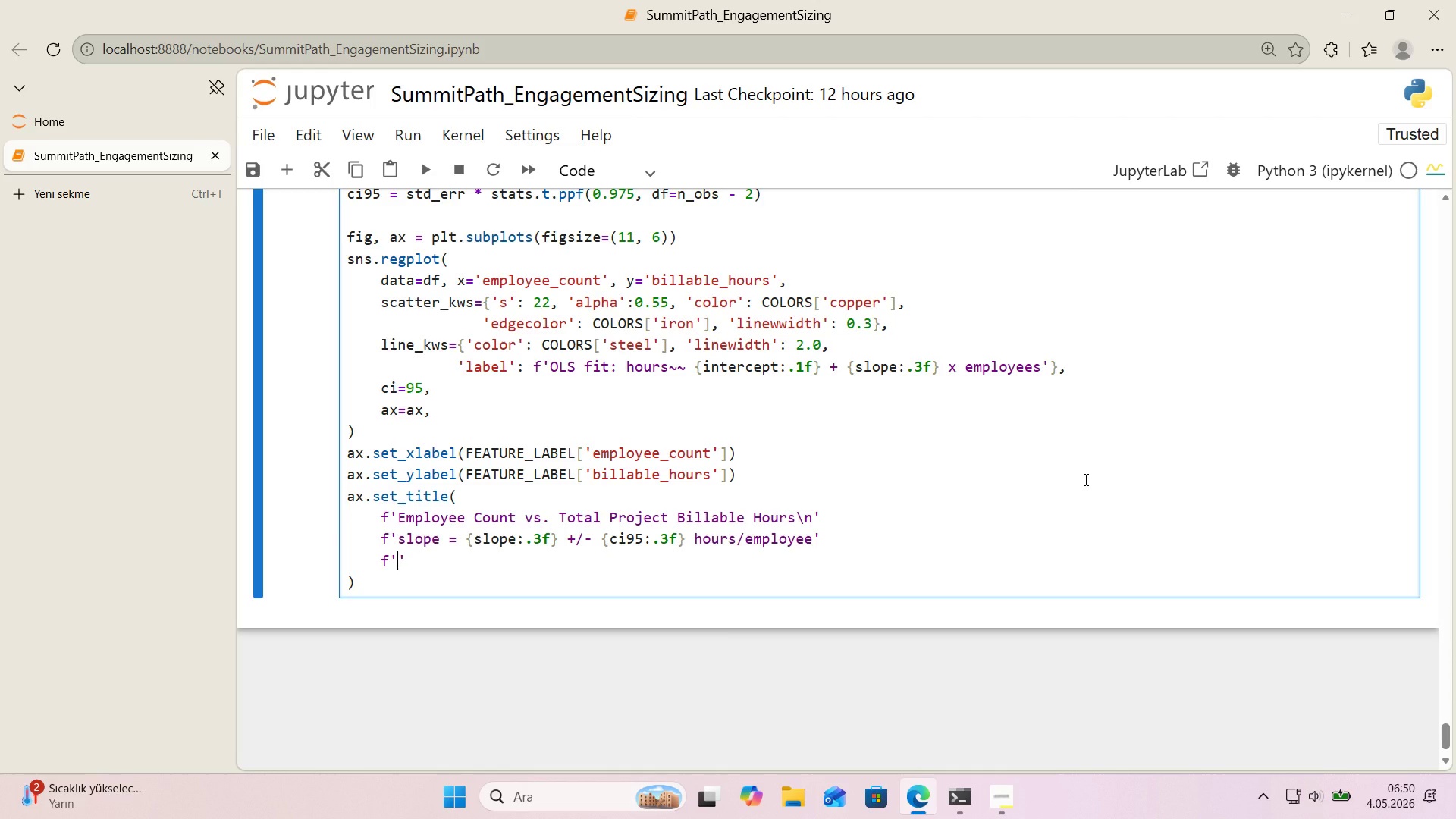 
type(*()
 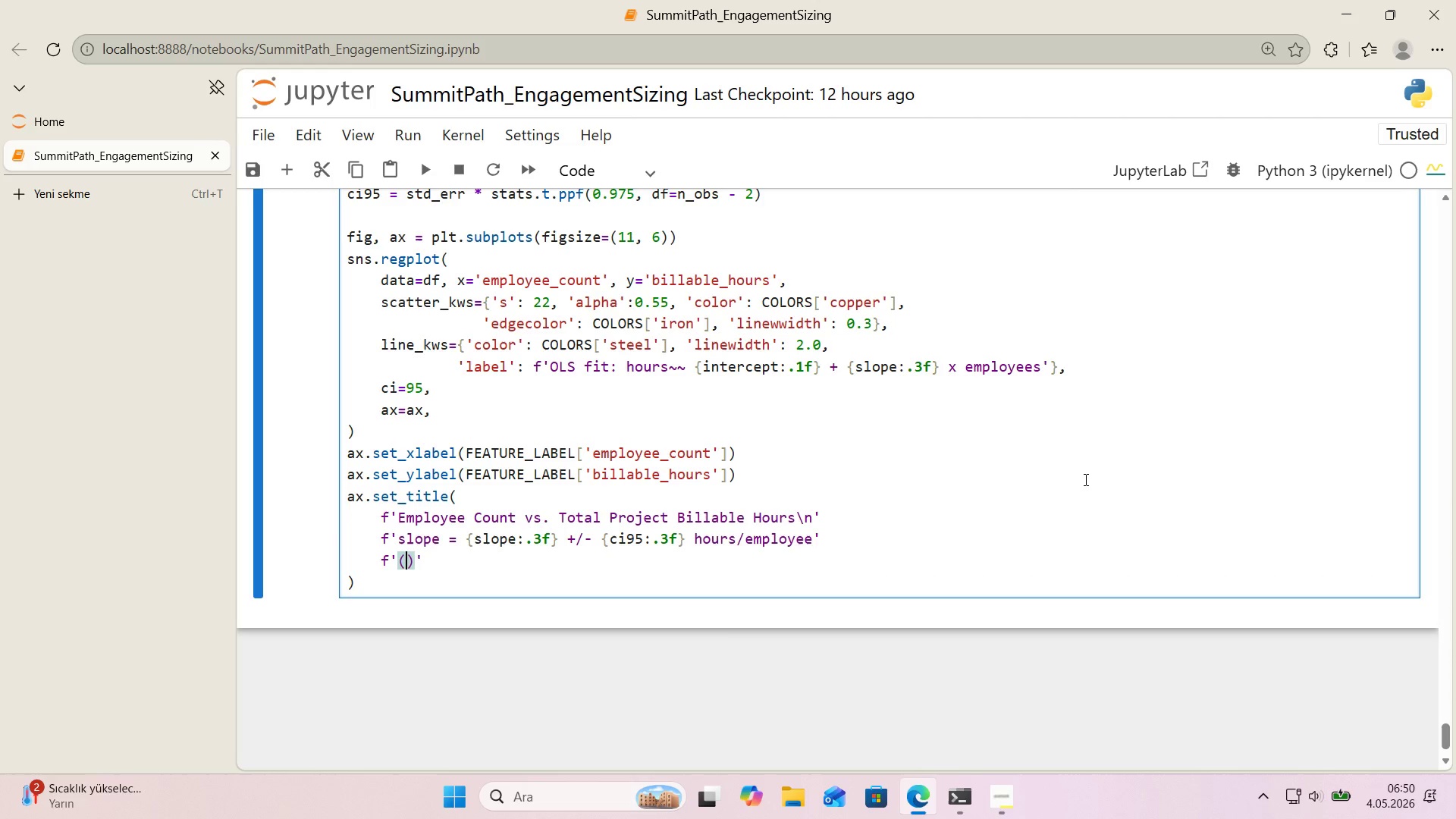 
key(ArrowLeft)
 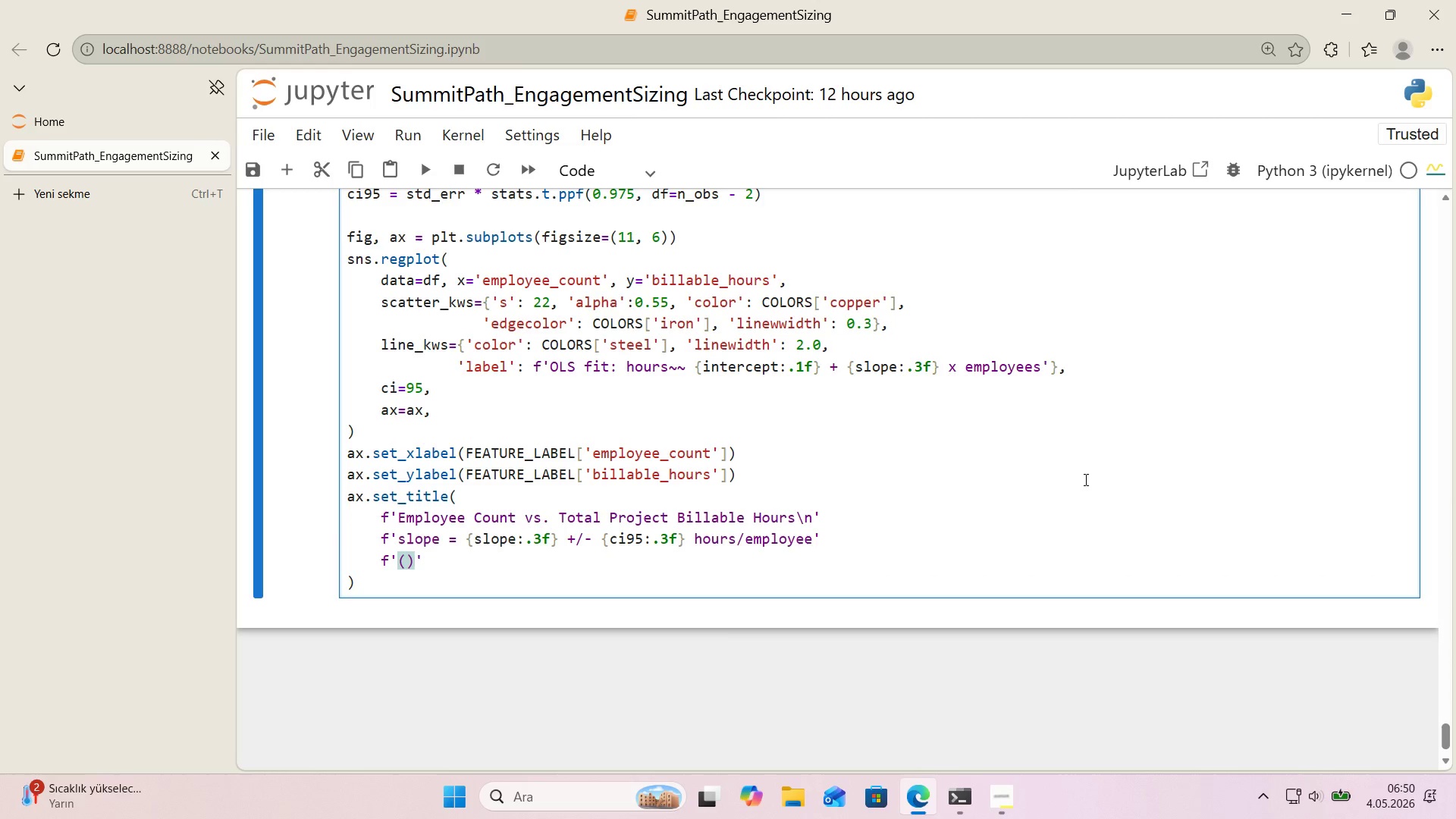 
key(R)
 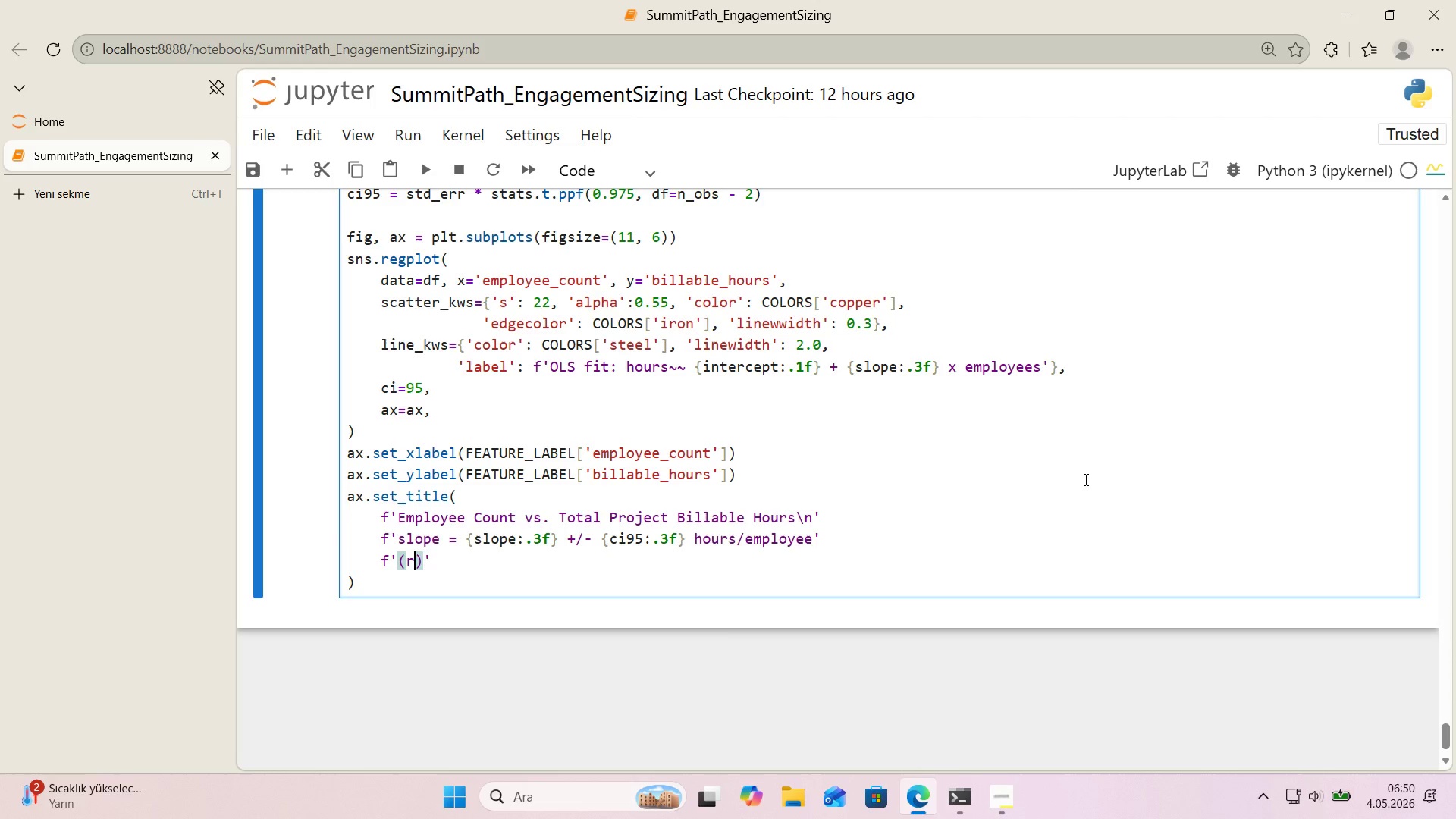 
key(Space)
 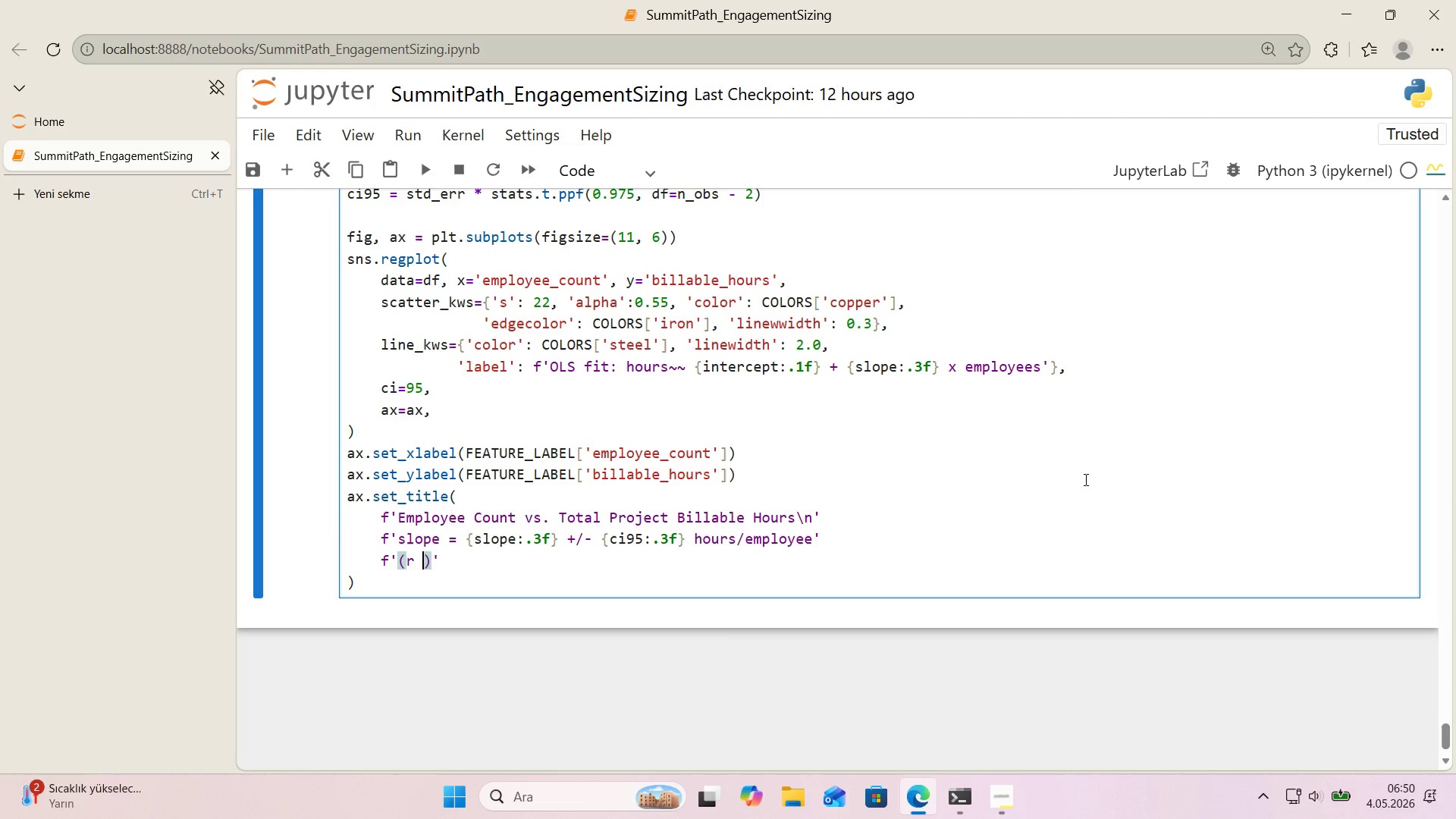 
key(Shift+0)
 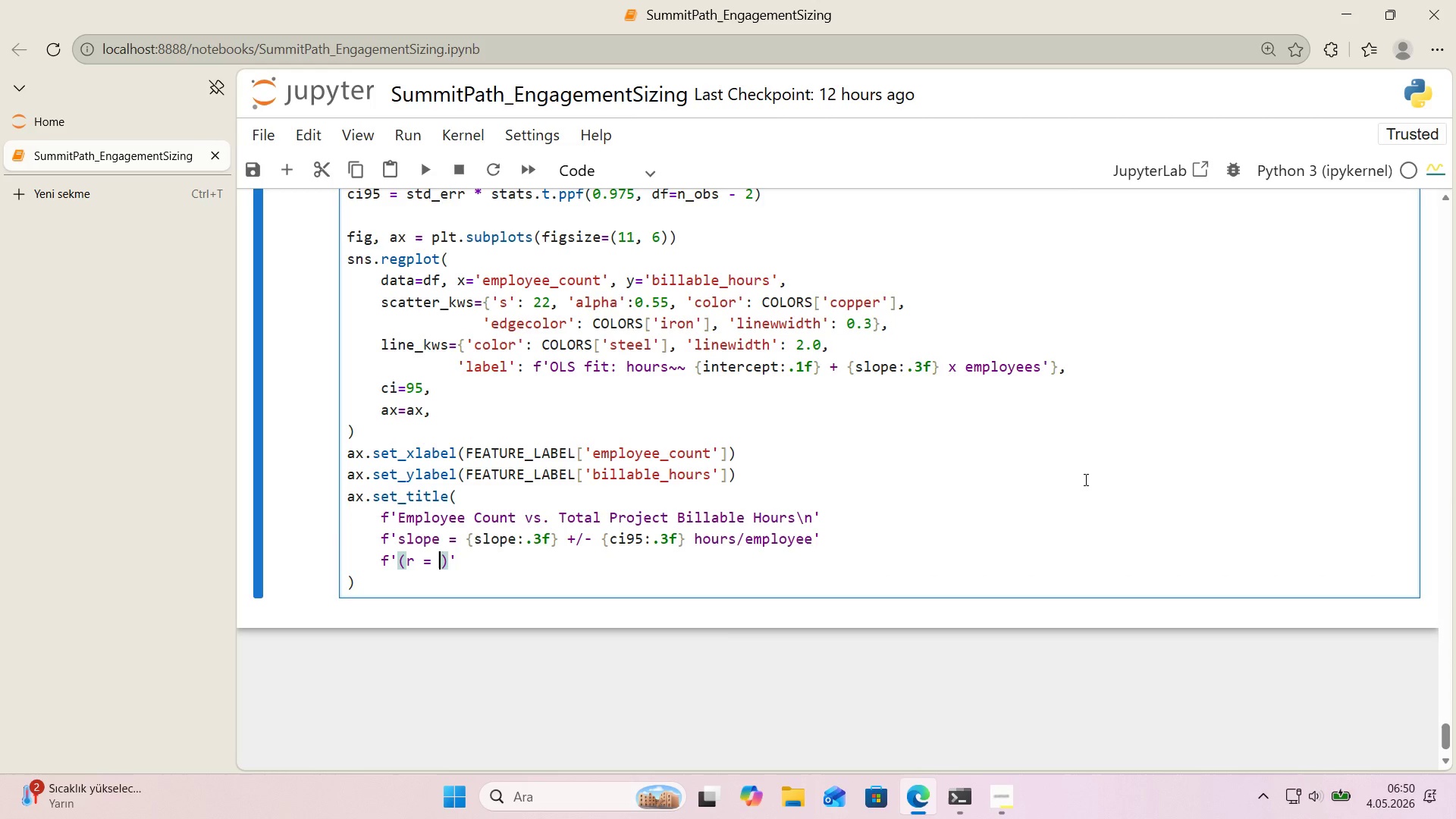 
key(Space)
 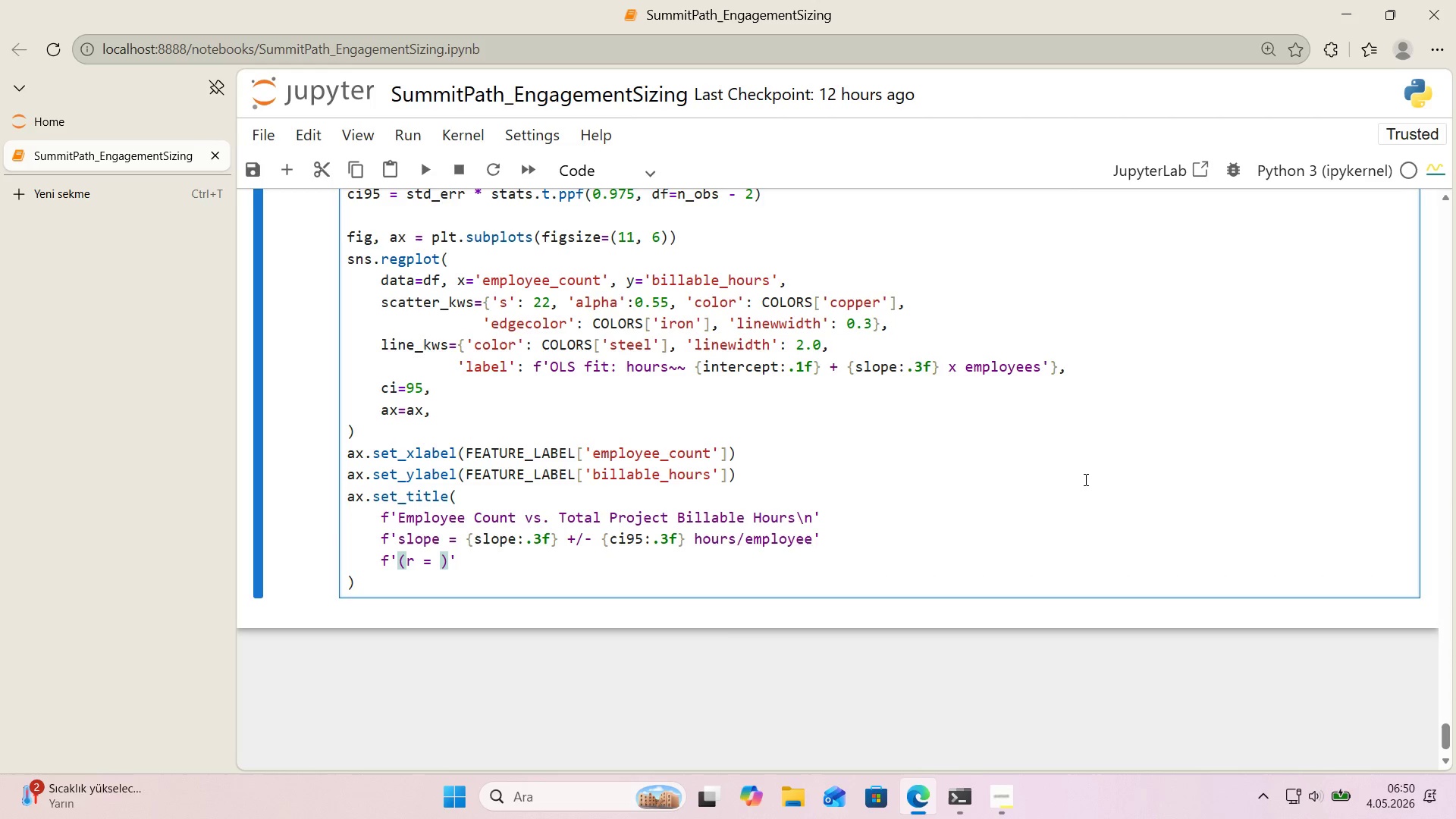 
key(Alt+Control+7)
 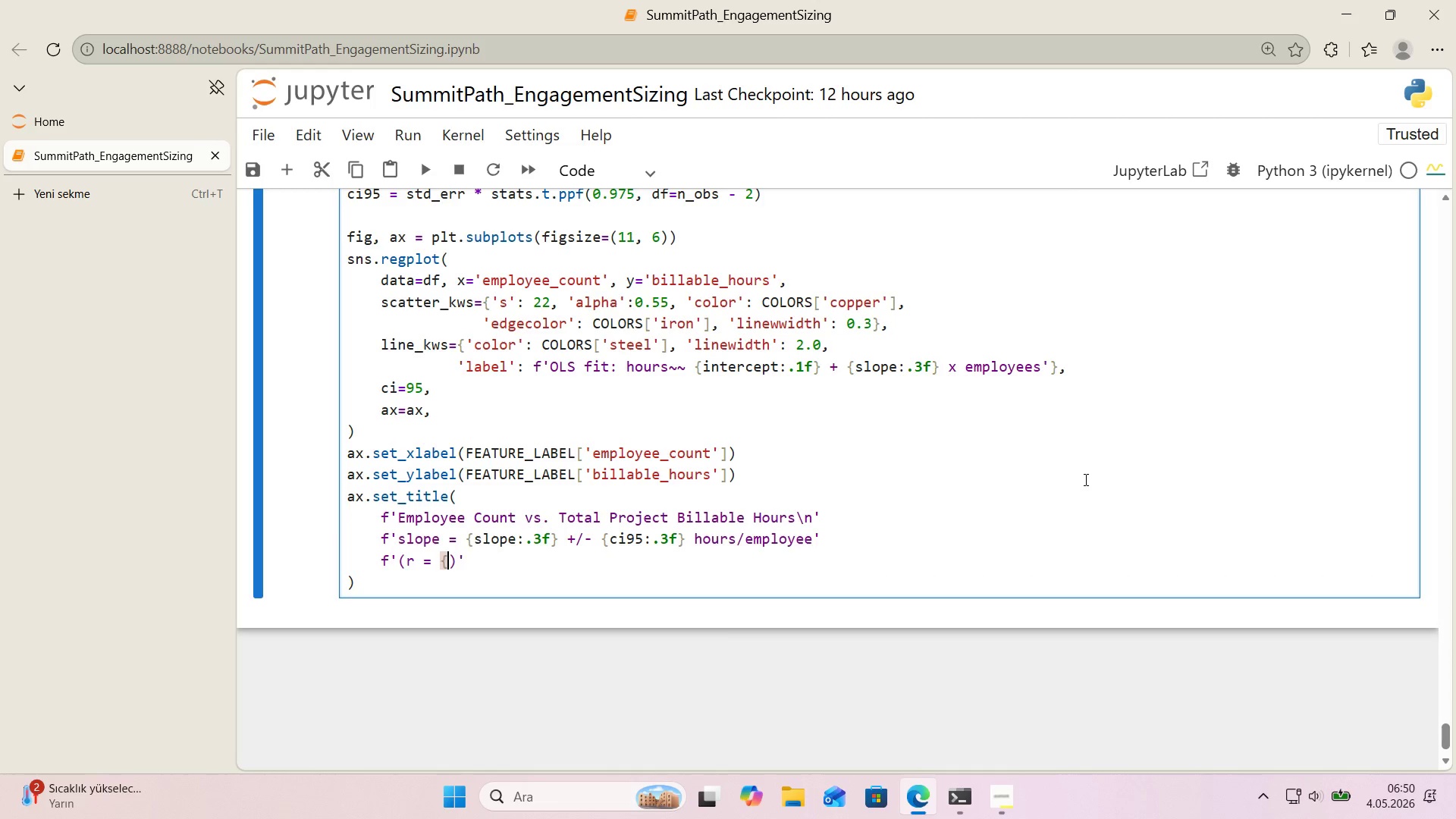 
key(Alt+Control+0)
 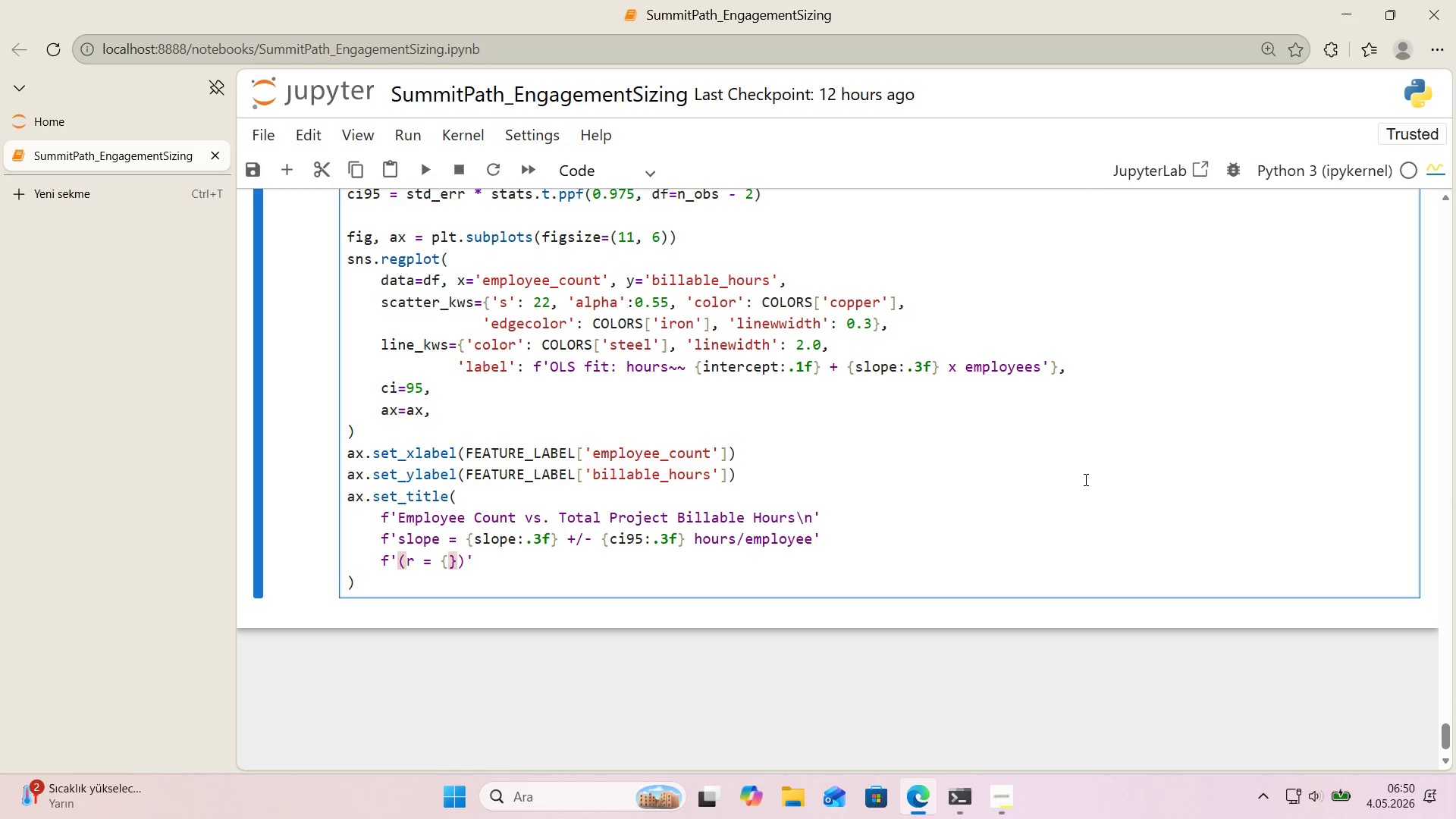 
key(ArrowLeft)
 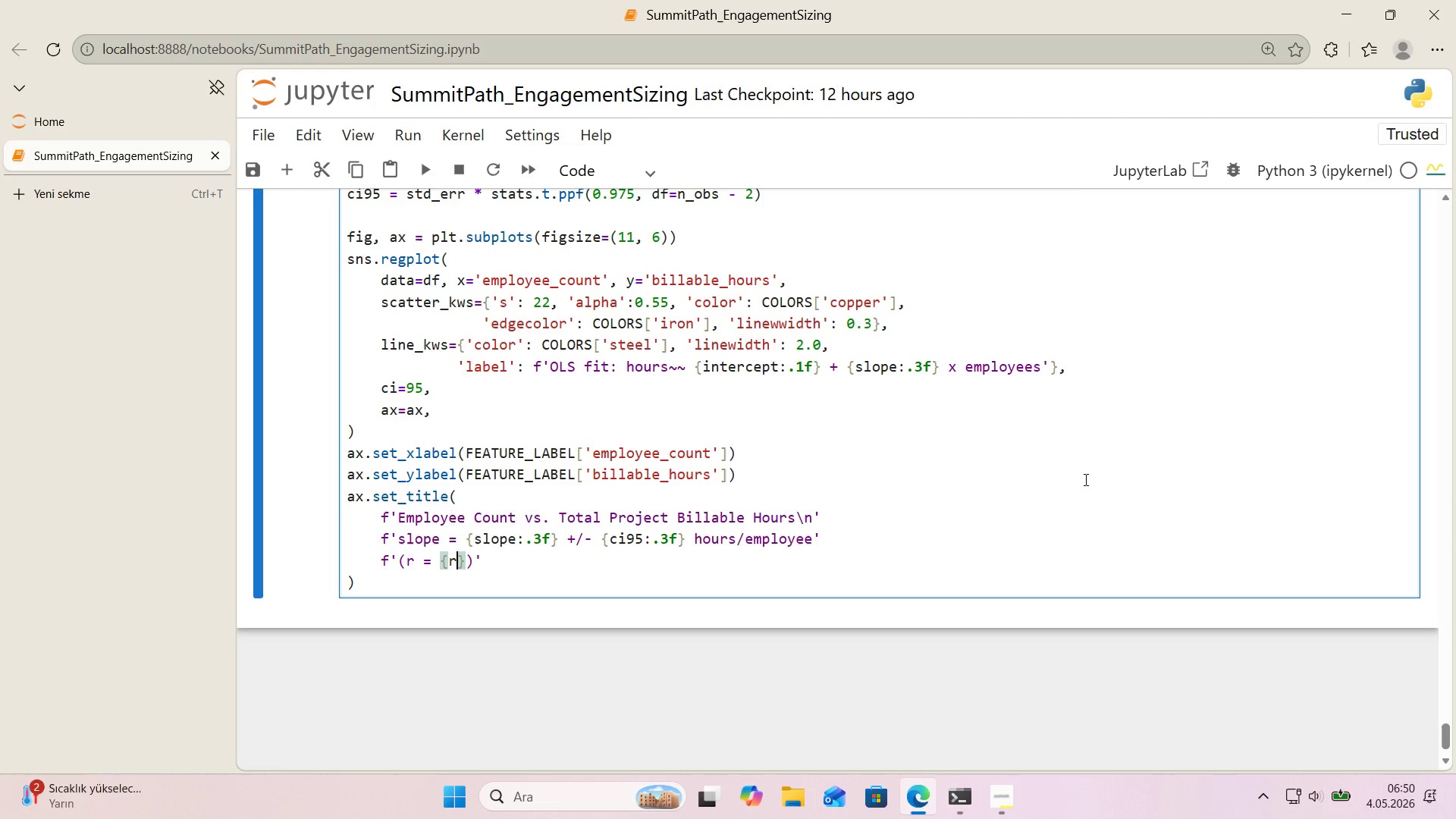 
type(r_value>+3f)
 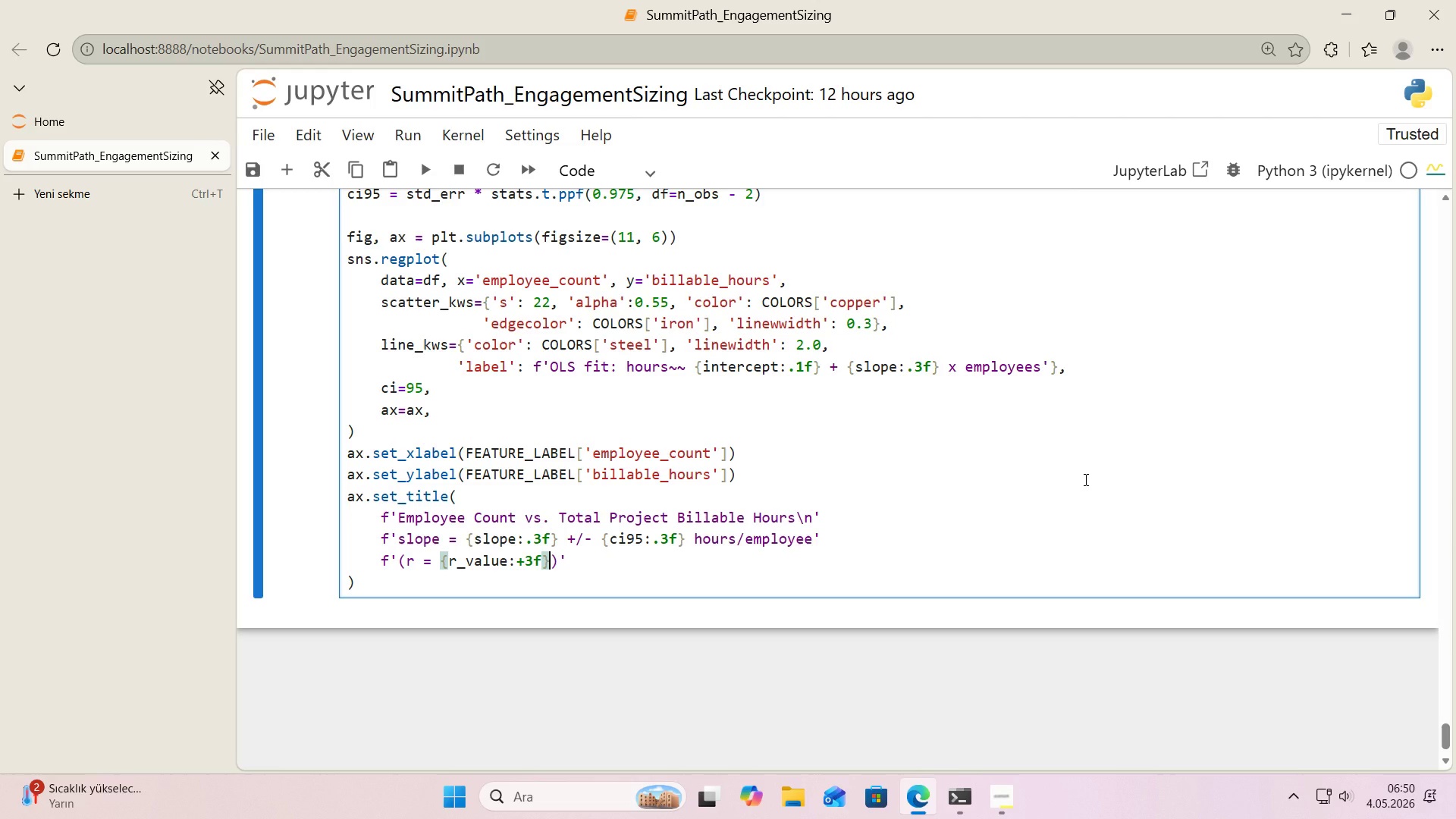 
 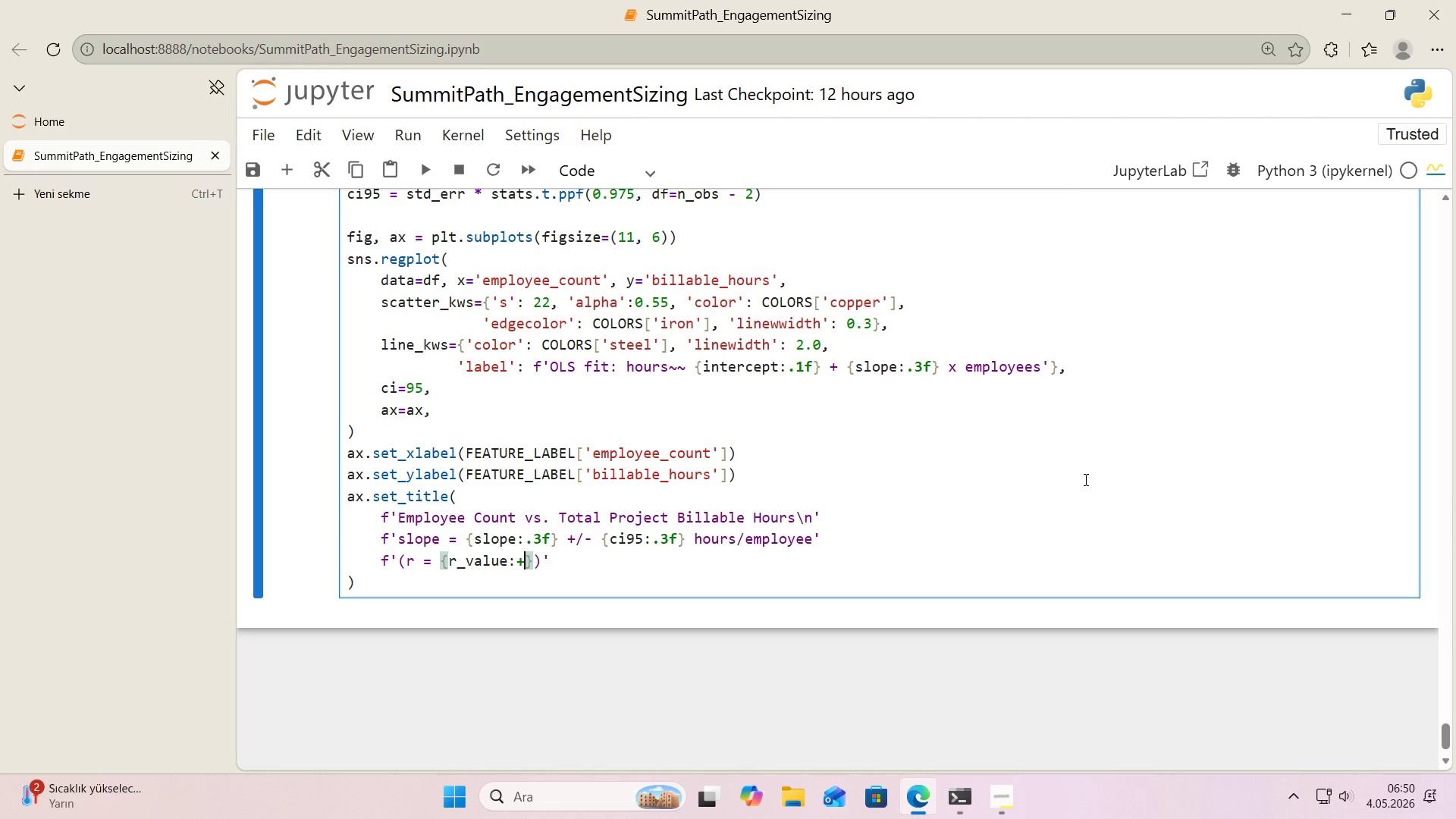 
key(ArrowRight)
 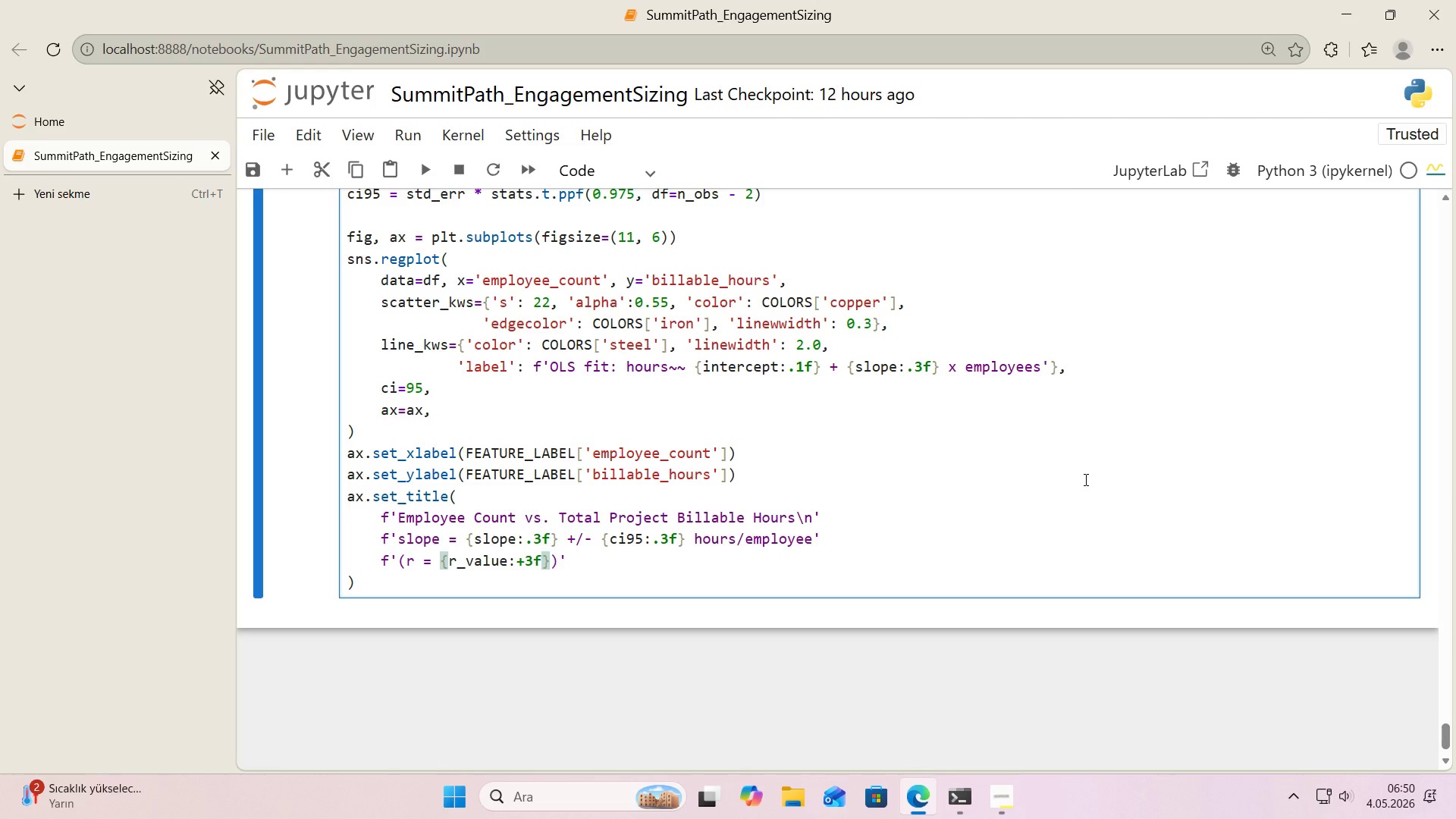 
key(Comma)
 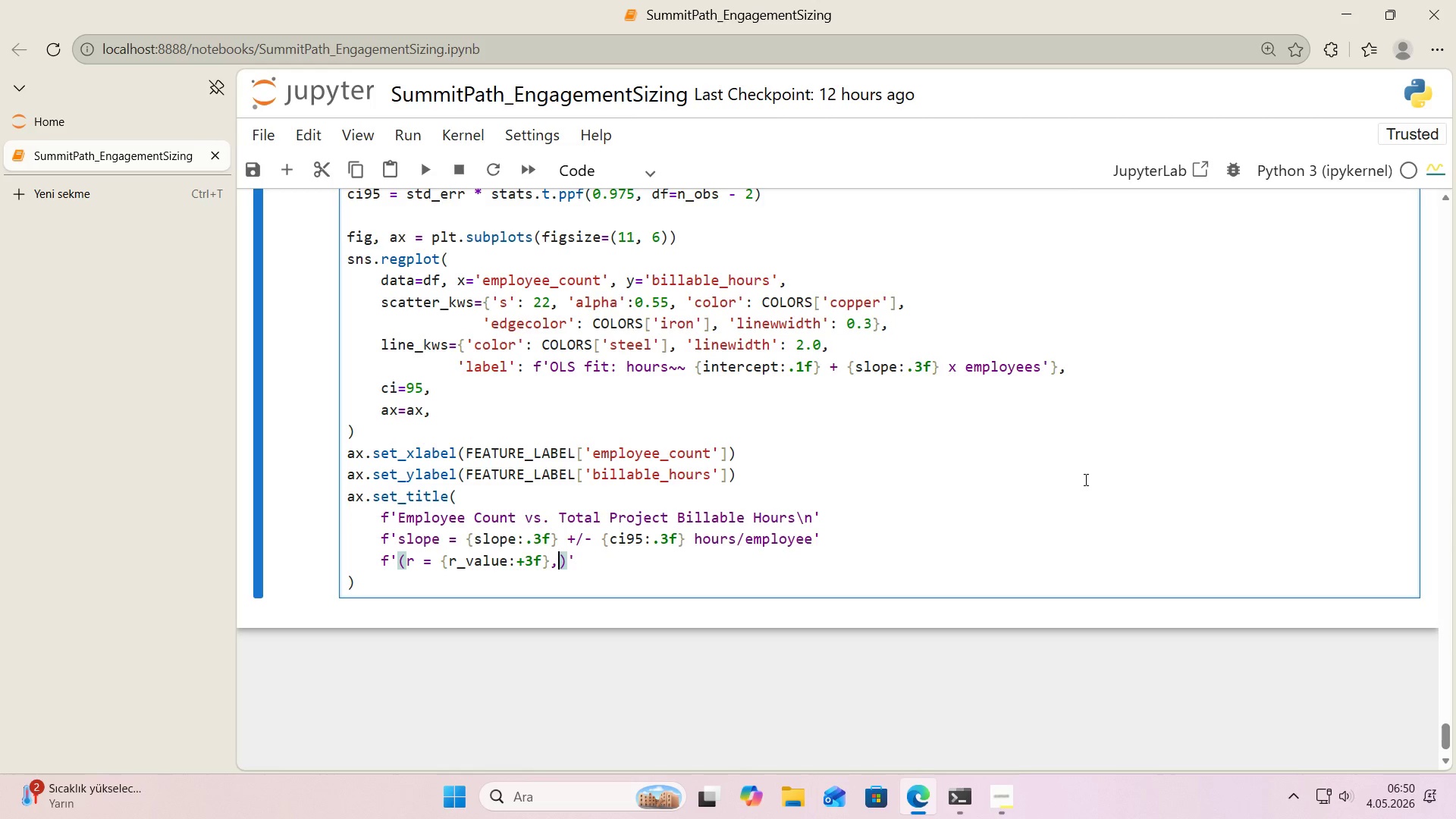 
key(Space)
 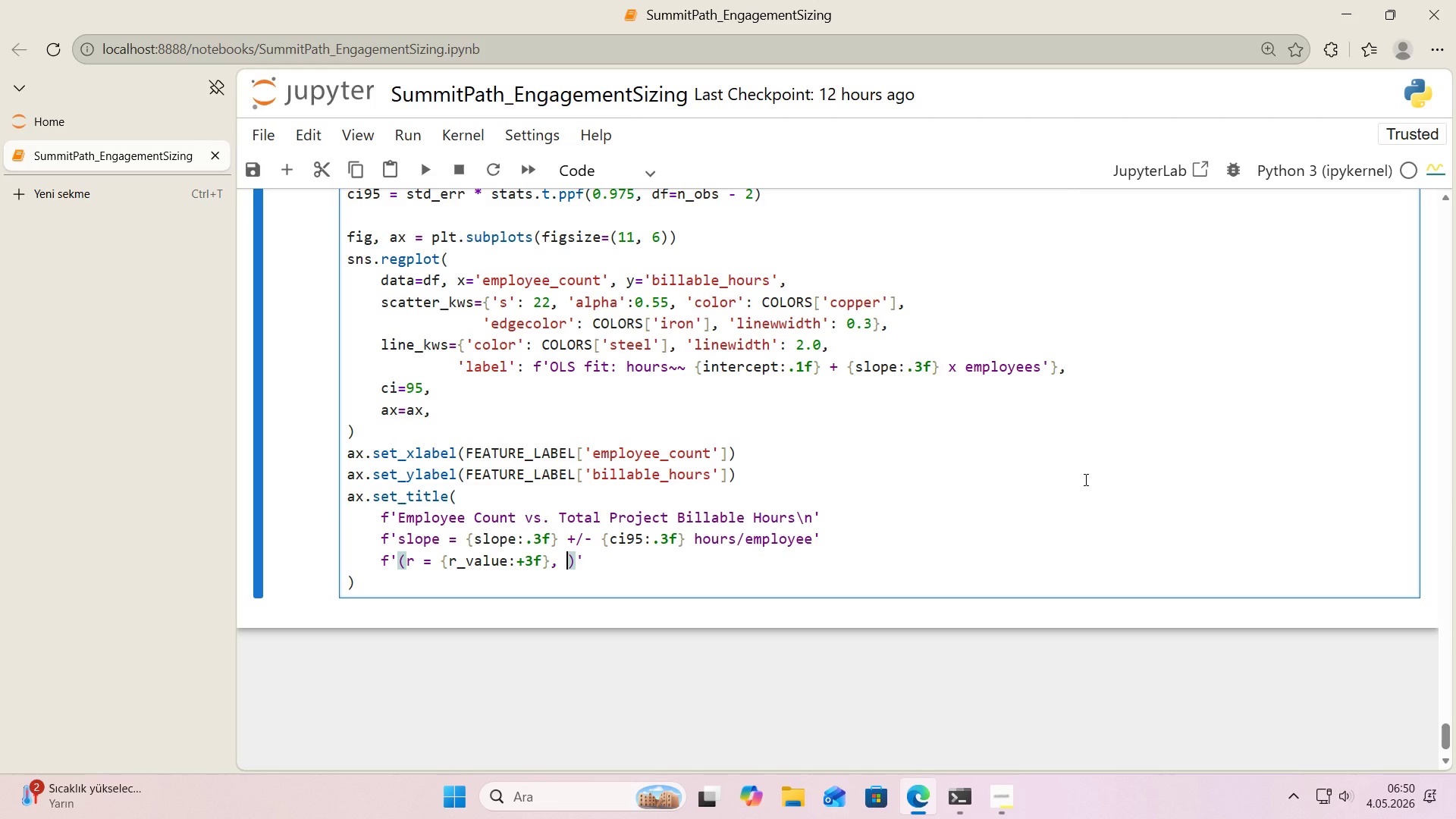 
key(P)
 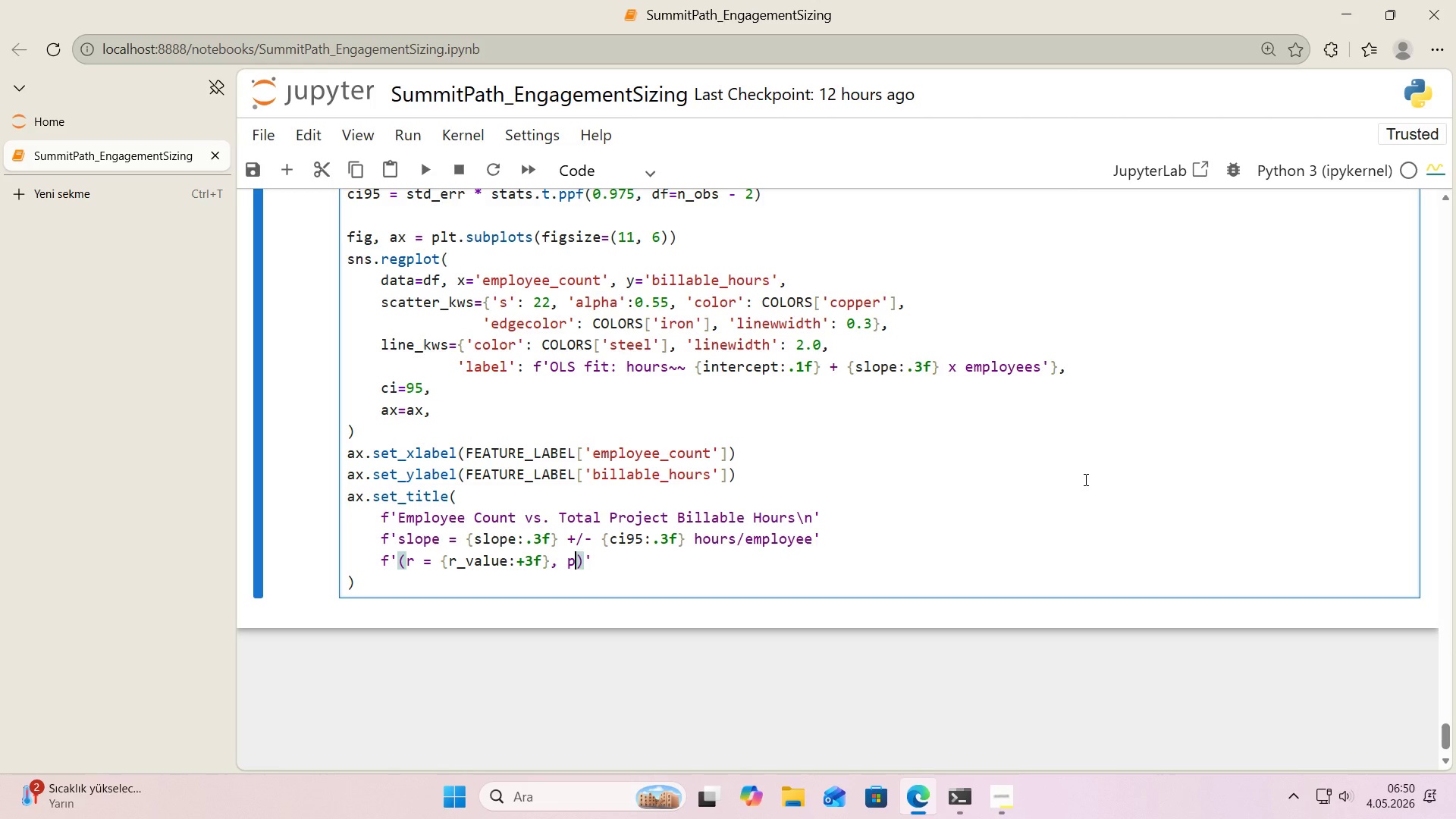 
key(Space)
 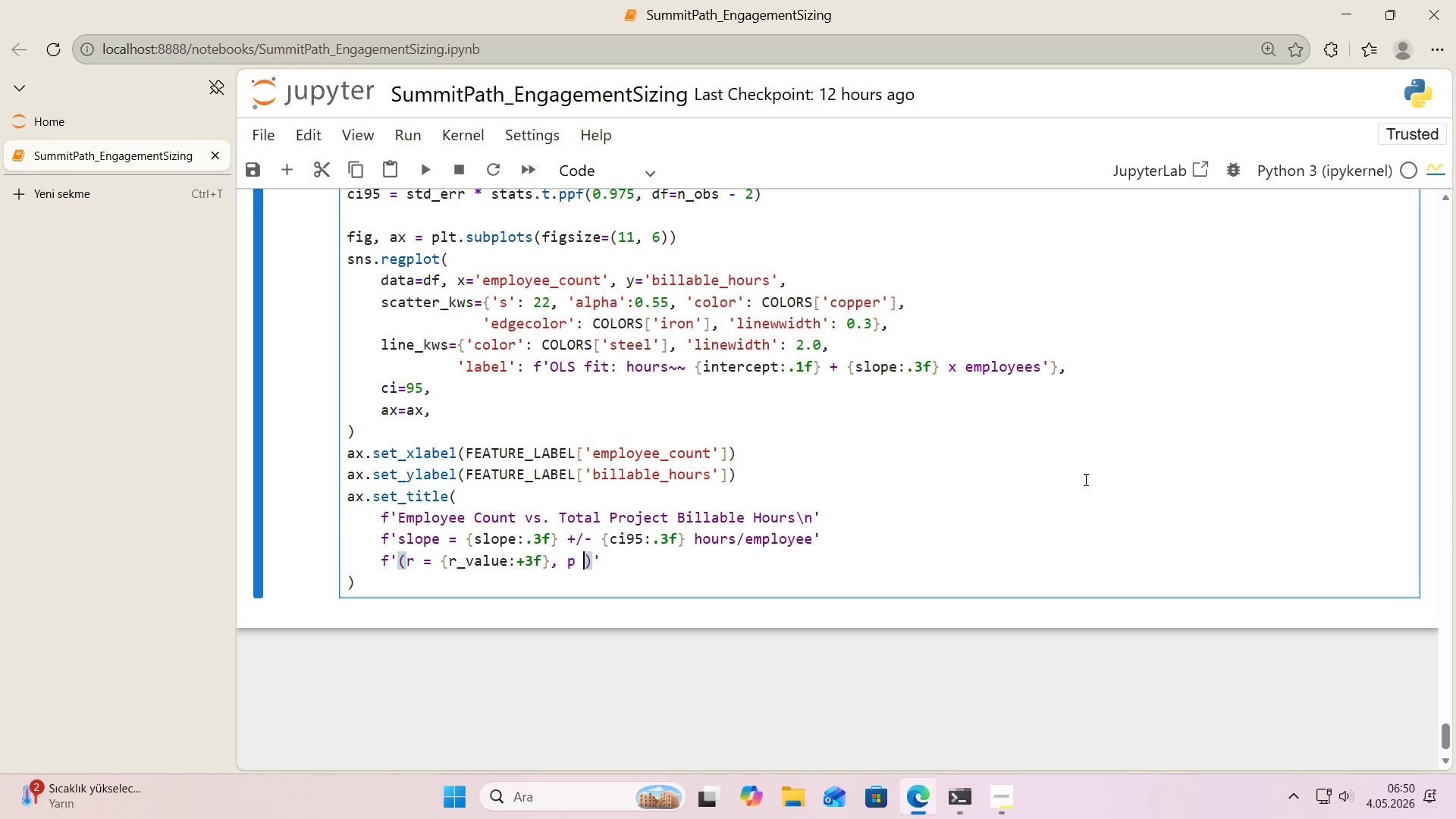 
key(Shift+0)
 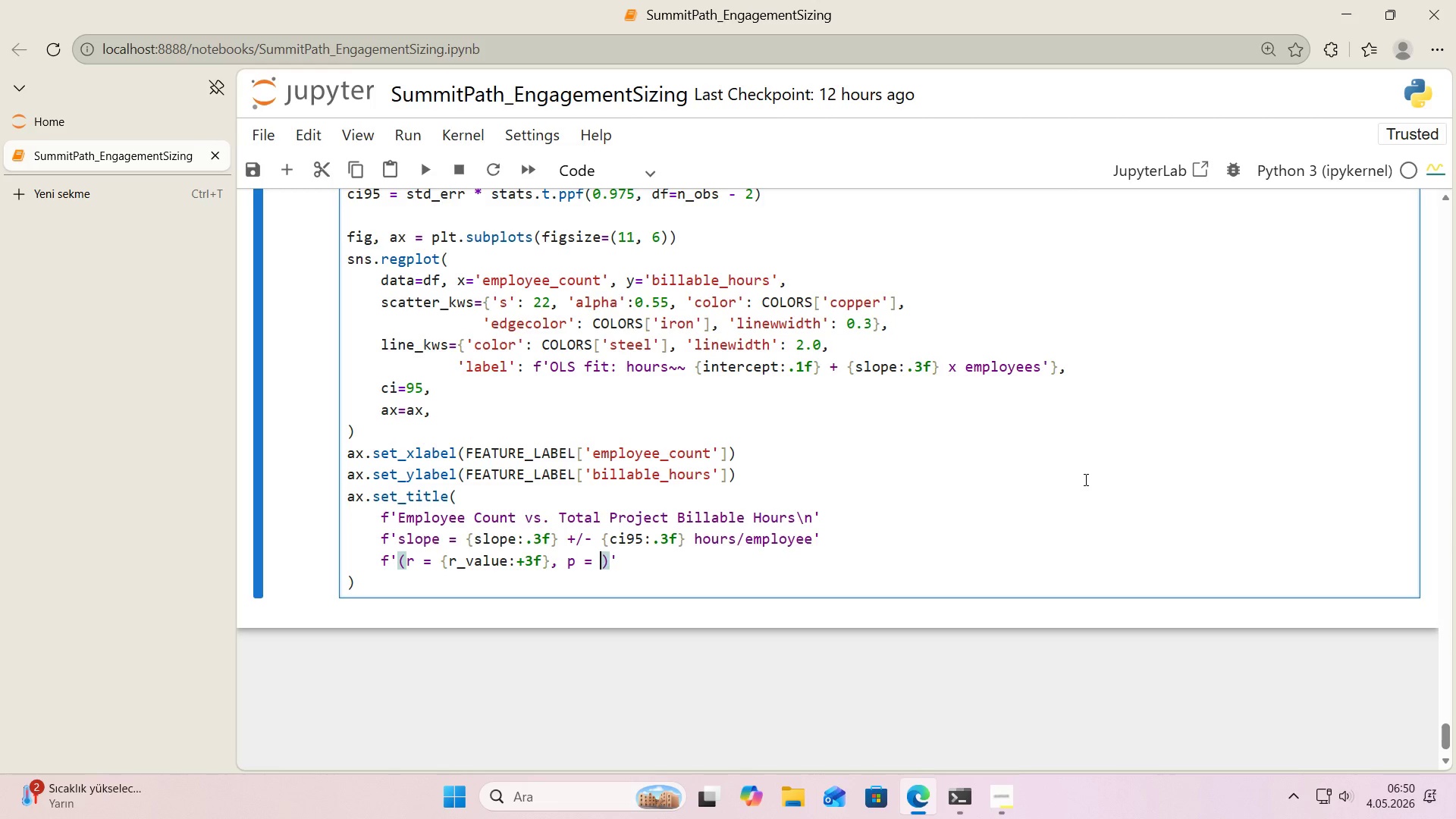 
key(Space)
 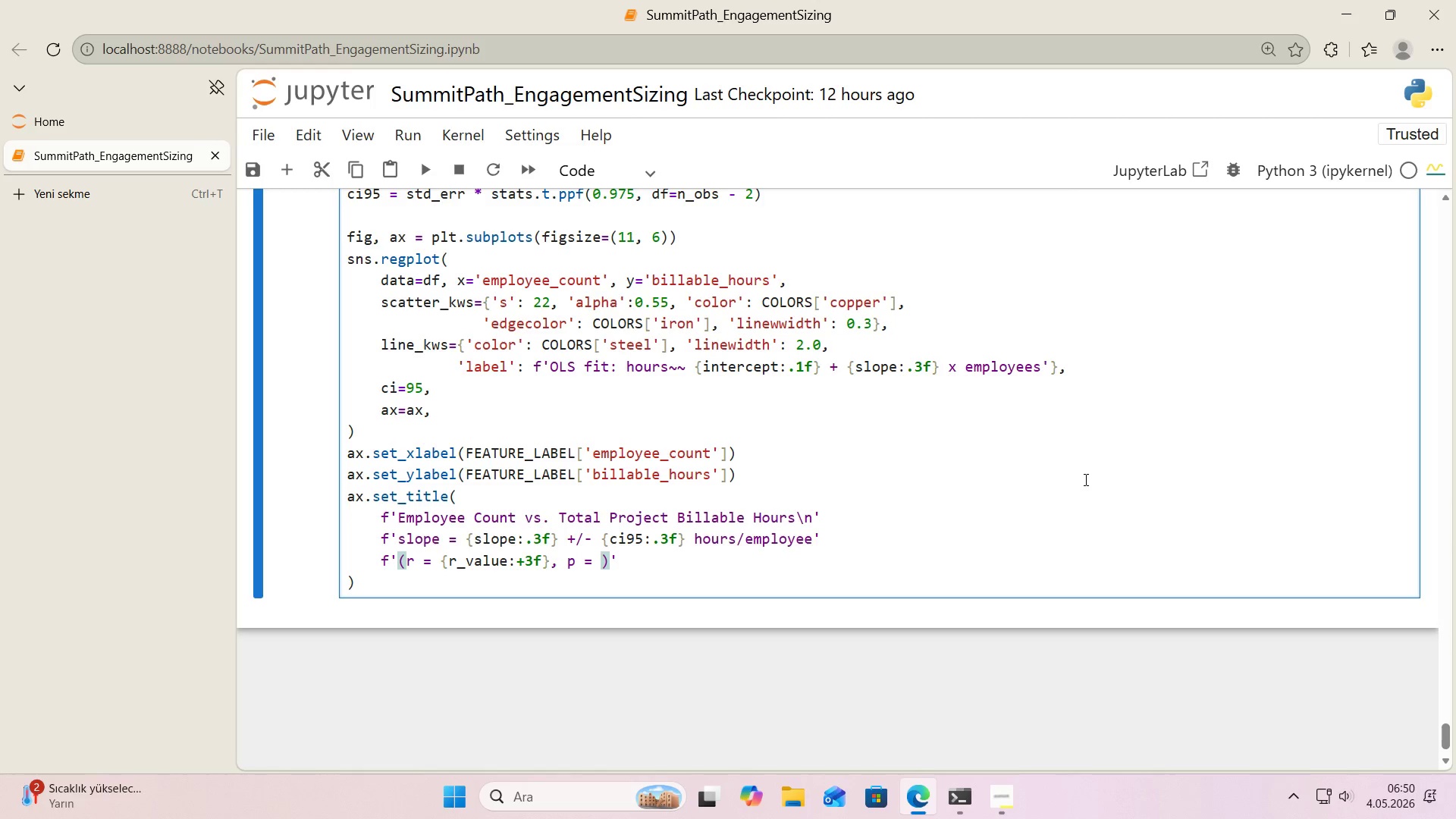 
key(Alt+Control+7)
 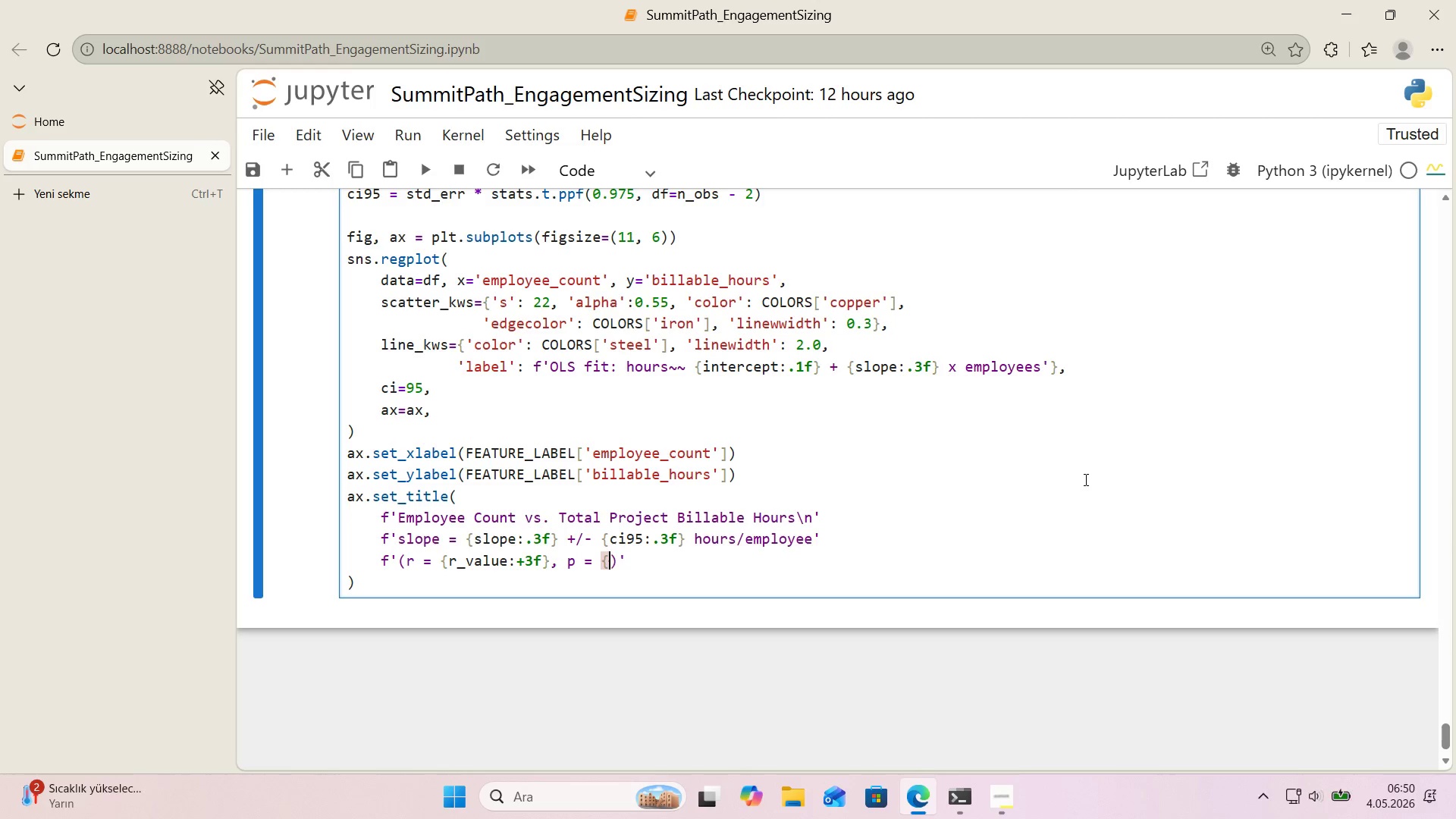 
key(Alt+Control+0)
 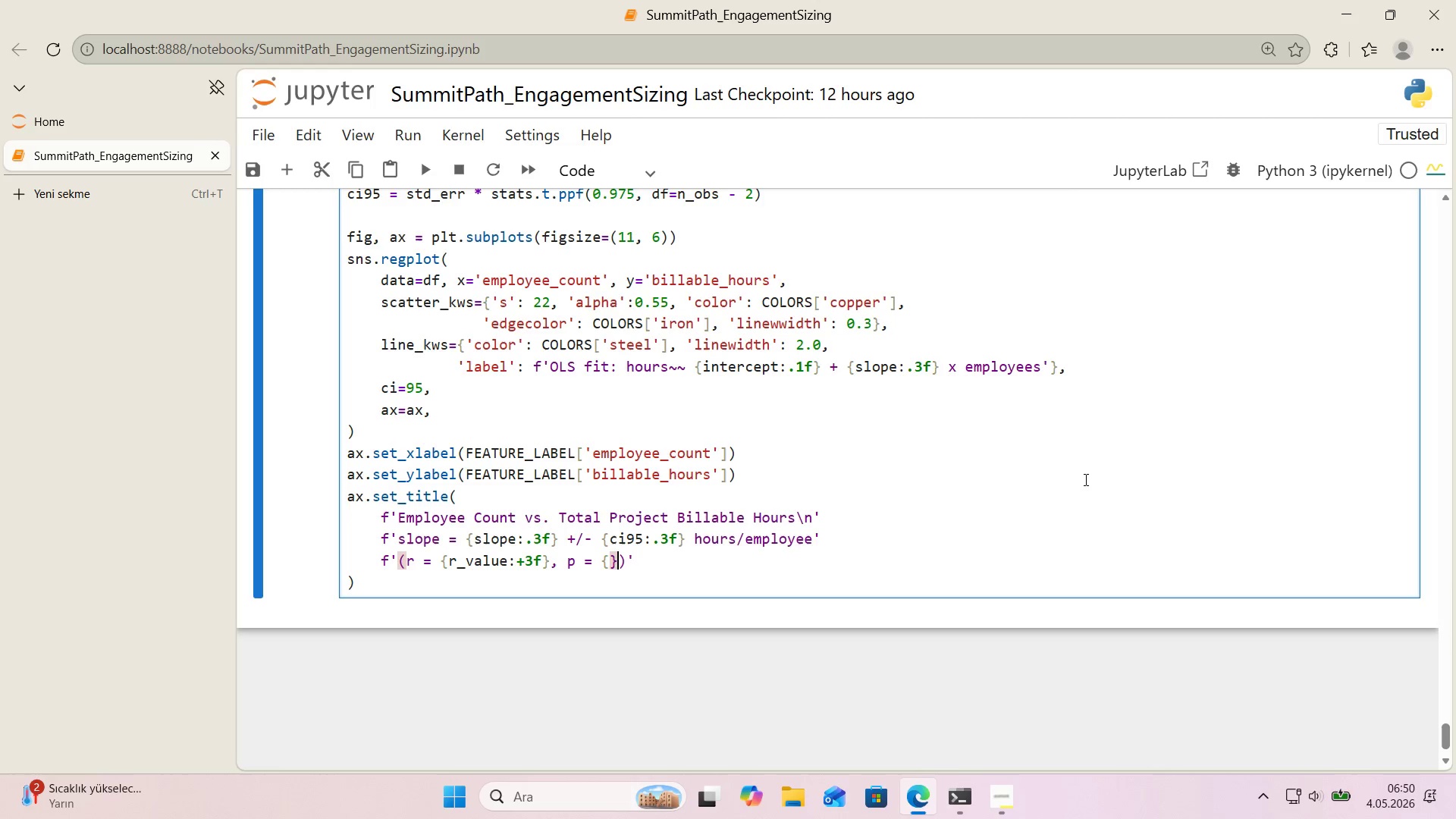 
key(ArrowLeft)
 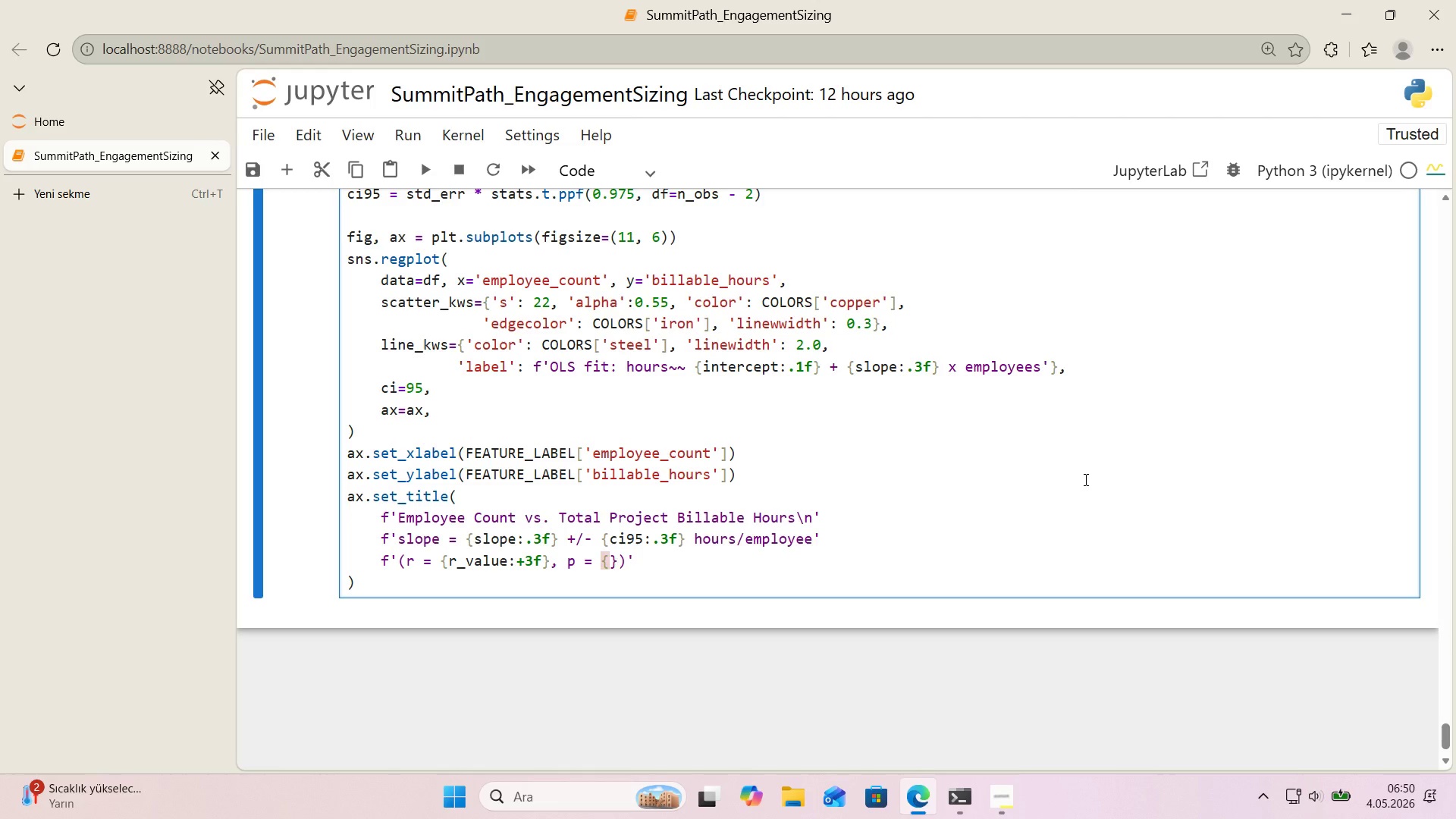 
type(p_value>.2e)
 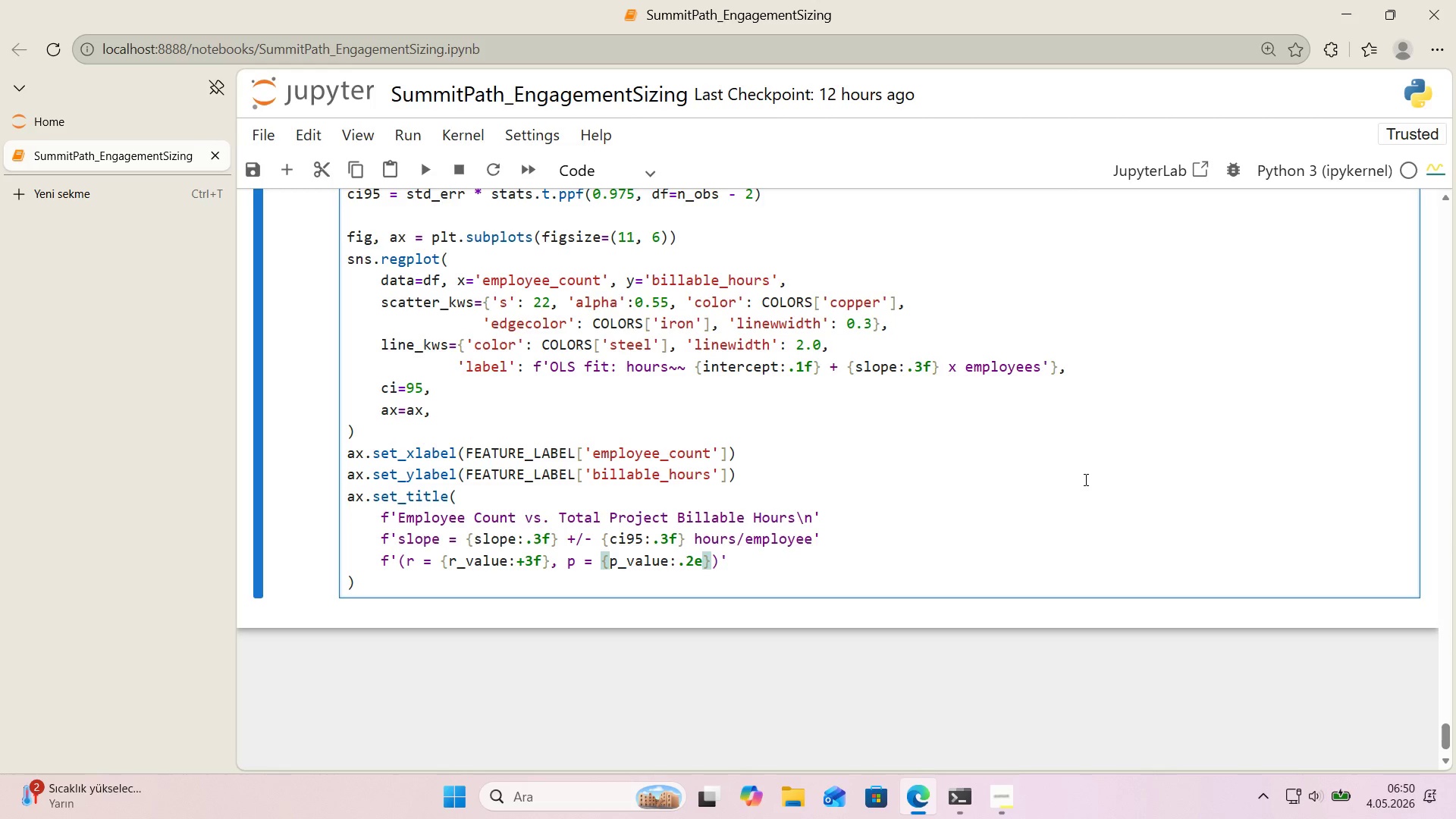 
key(ArrowRight)
 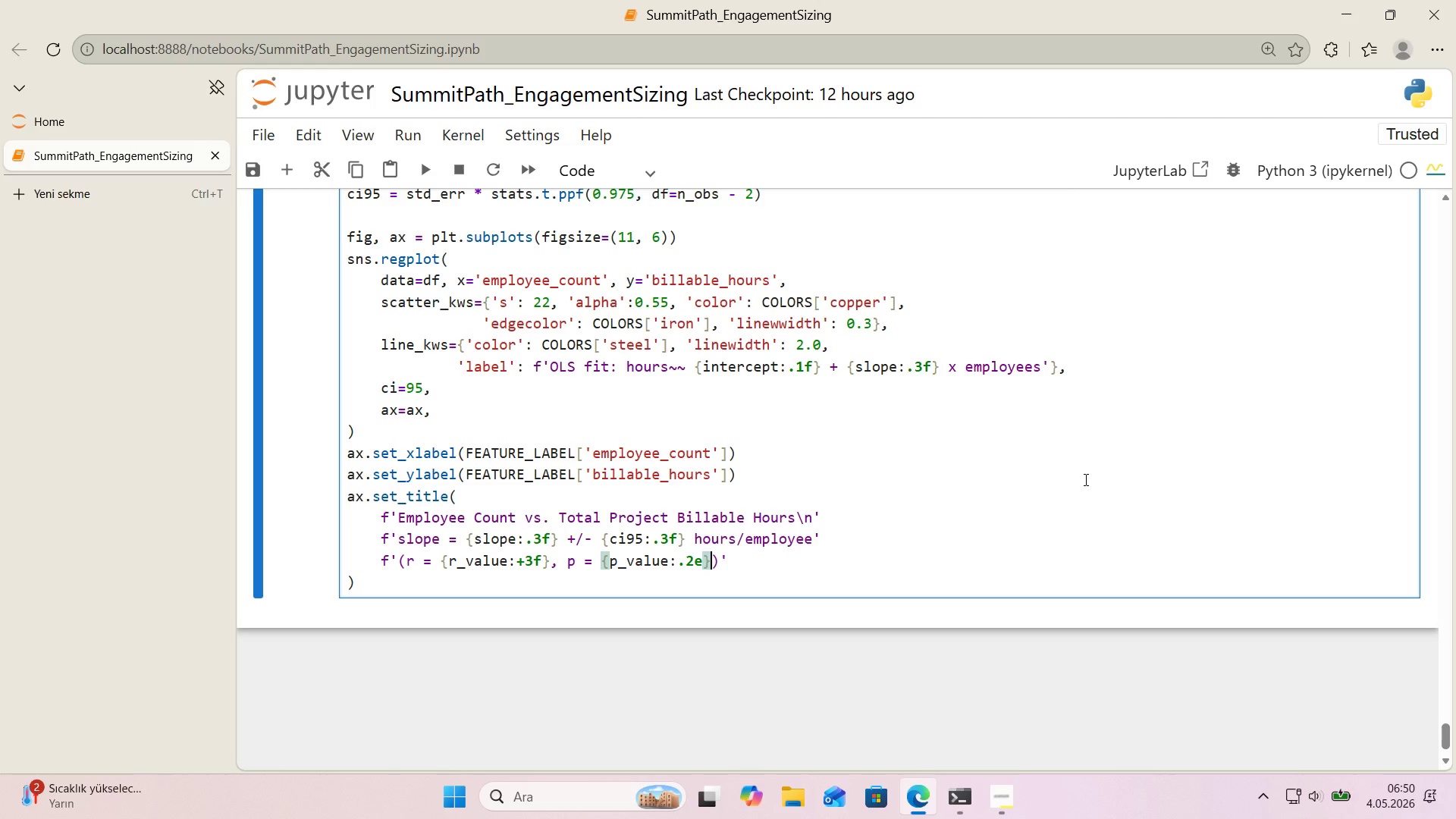 
key(Comma)
 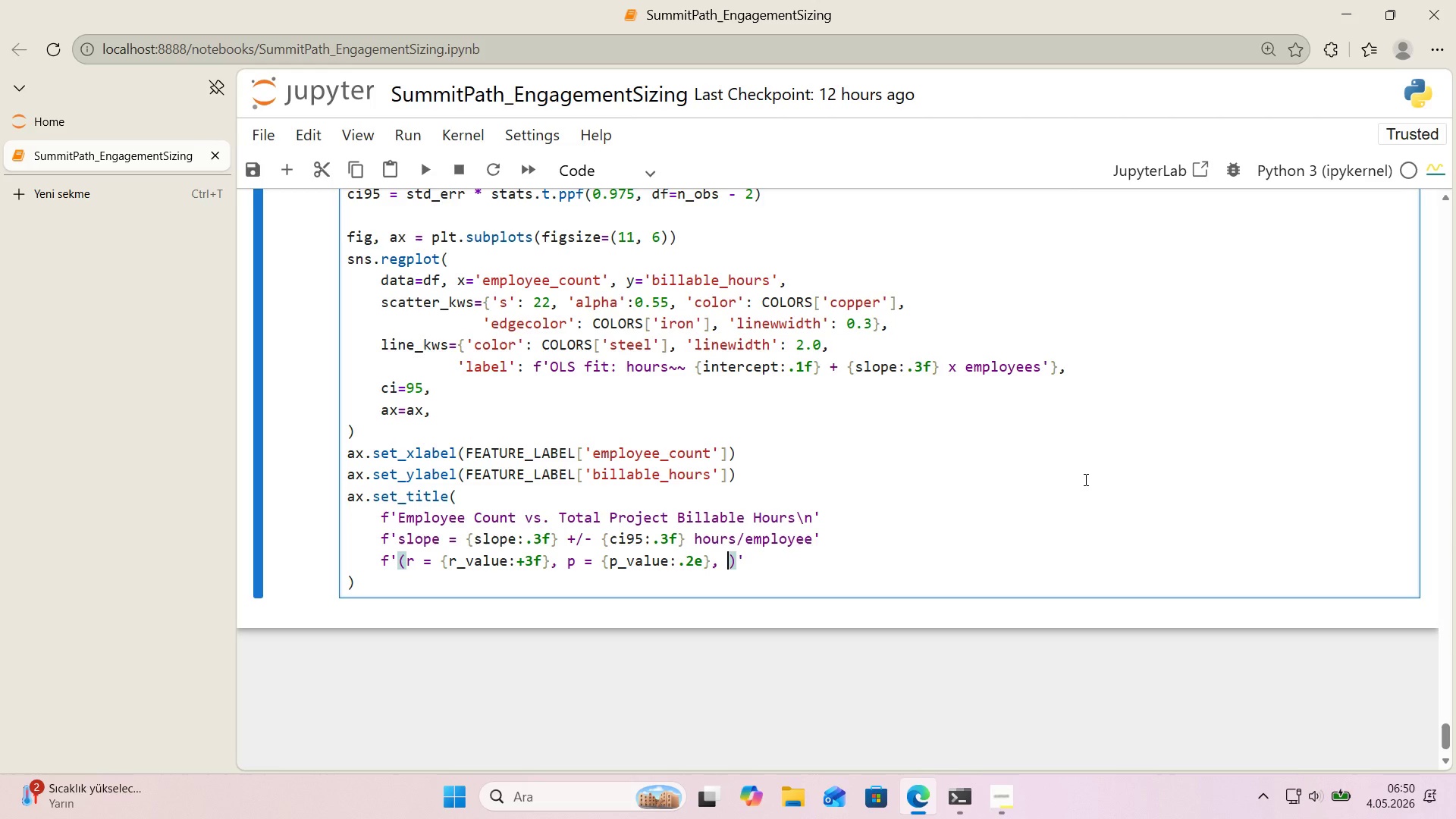 
key(Space)
 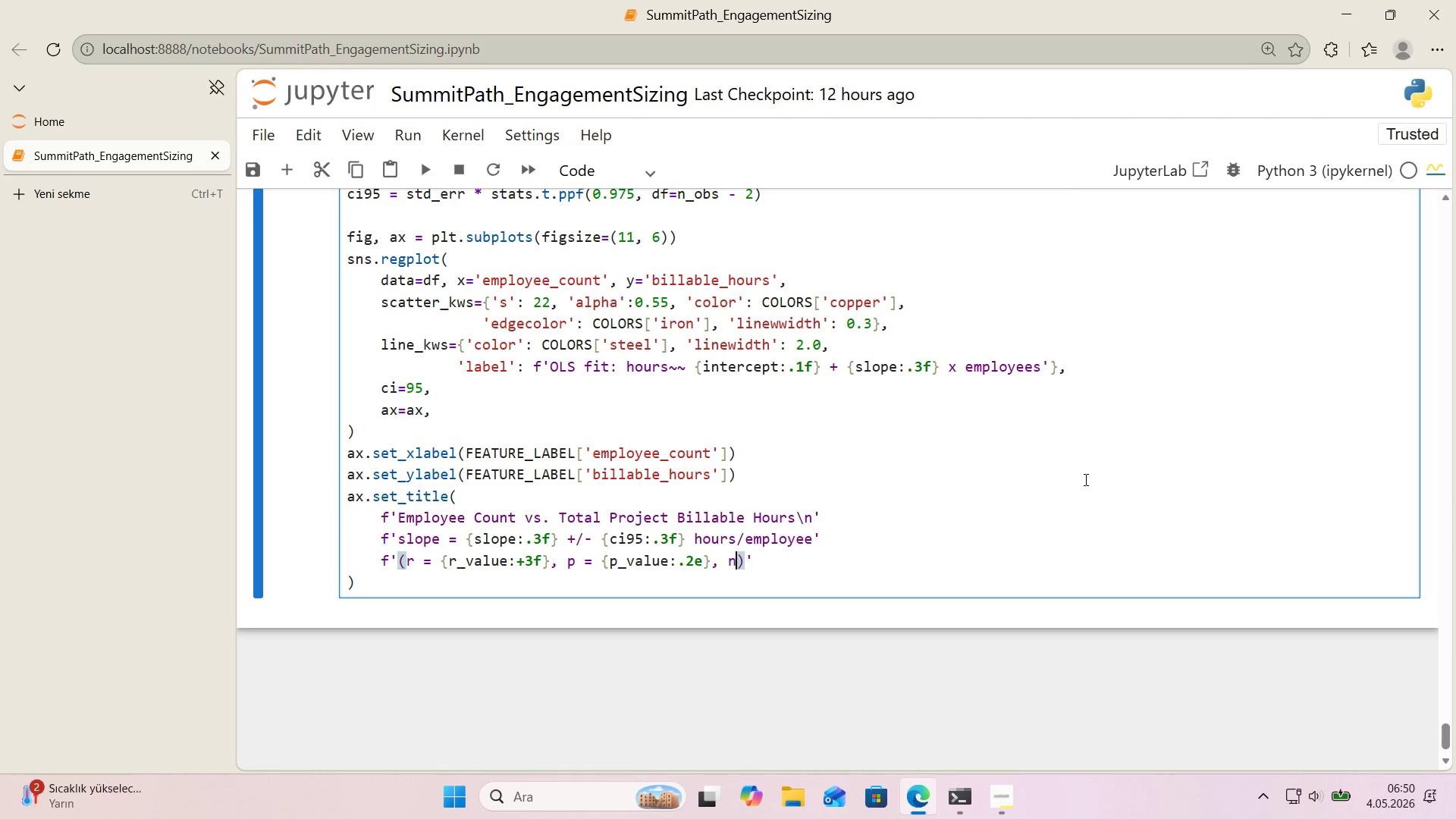 
key(N)
 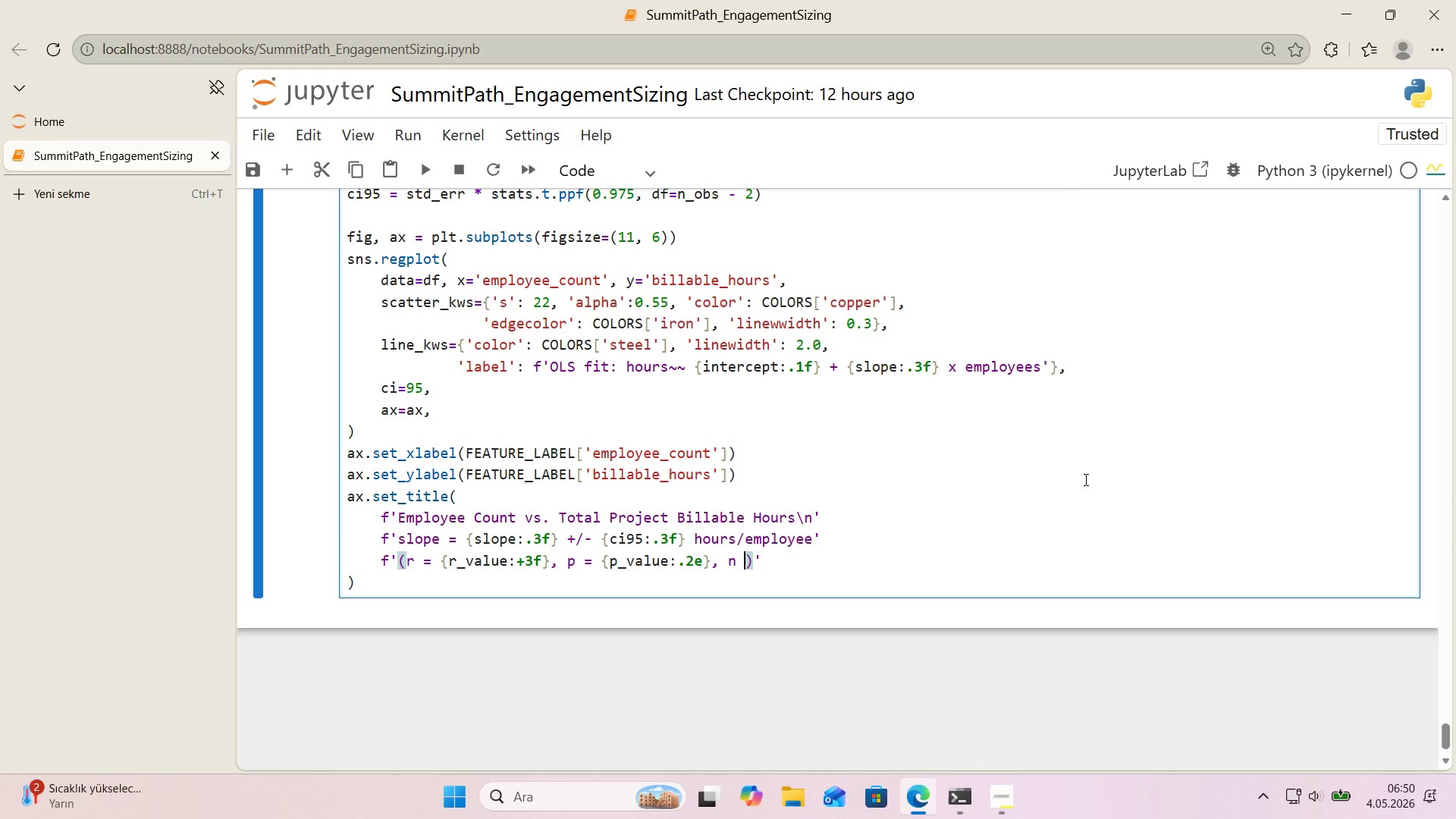 
key(Space)
 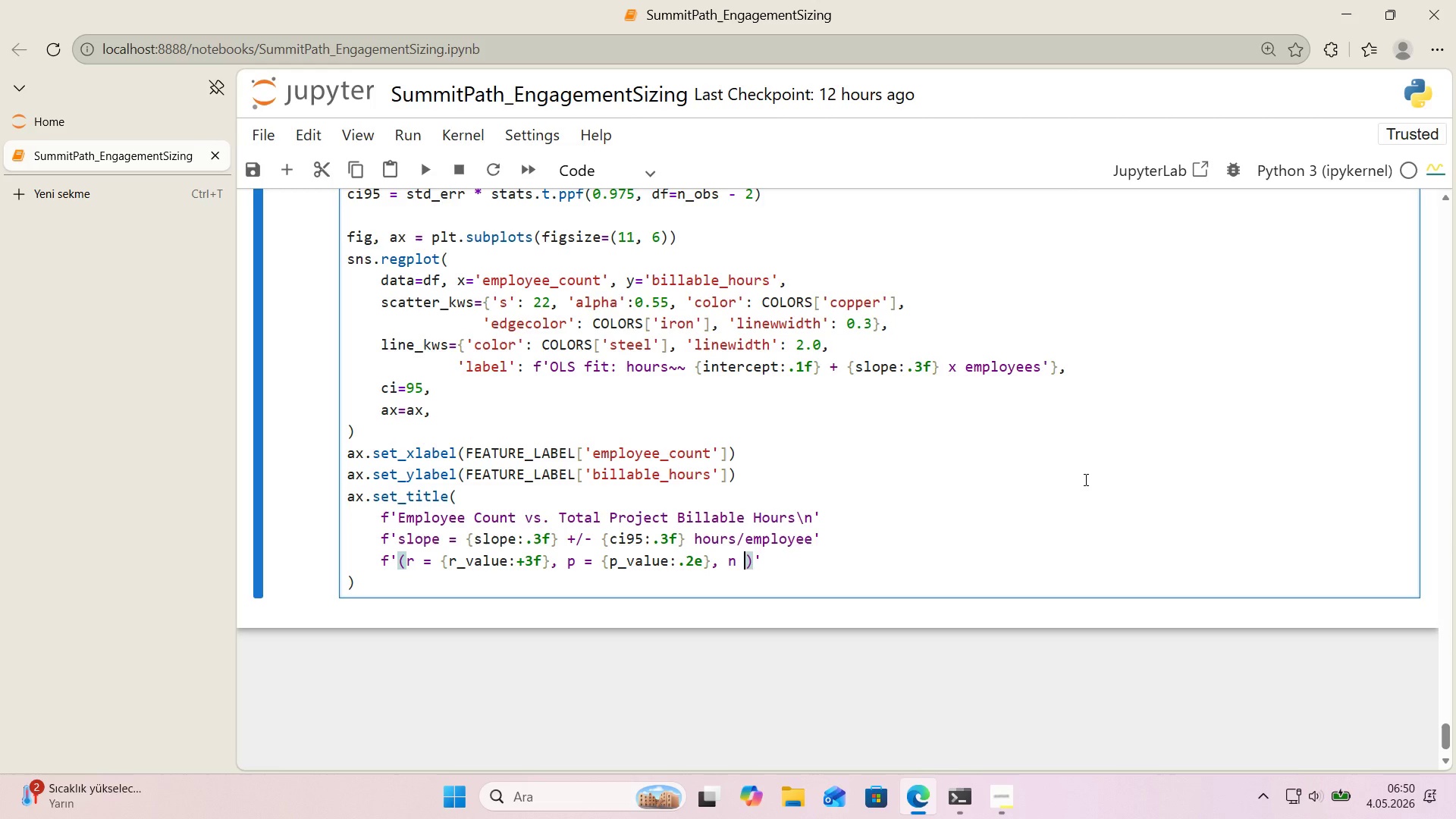 
key(Shift+0)
 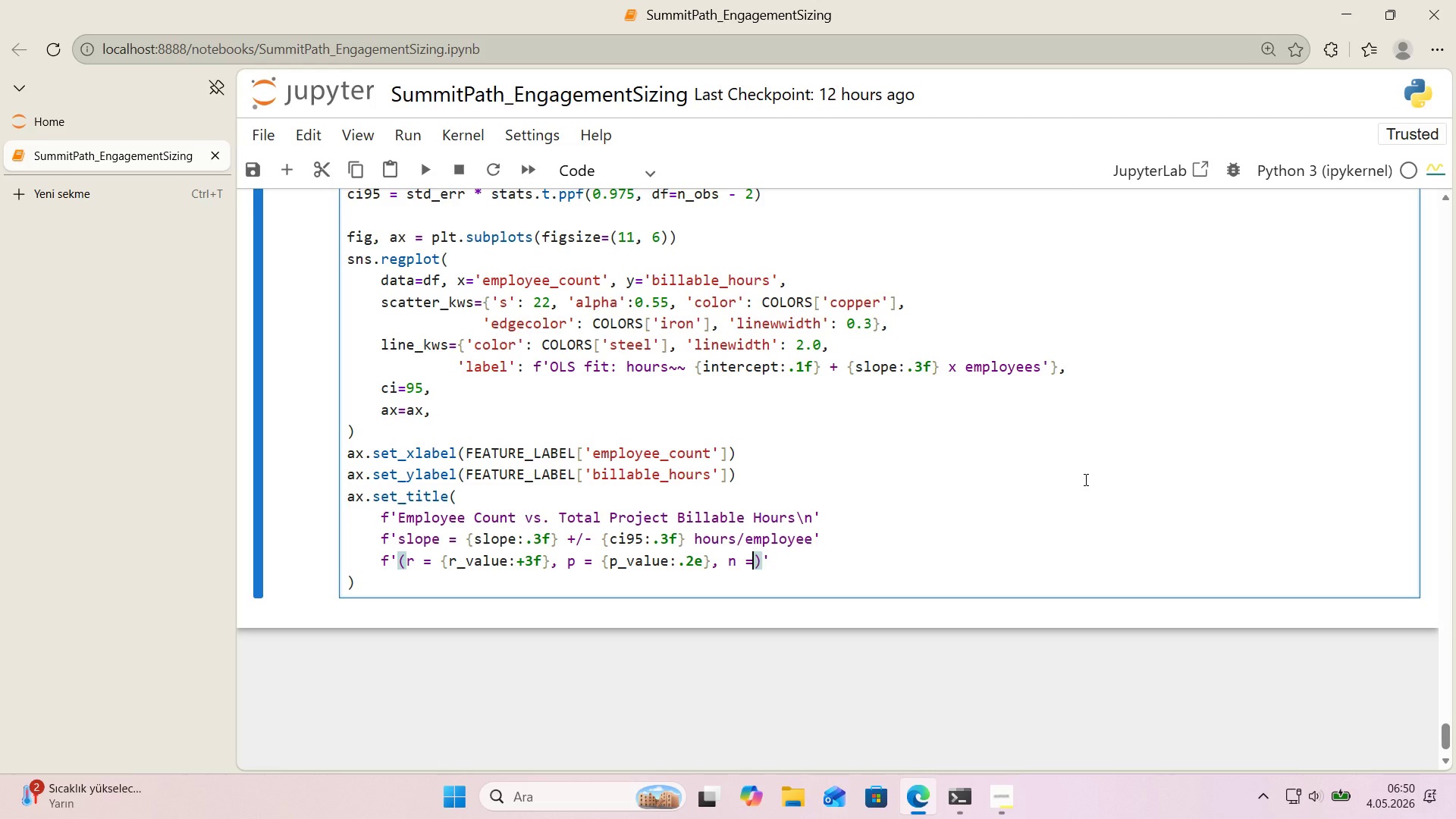 
key(Space)
 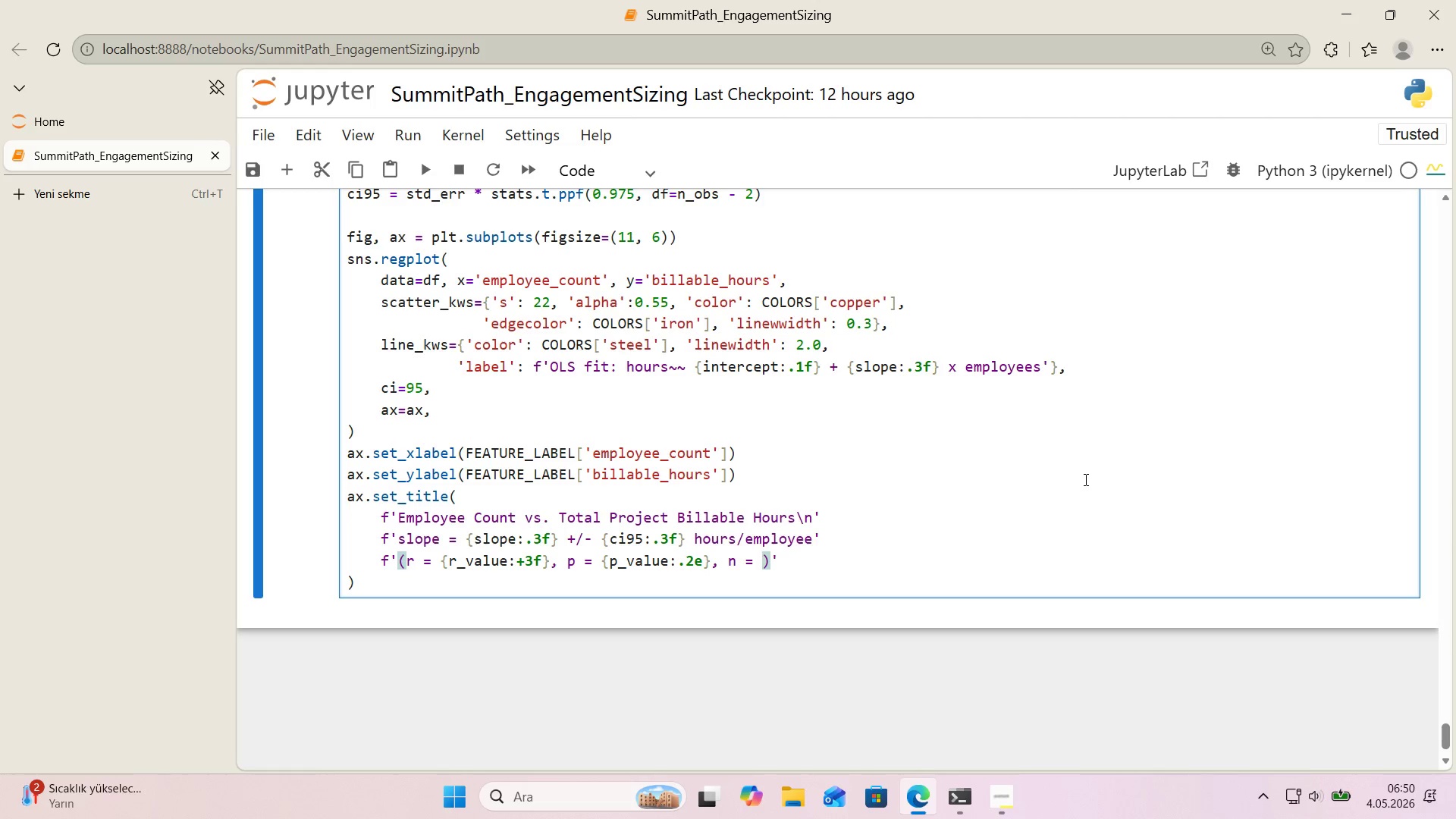 
key(Alt+Control+7)
 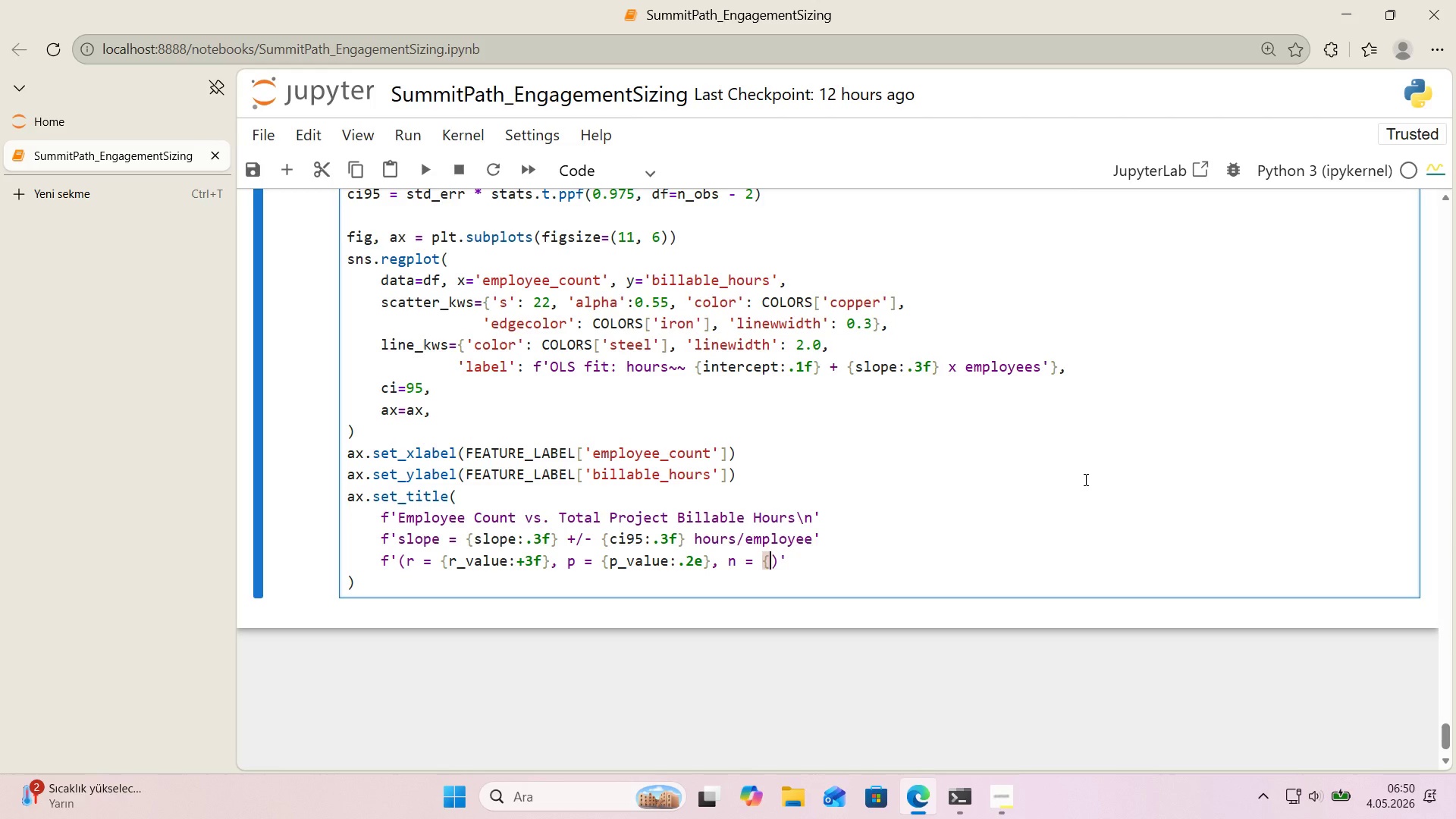 
key(Alt+Control+0)
 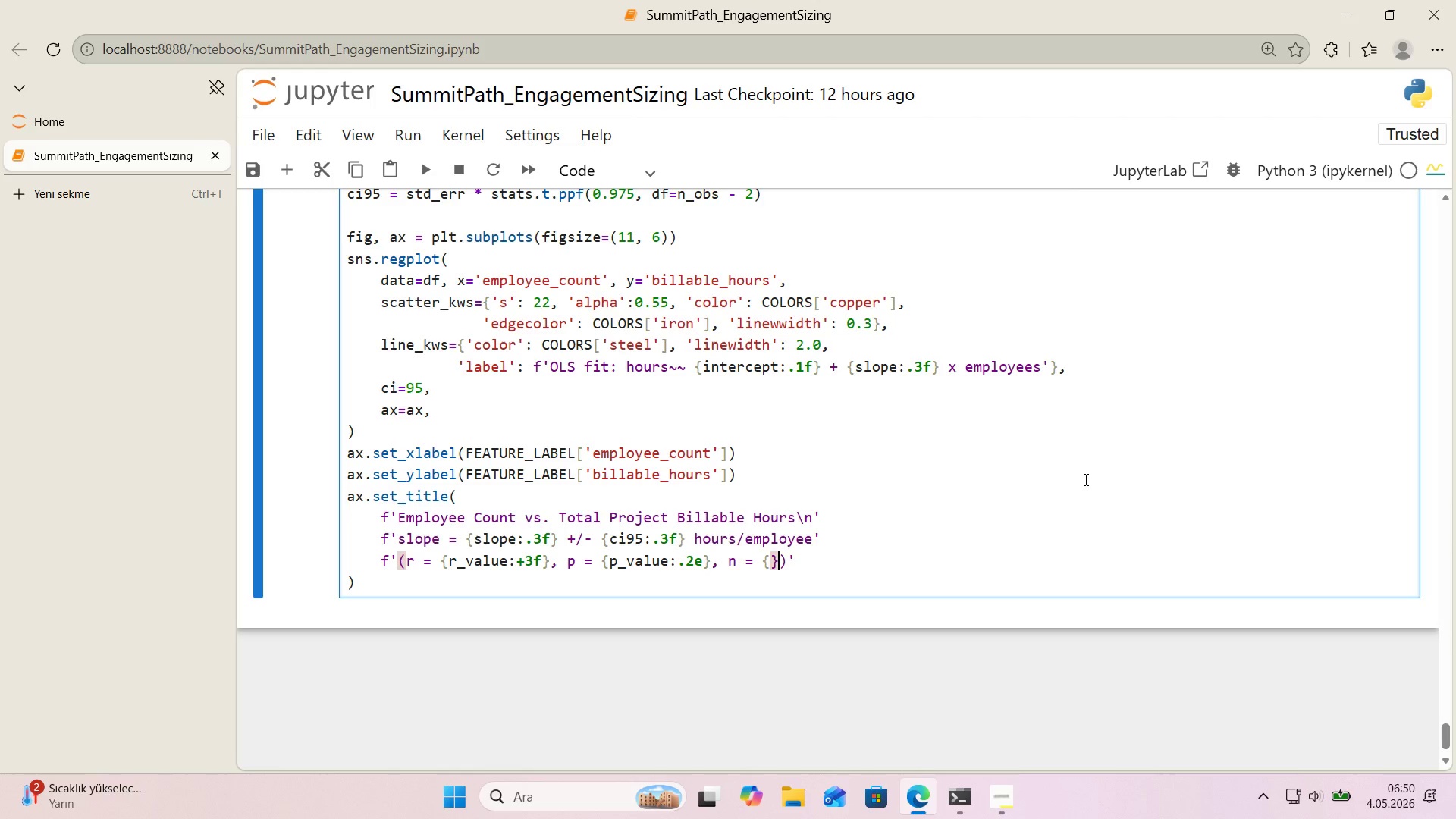 
key(ArrowLeft)
 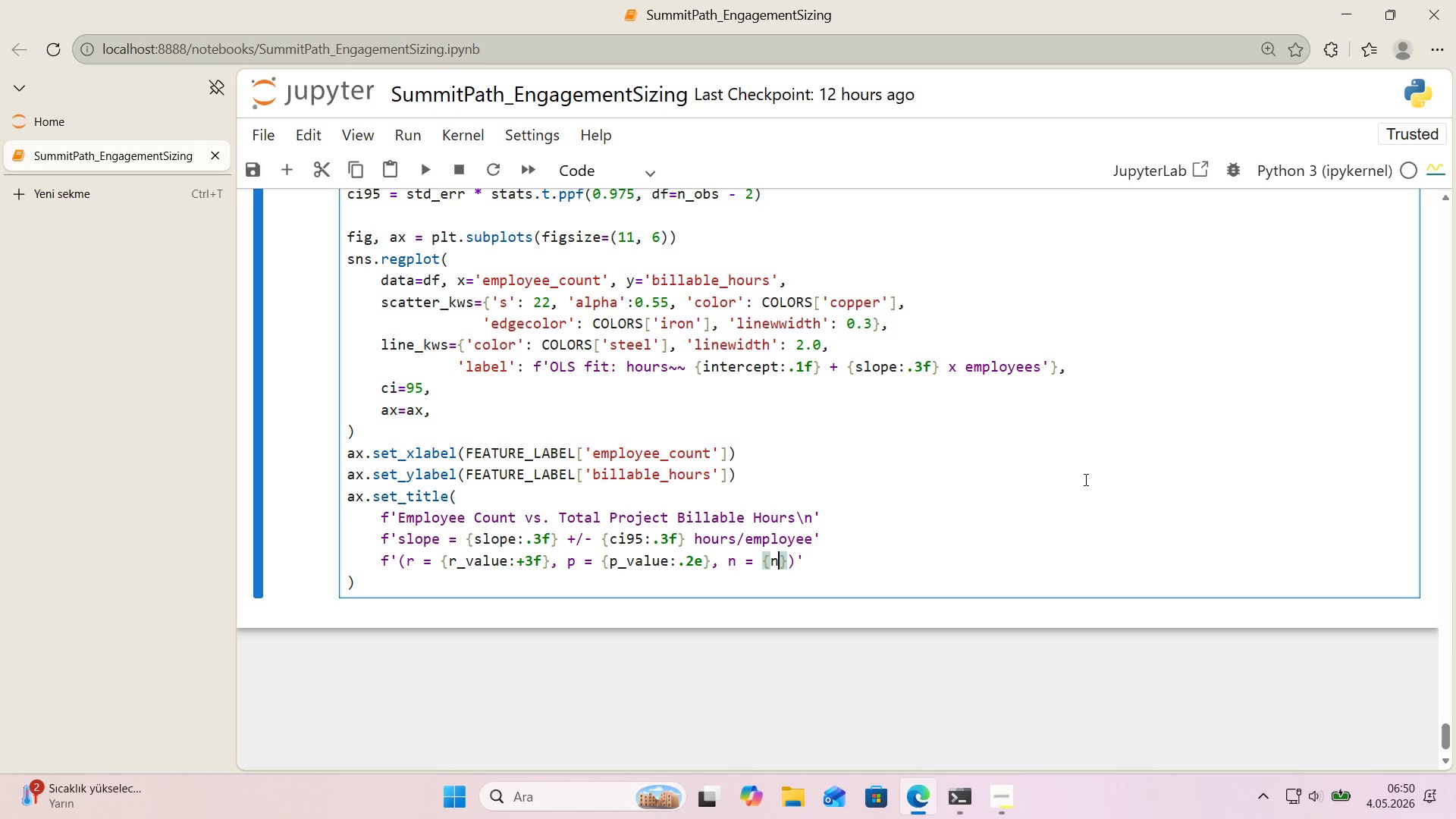 
type(n_obs>,)
 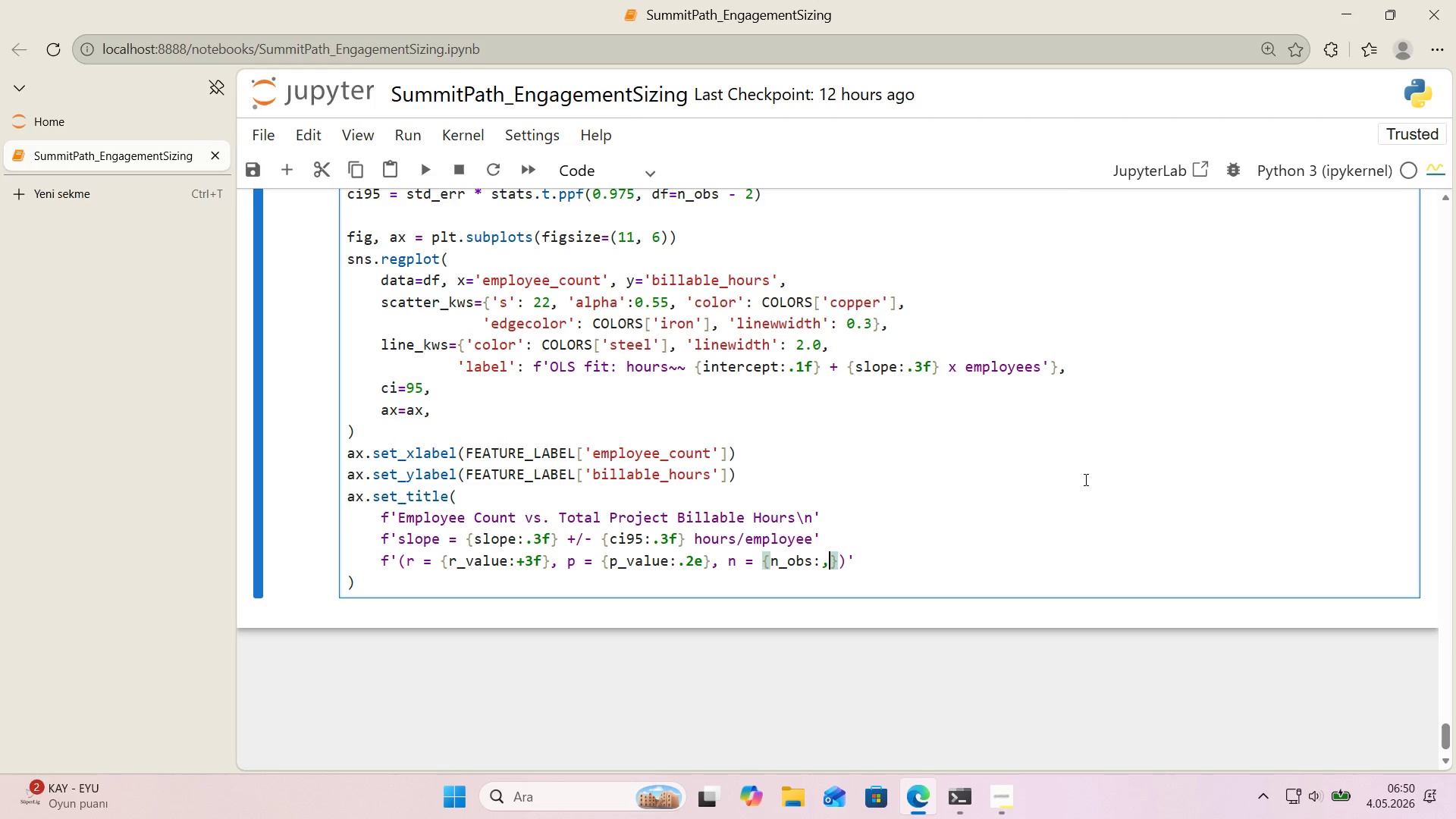 
key(ArrowRight)
 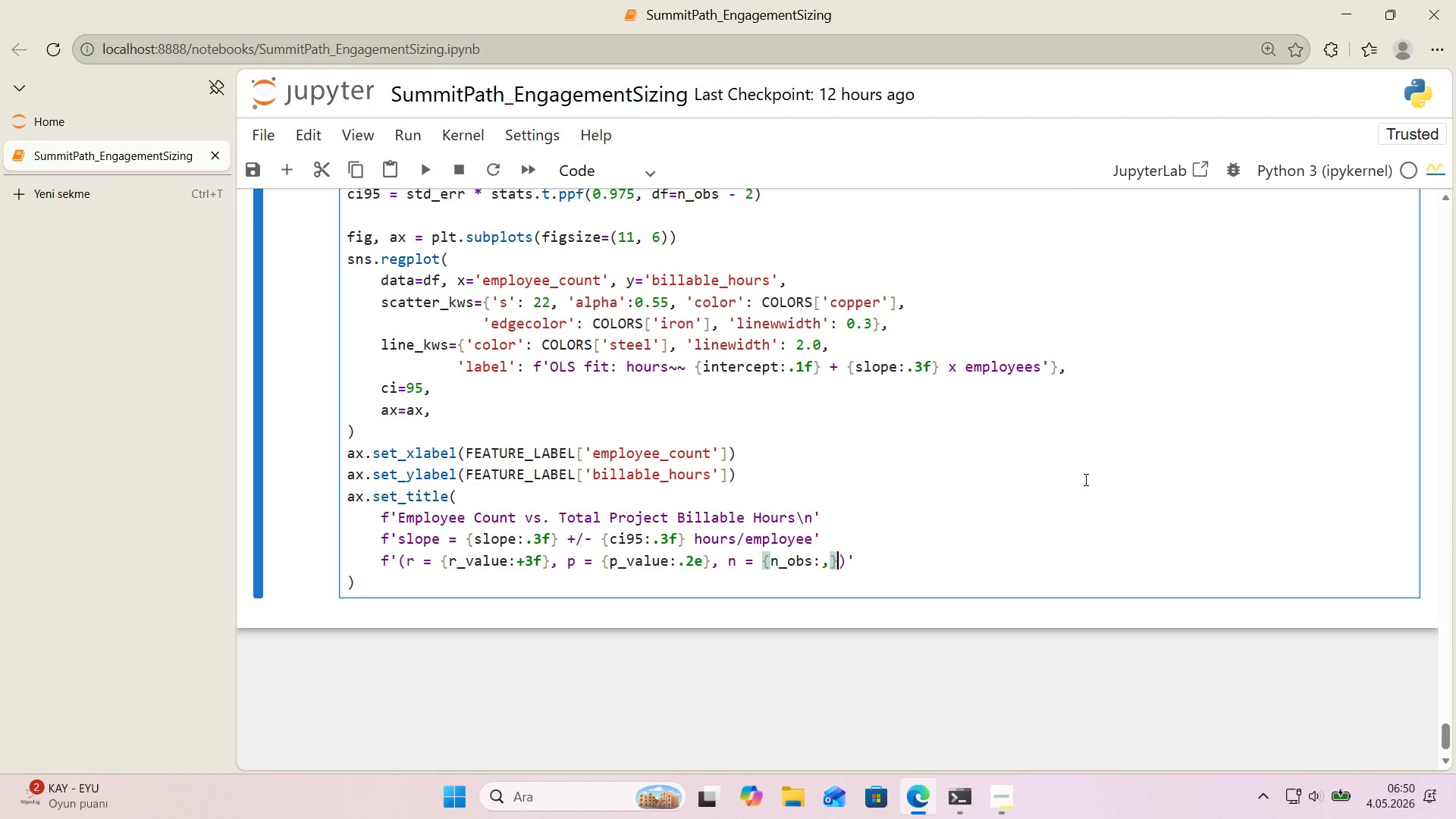 
key(ArrowRight)
 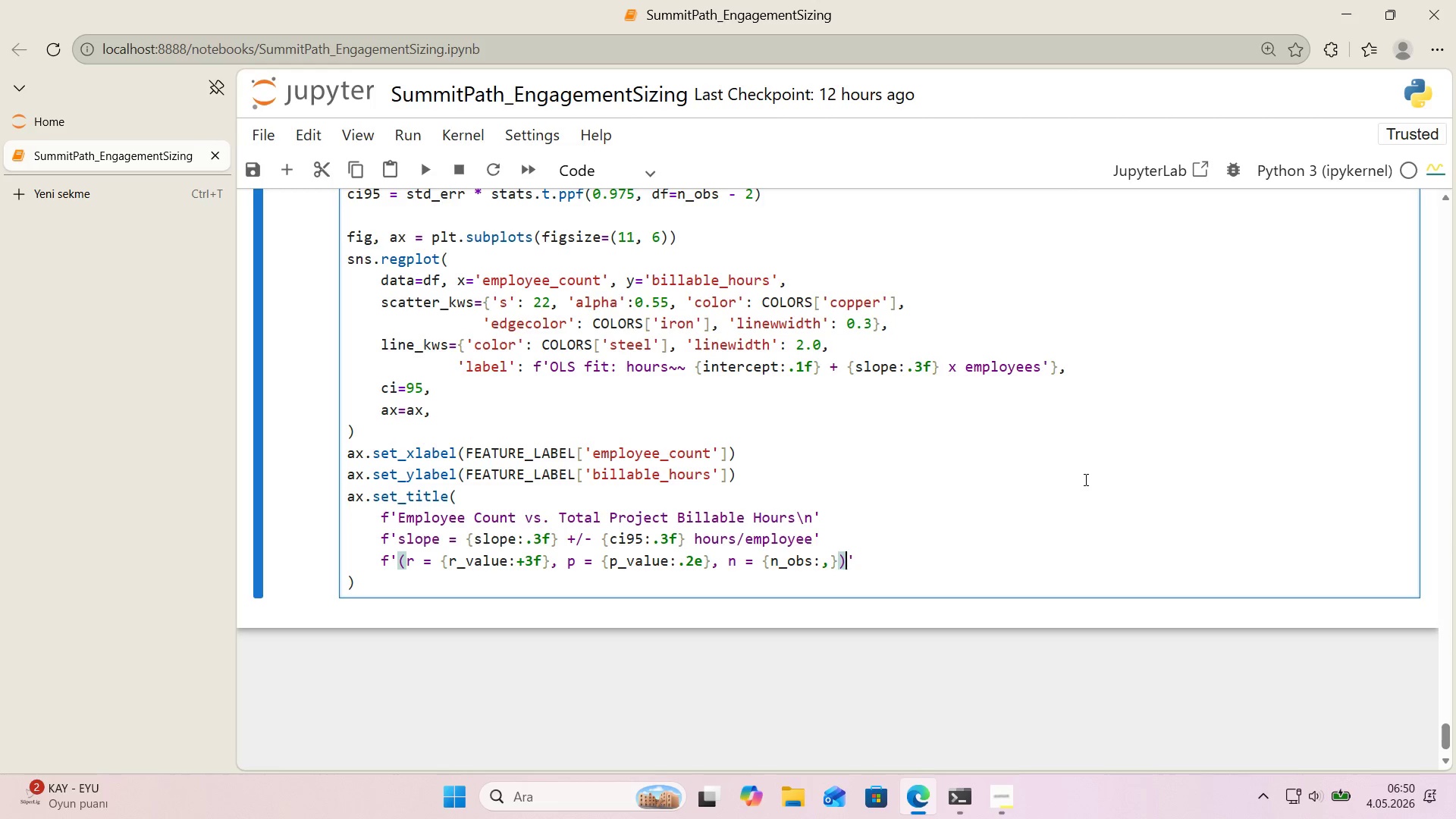 
key(ArrowRight)
 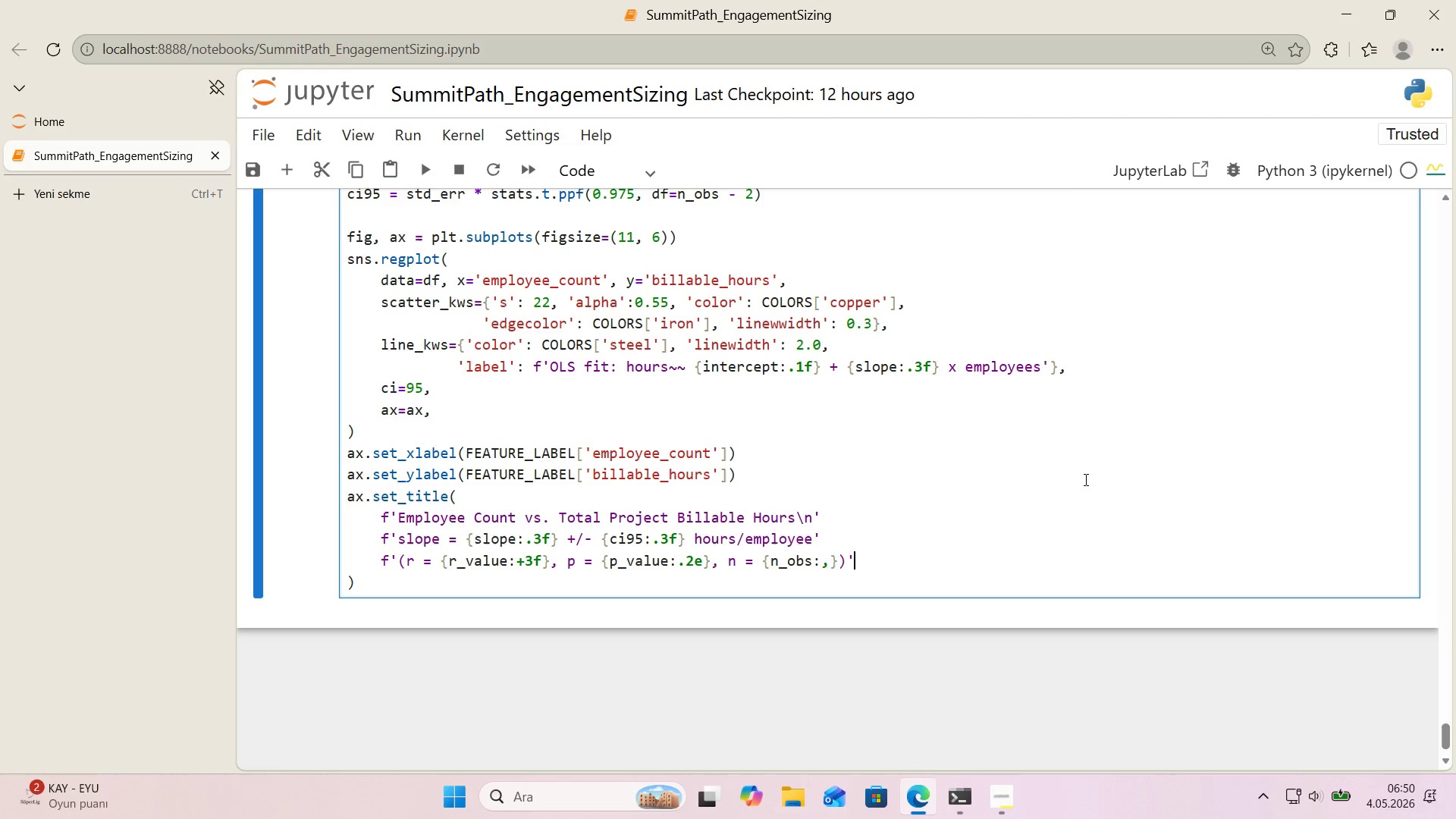 
key(Comma)
 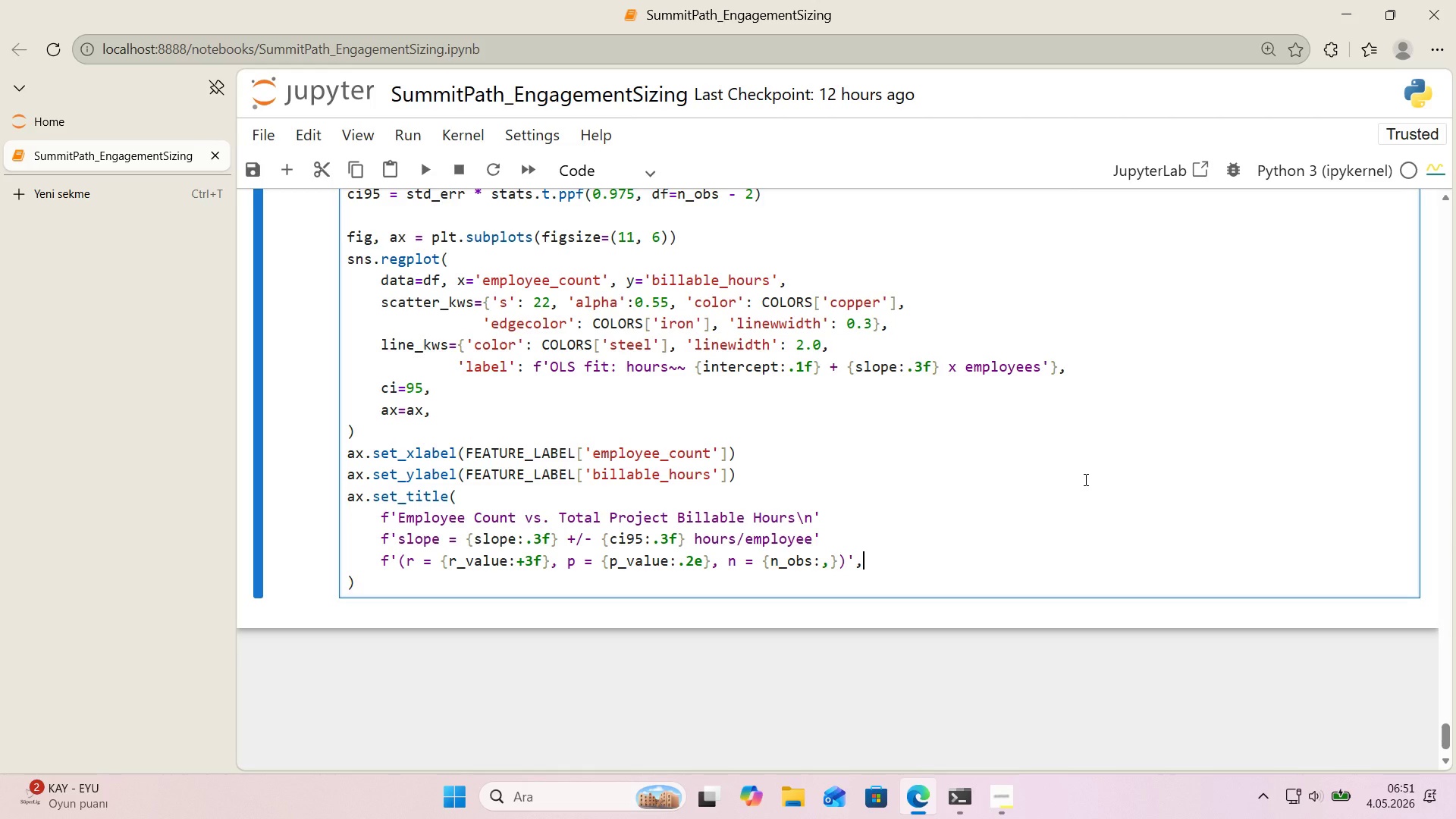 
key(Enter)
 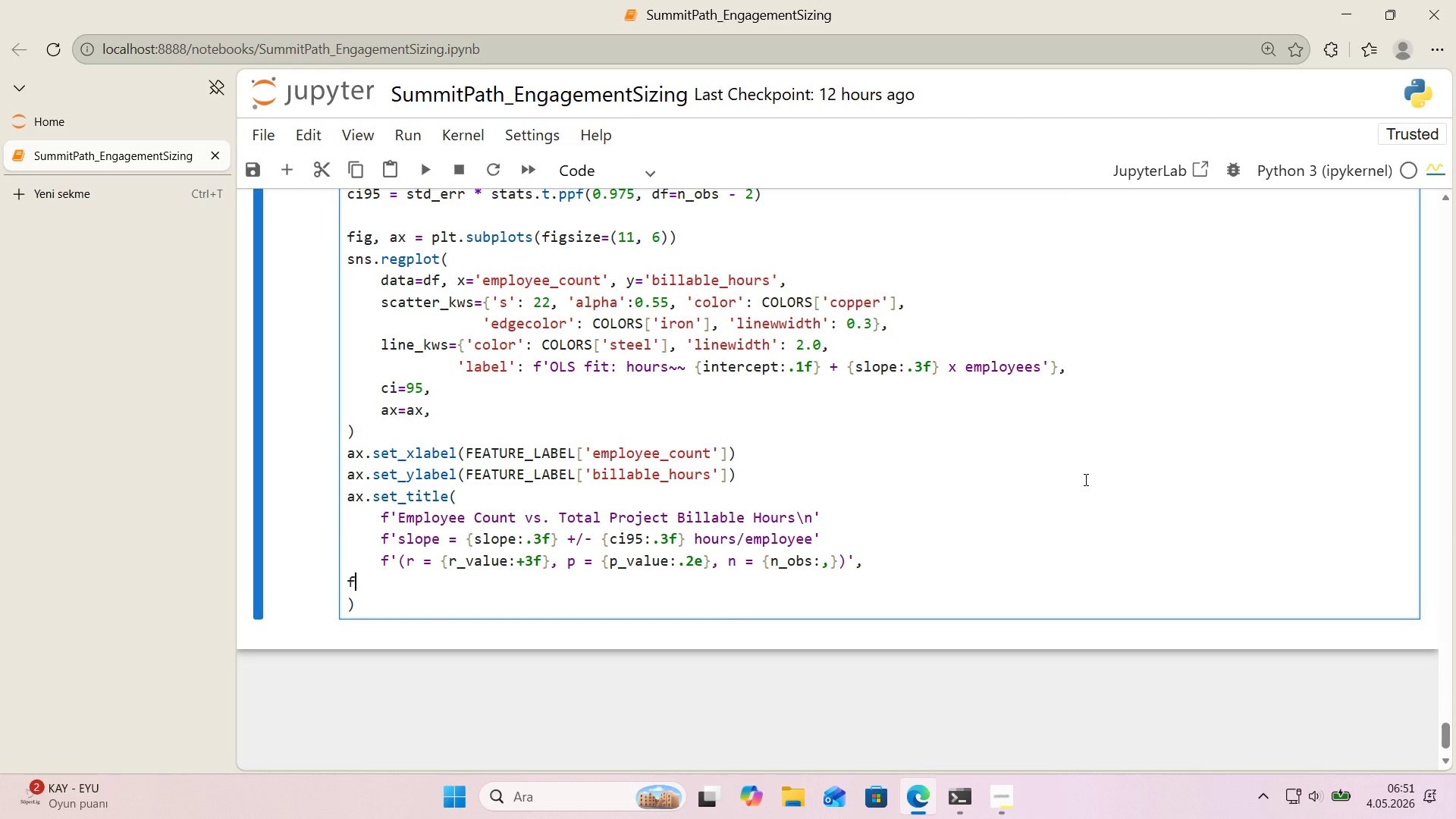 
type(font)
key(Backspace)
key(Backspace)
key(Backspace)
key(Backspace)
key(Tab)
type(fontwe'ght)@@)
 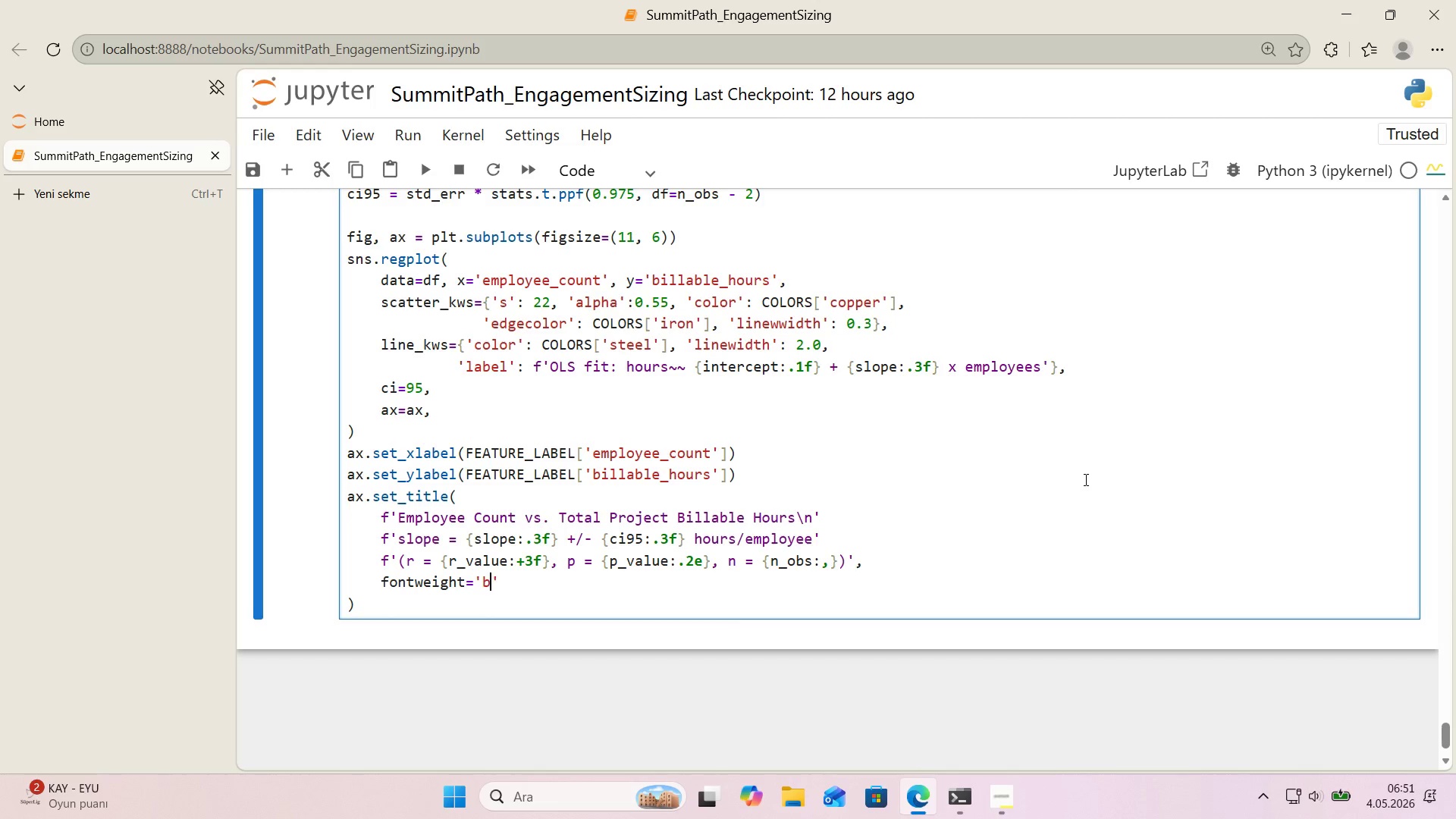 
 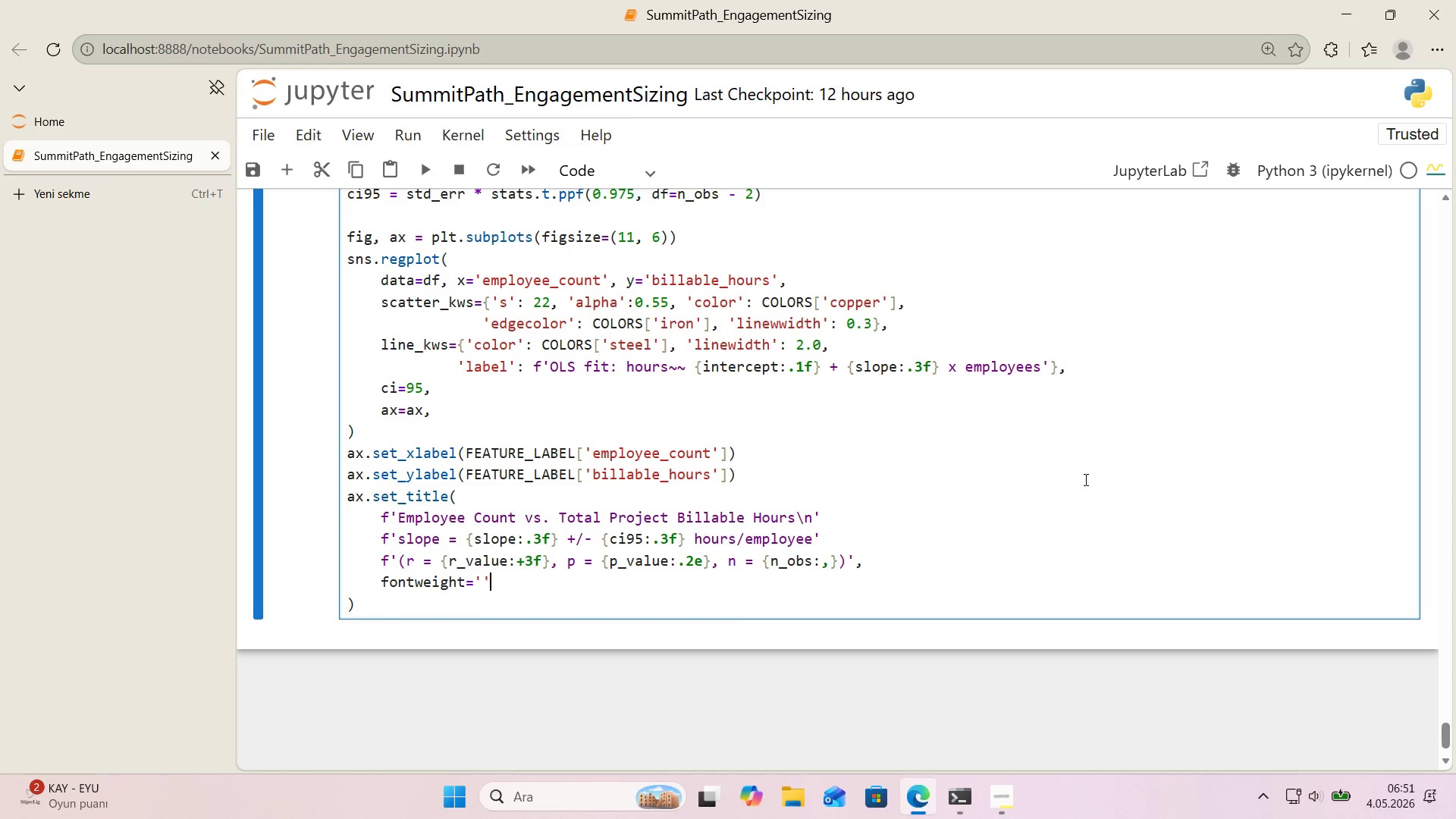 
key(ArrowLeft)
 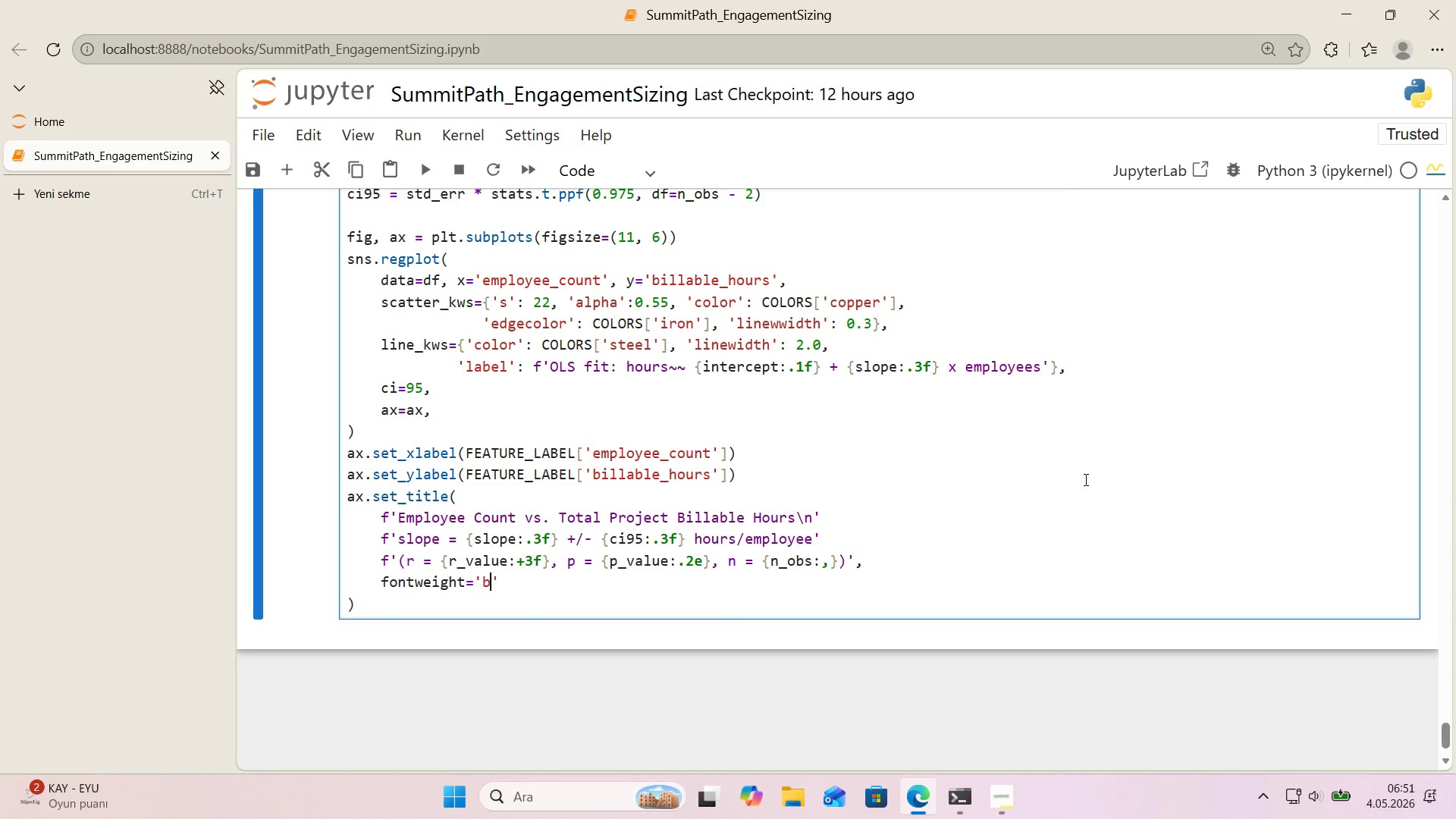 
type(bold)
 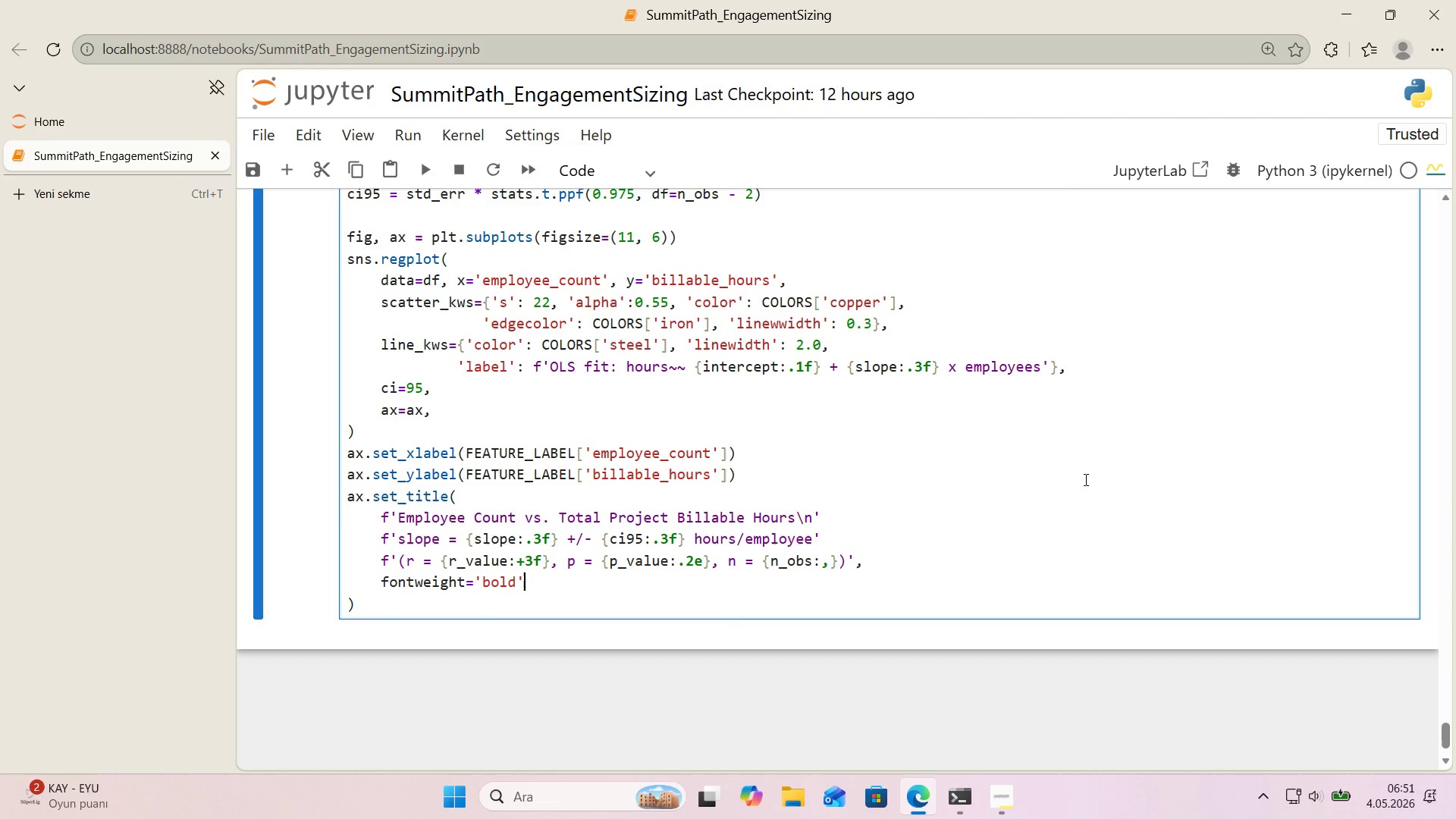 
key(ArrowRight)
 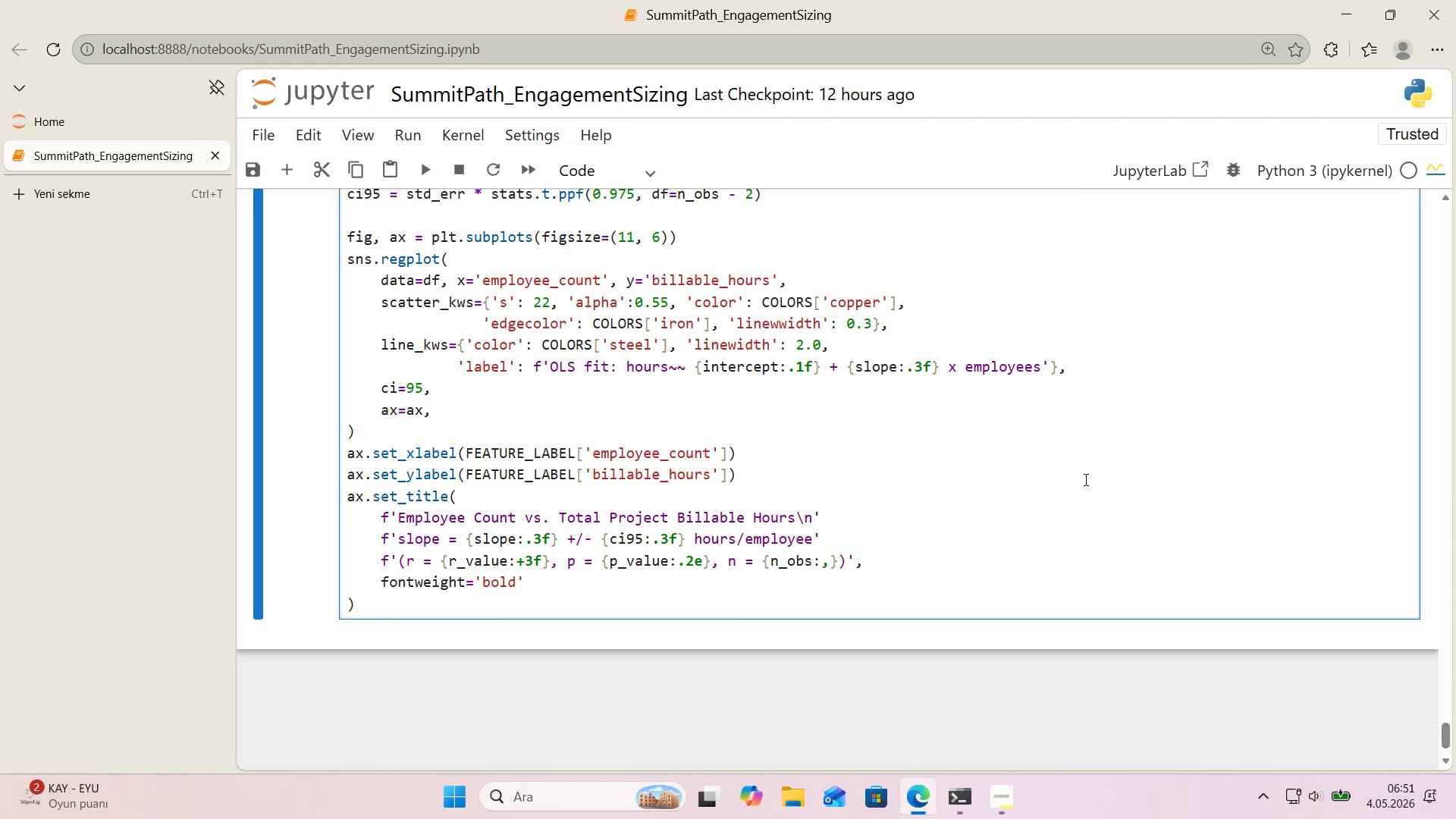 
type(, fonts'ze)12, color)
 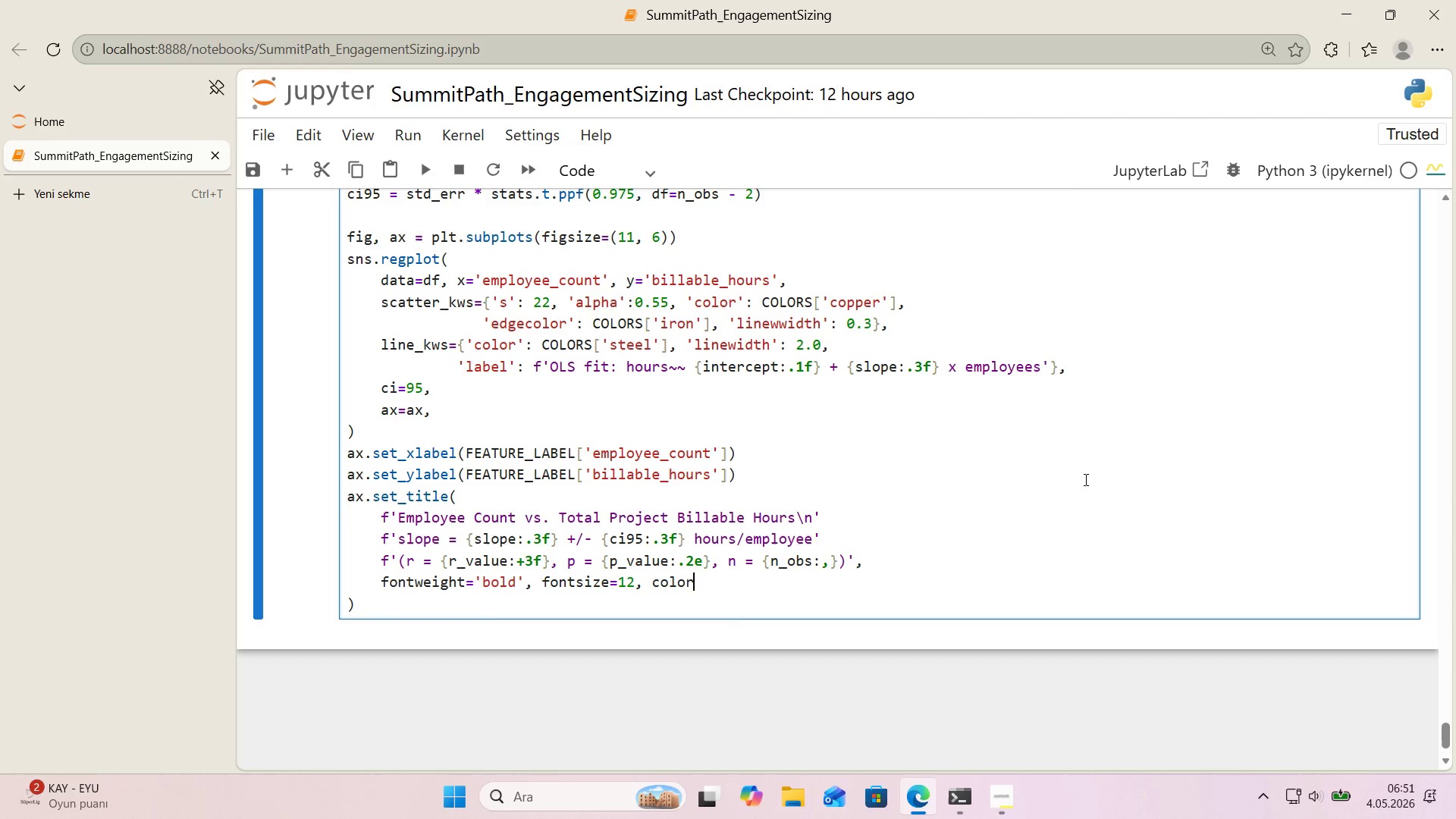 
type([IntlYen])
key(Backspace)
type()COLORS)
 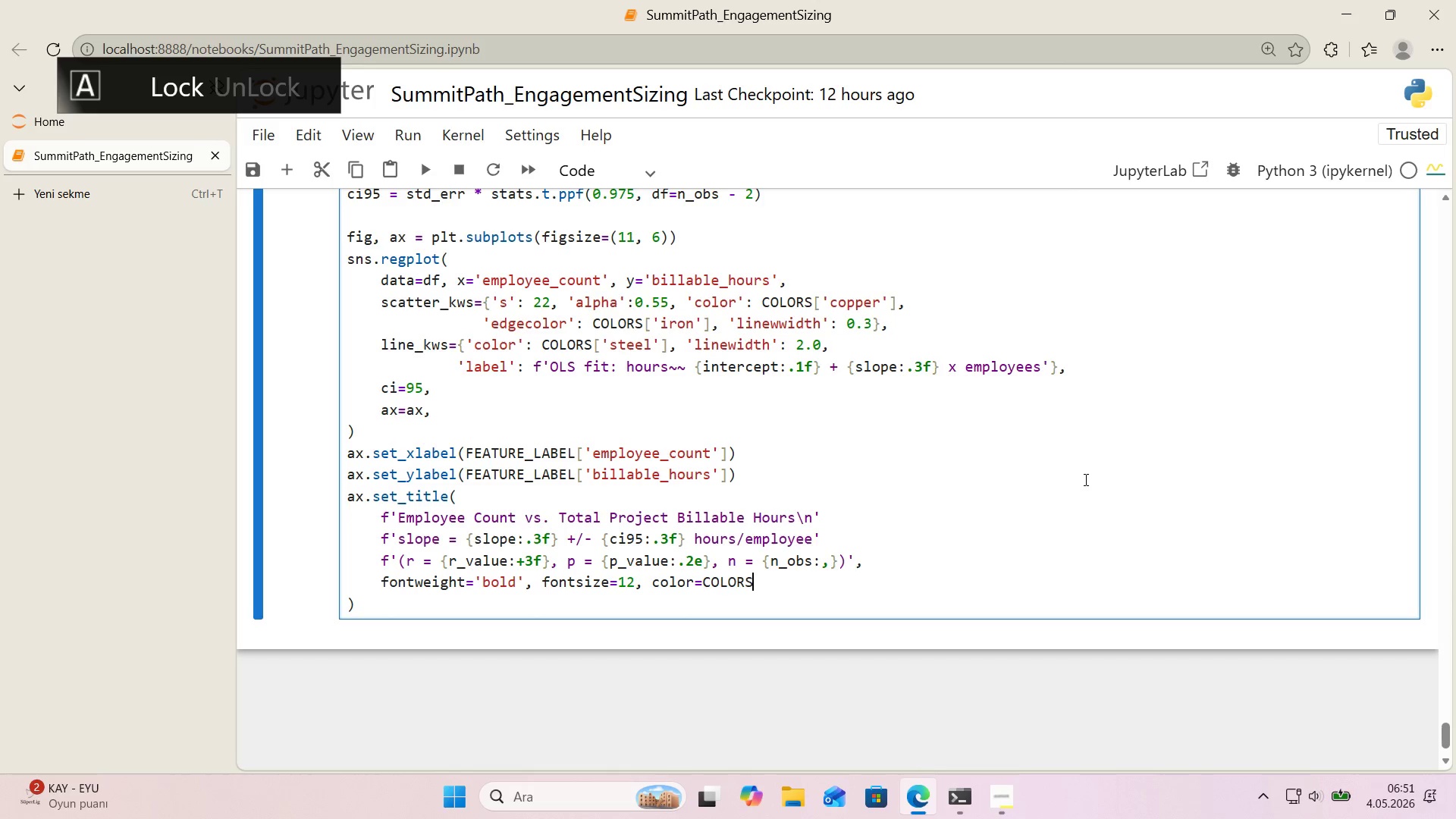 
key(Alt+Control+8)
 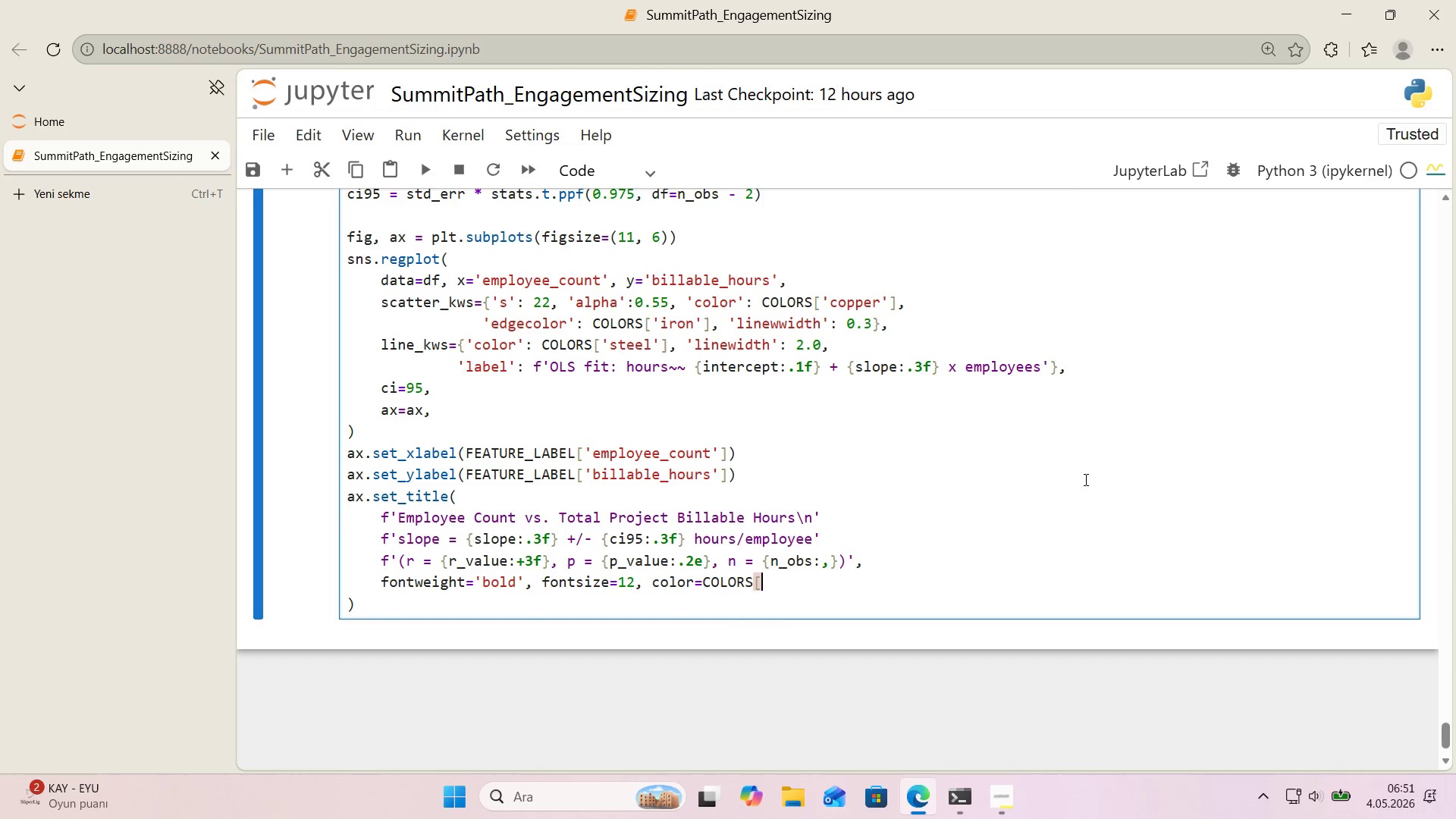 
key(Alt+Control+9)
 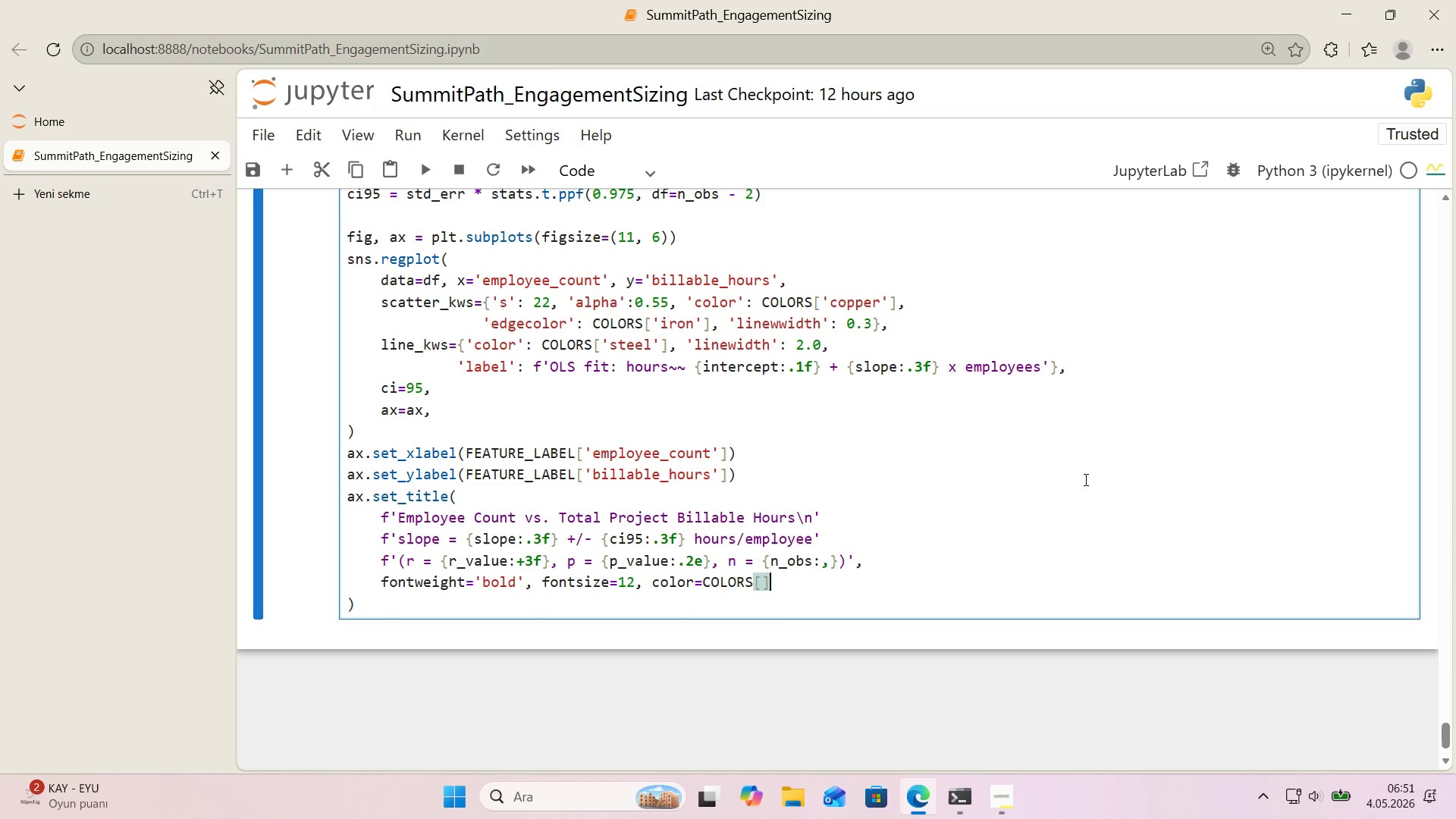 
key(CapsLock)
 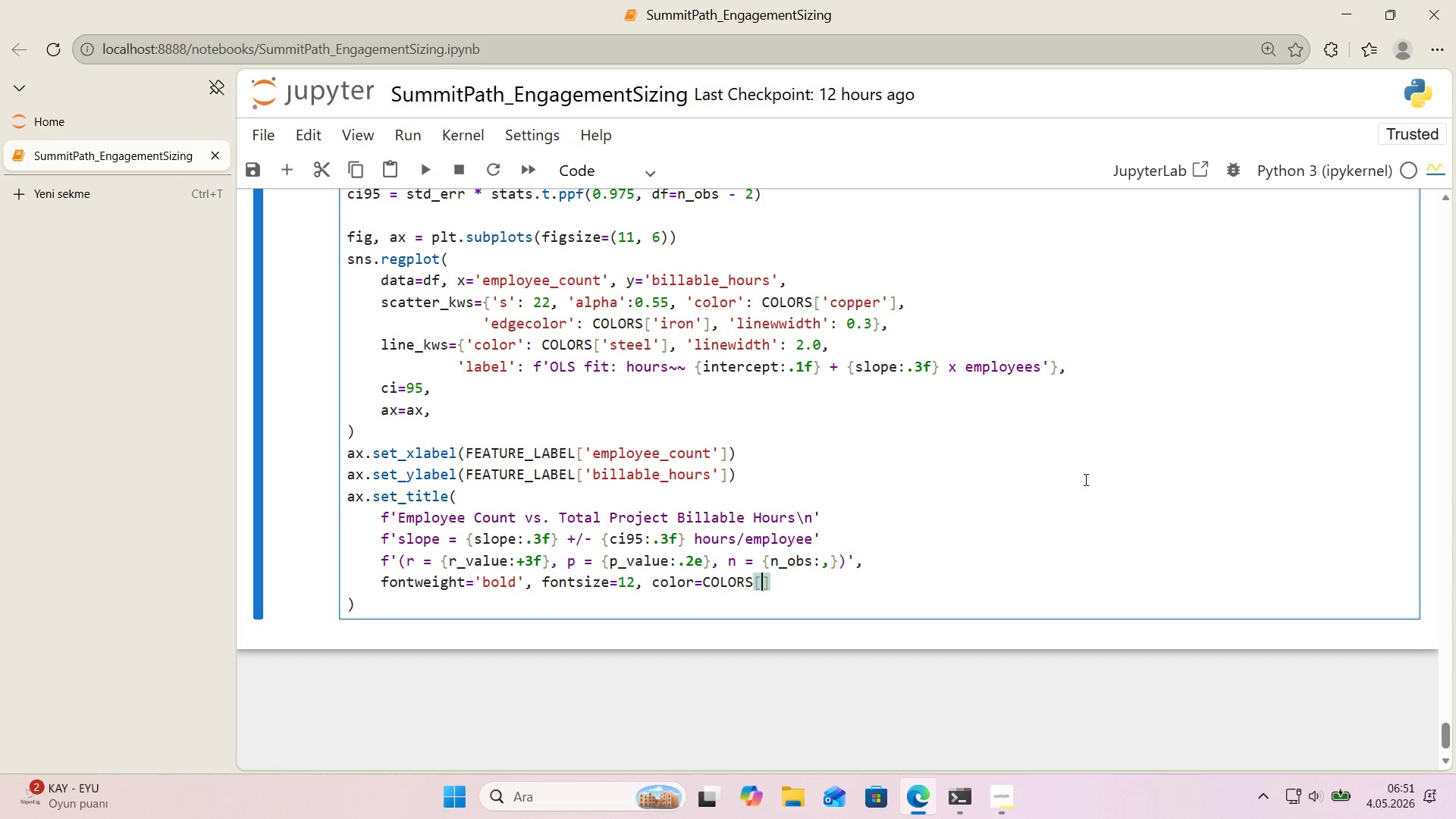 
key(ArrowLeft)
 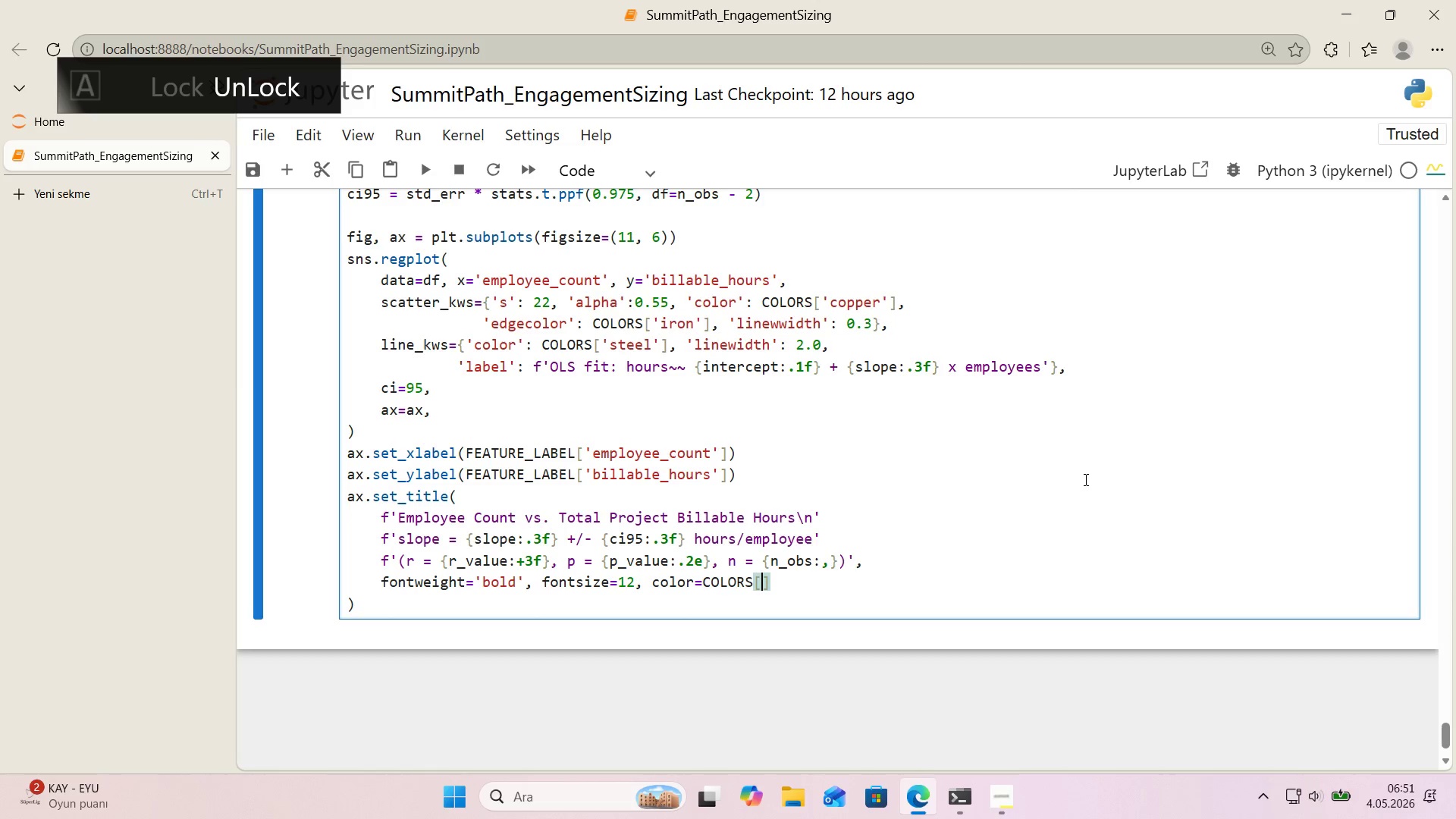 
type(@@)
 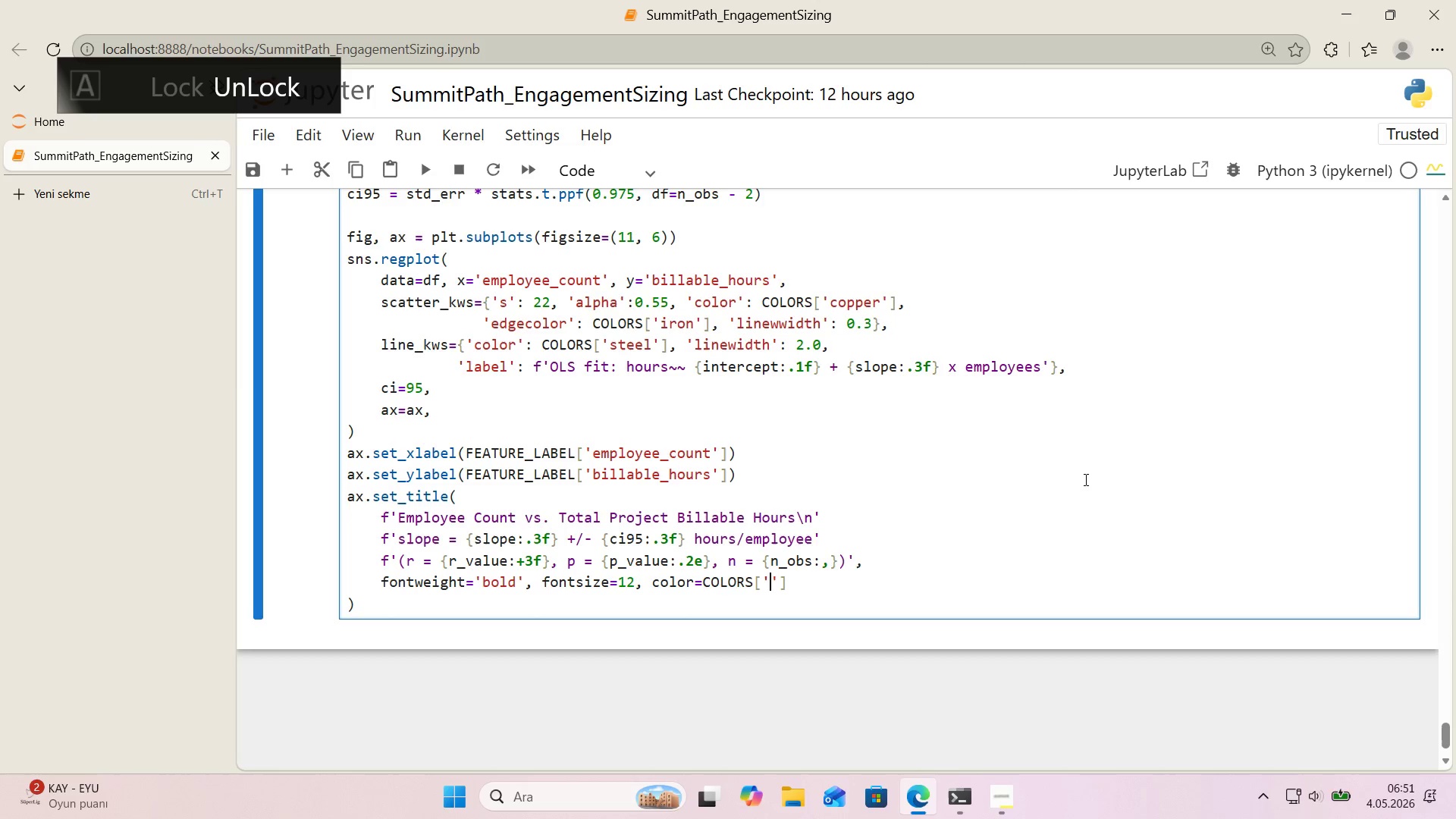 
key(ArrowLeft)
 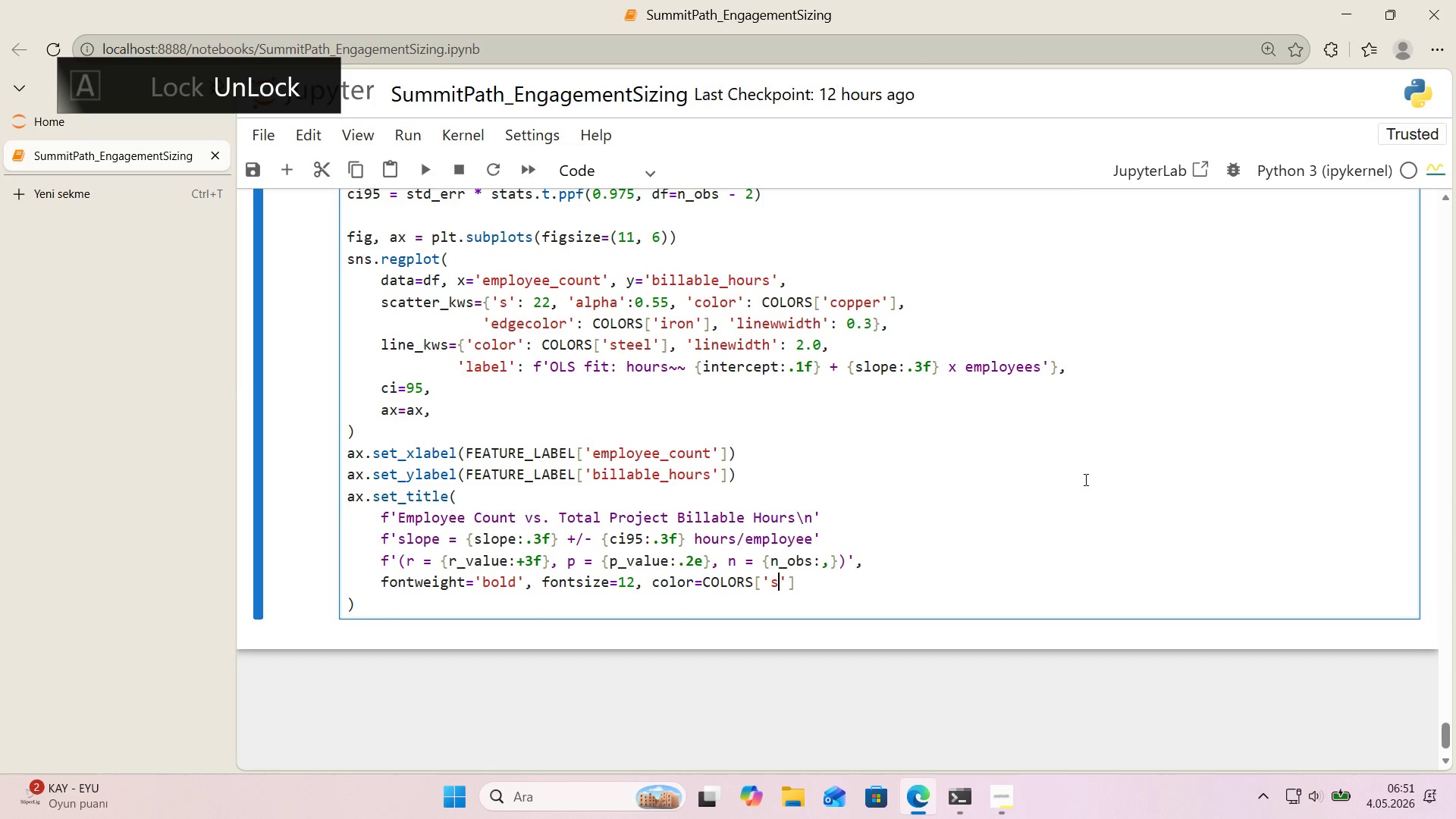 
type(steel)
 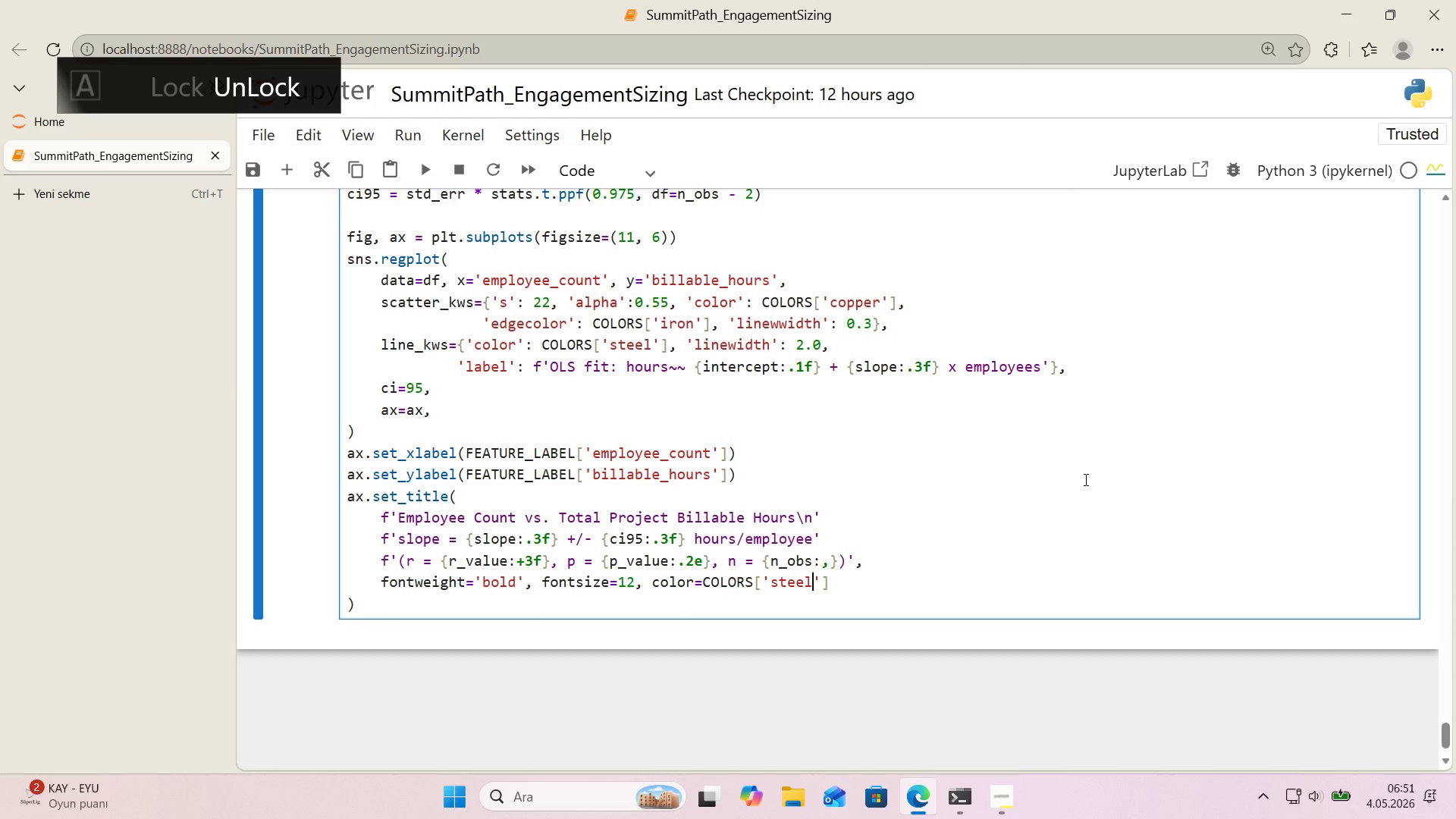 
key(ArrowRight)
 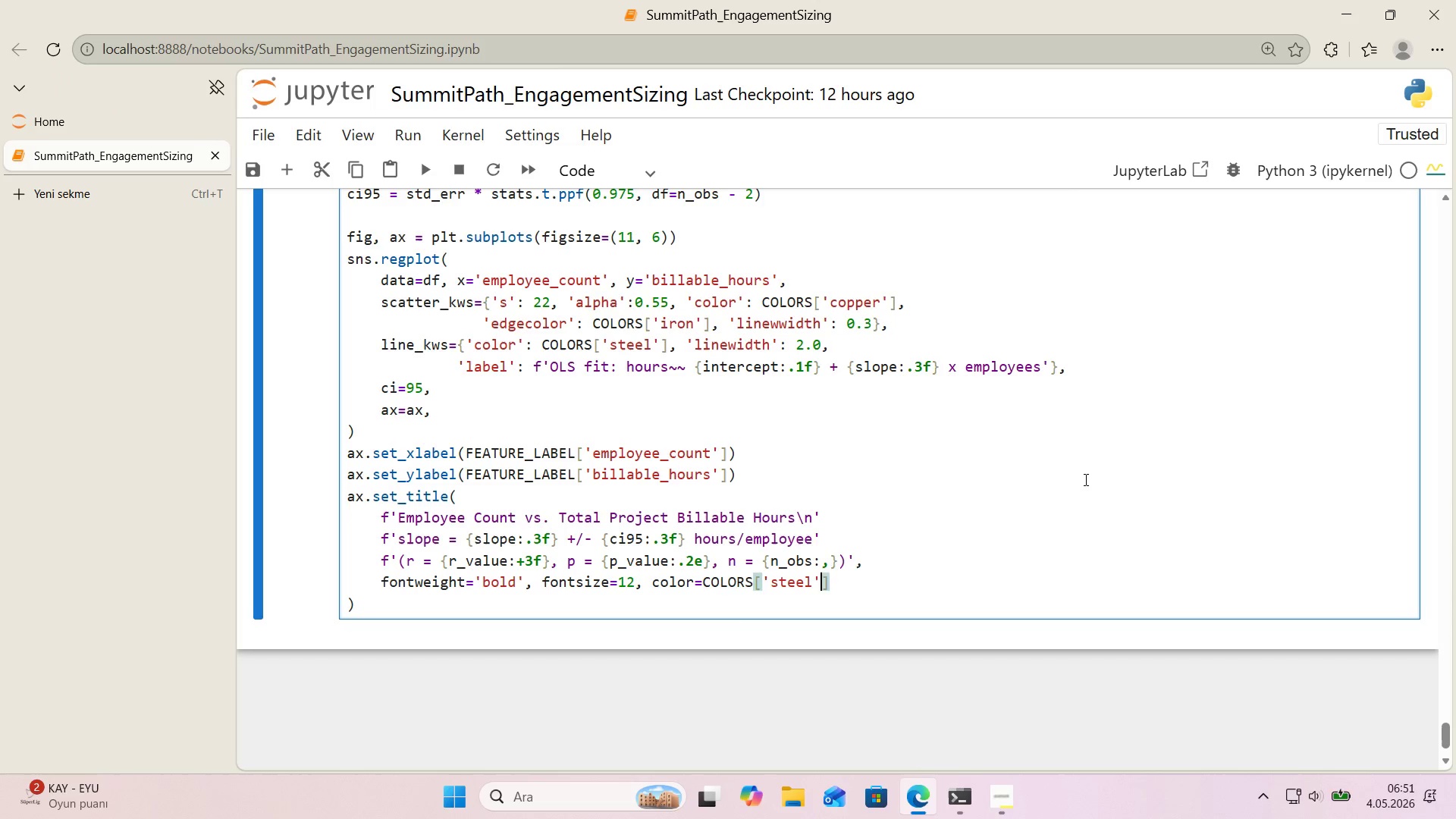 
key(ArrowRight)
 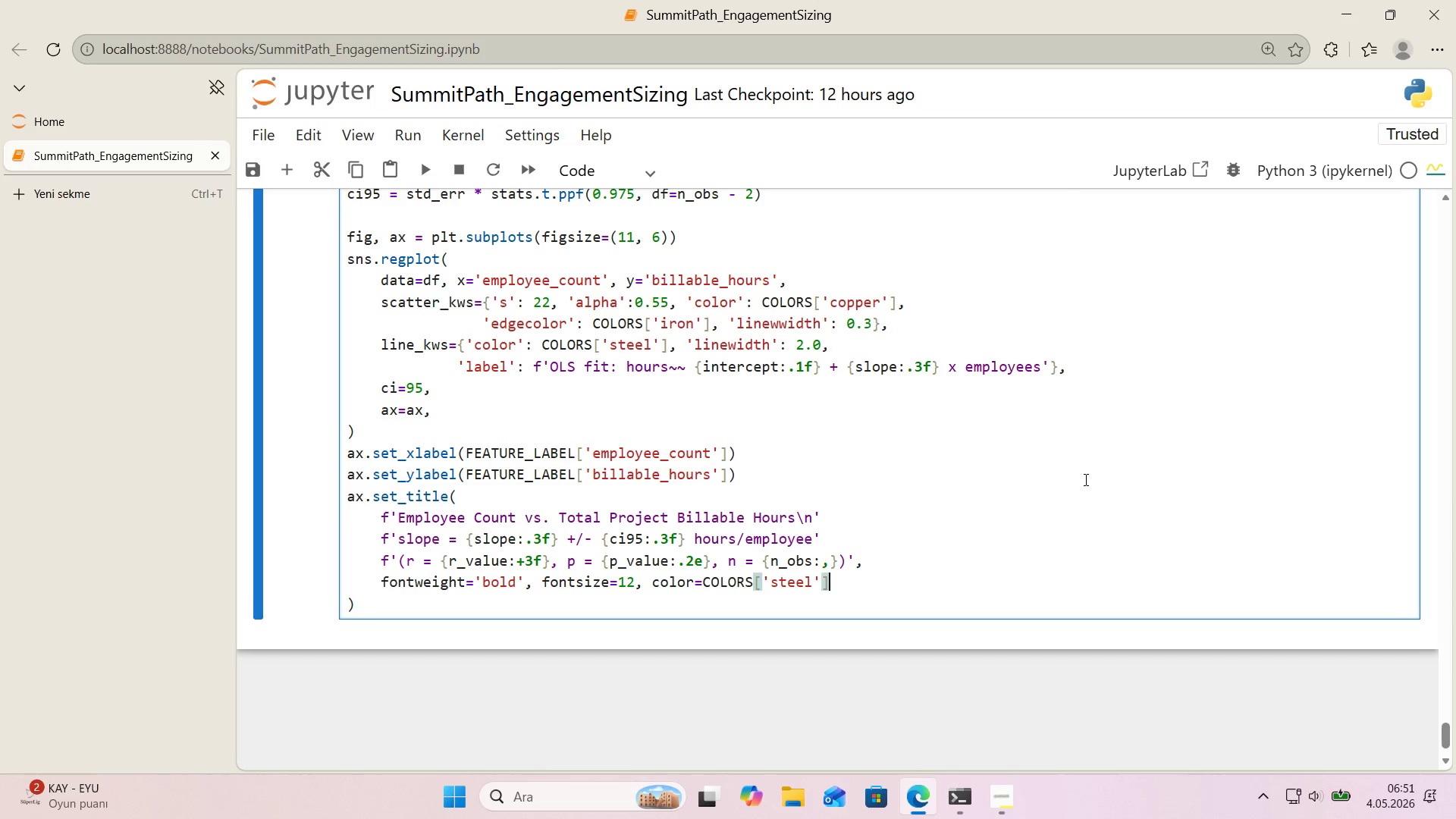 
key(ArrowRight)
 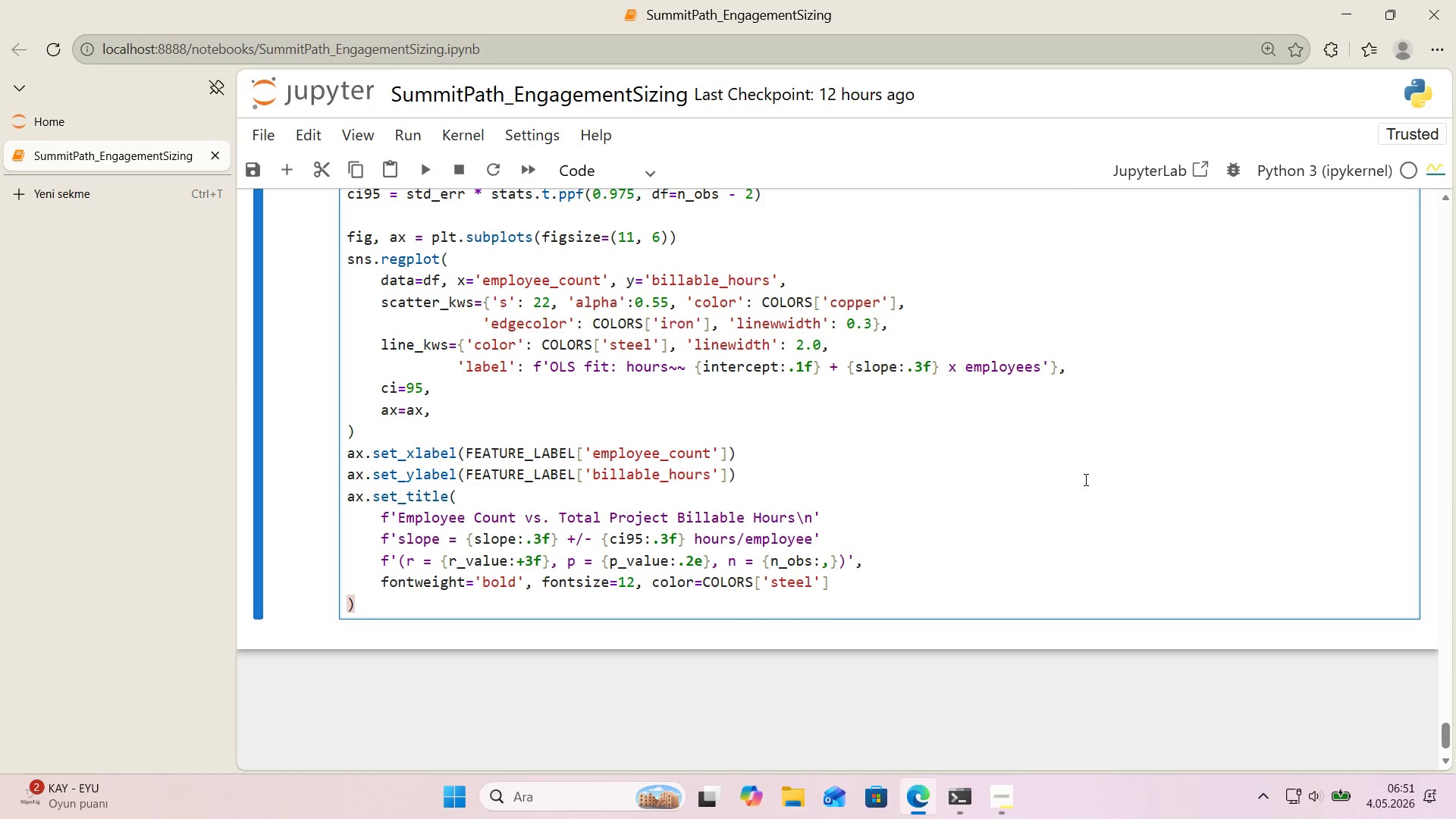 
key(Backspace)
 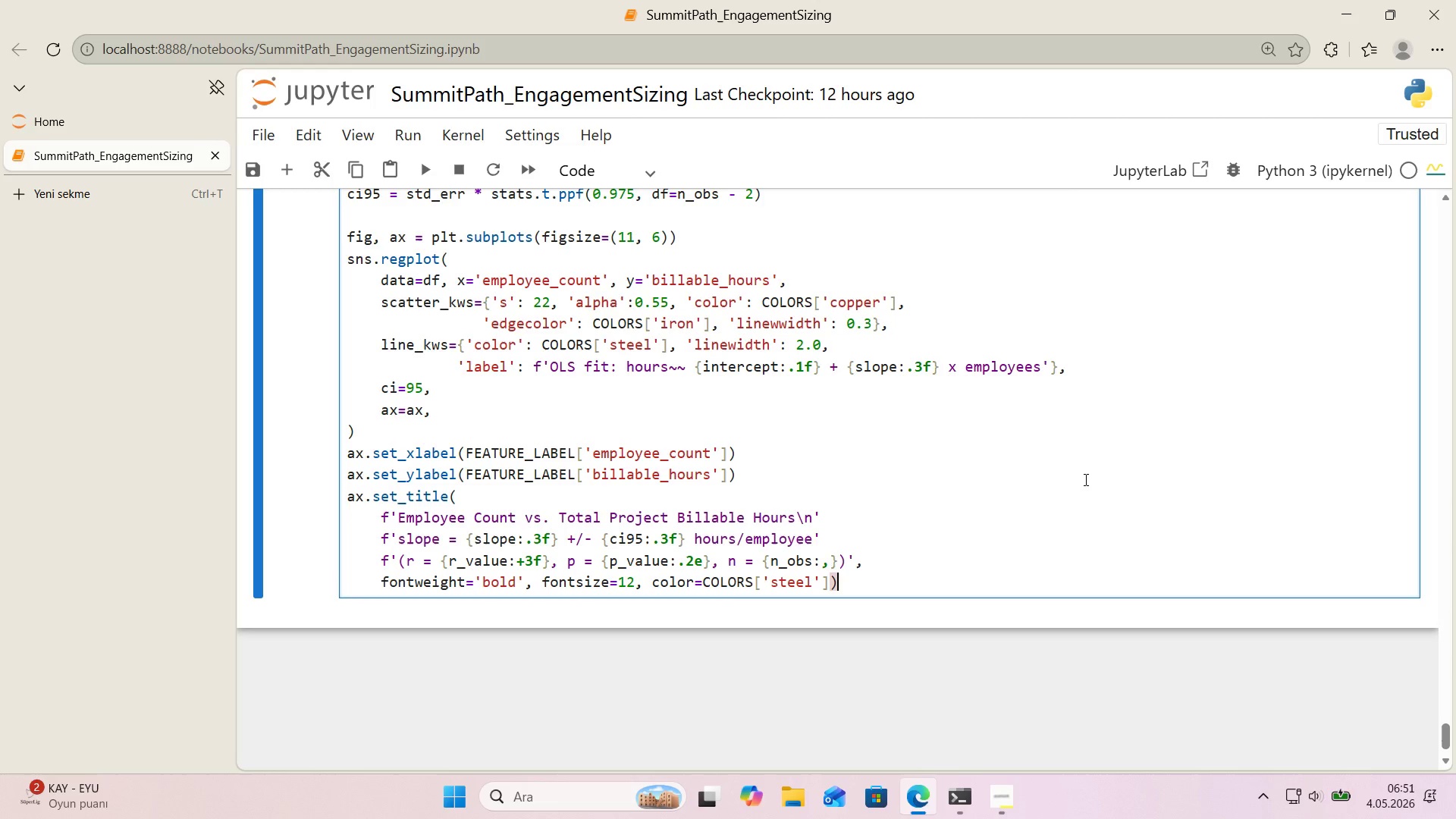 
key(ArrowRight)
 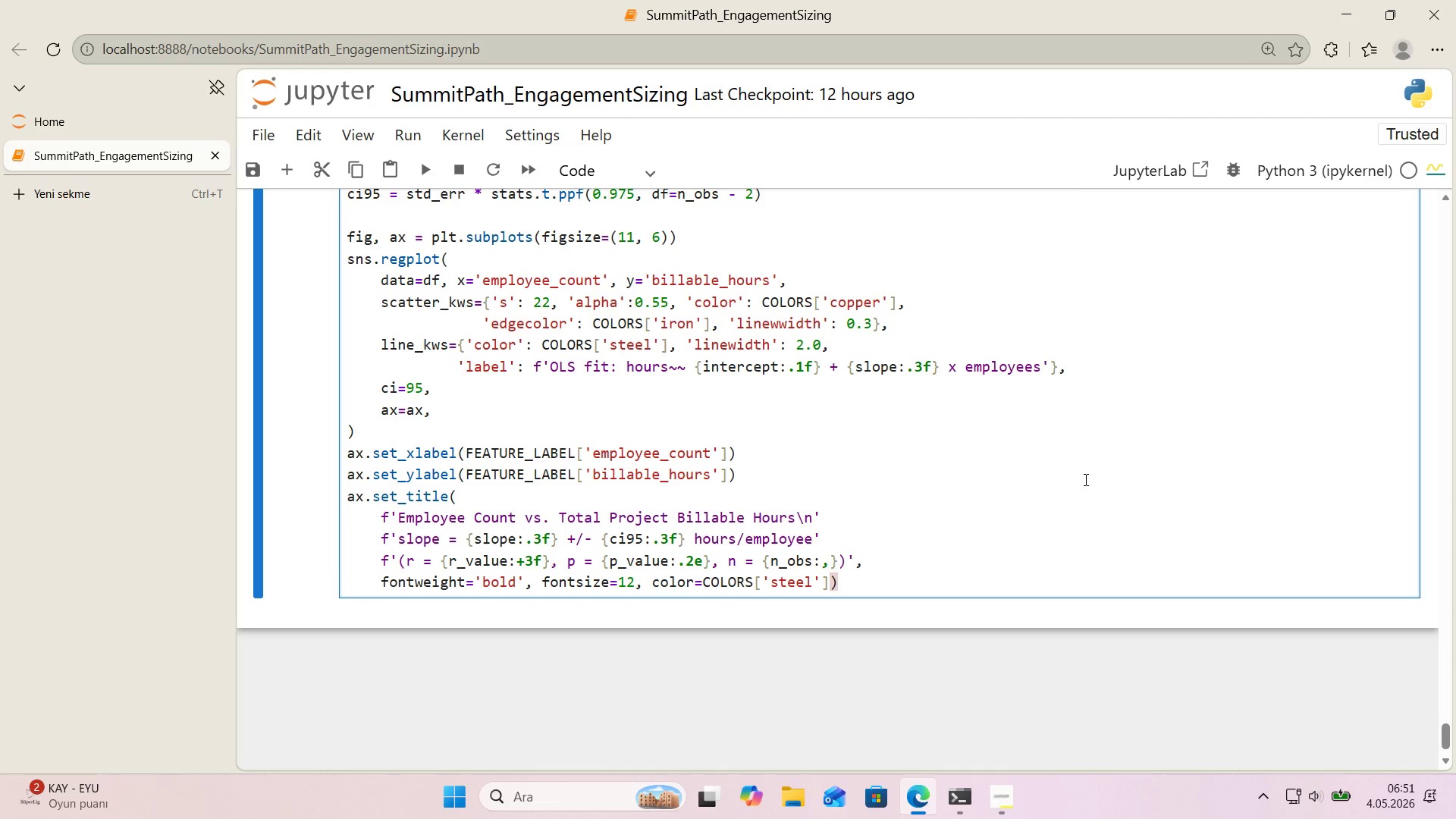 
key(Enter)
 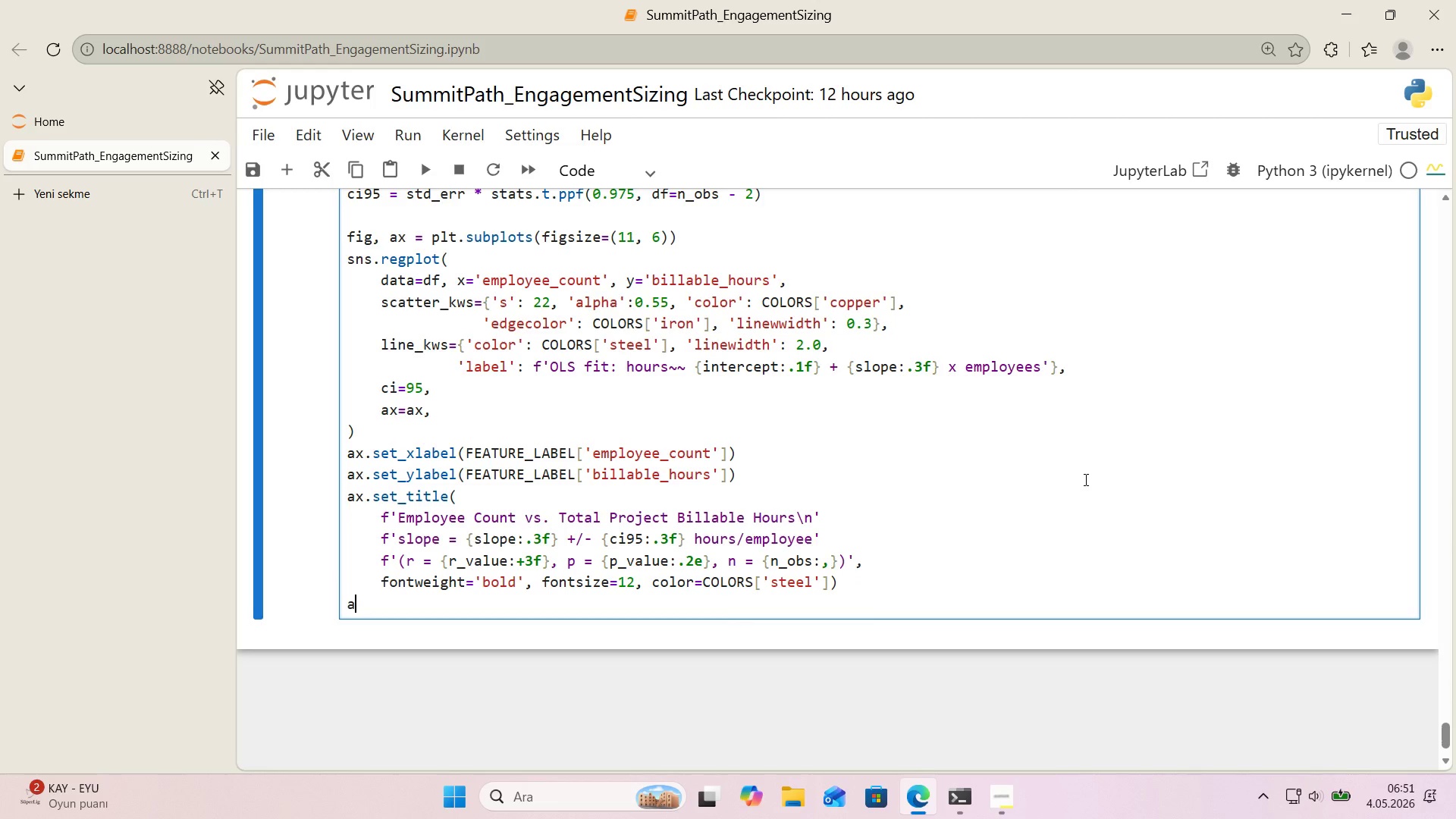 
type(ax.legend*()
 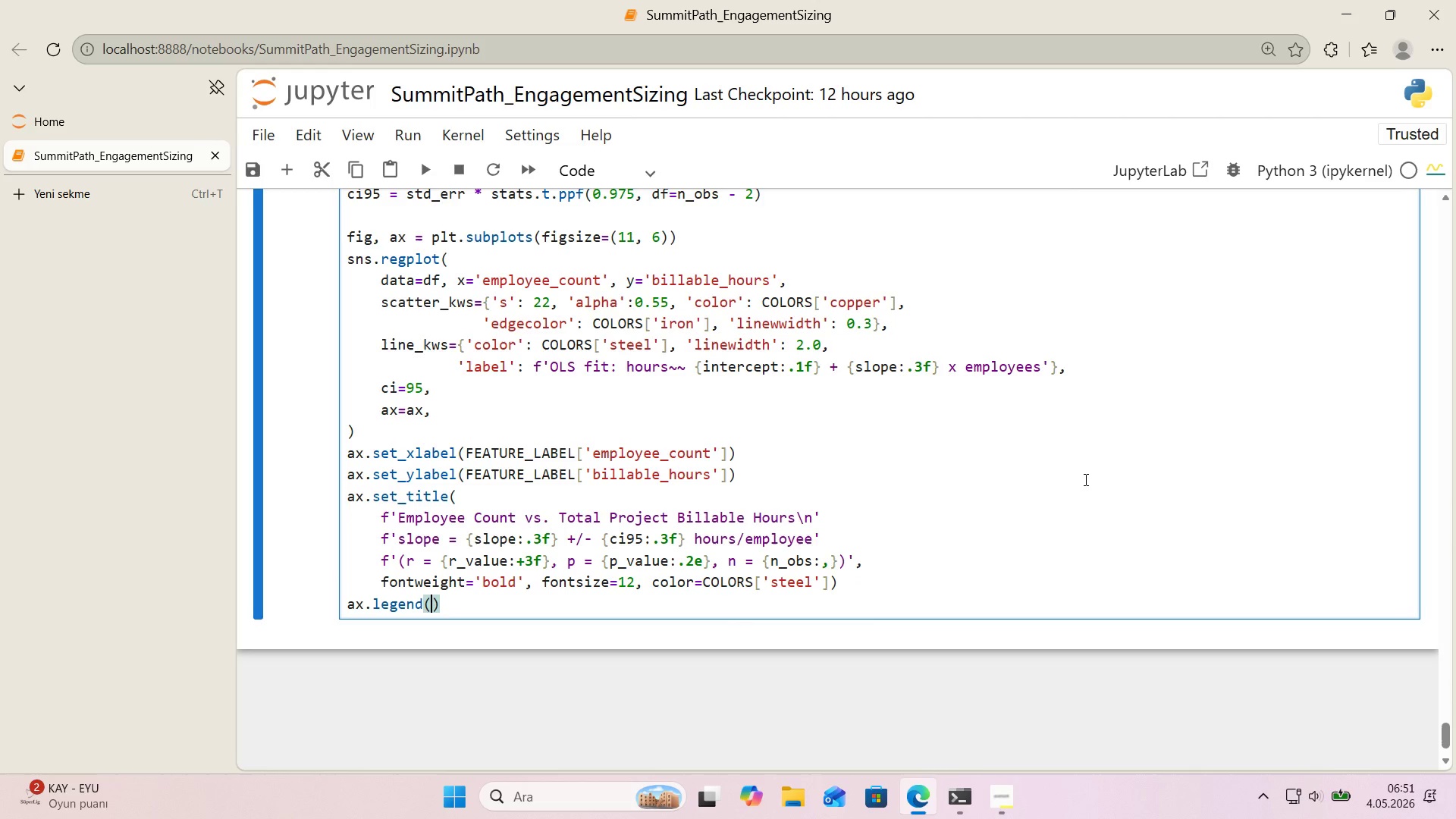 
 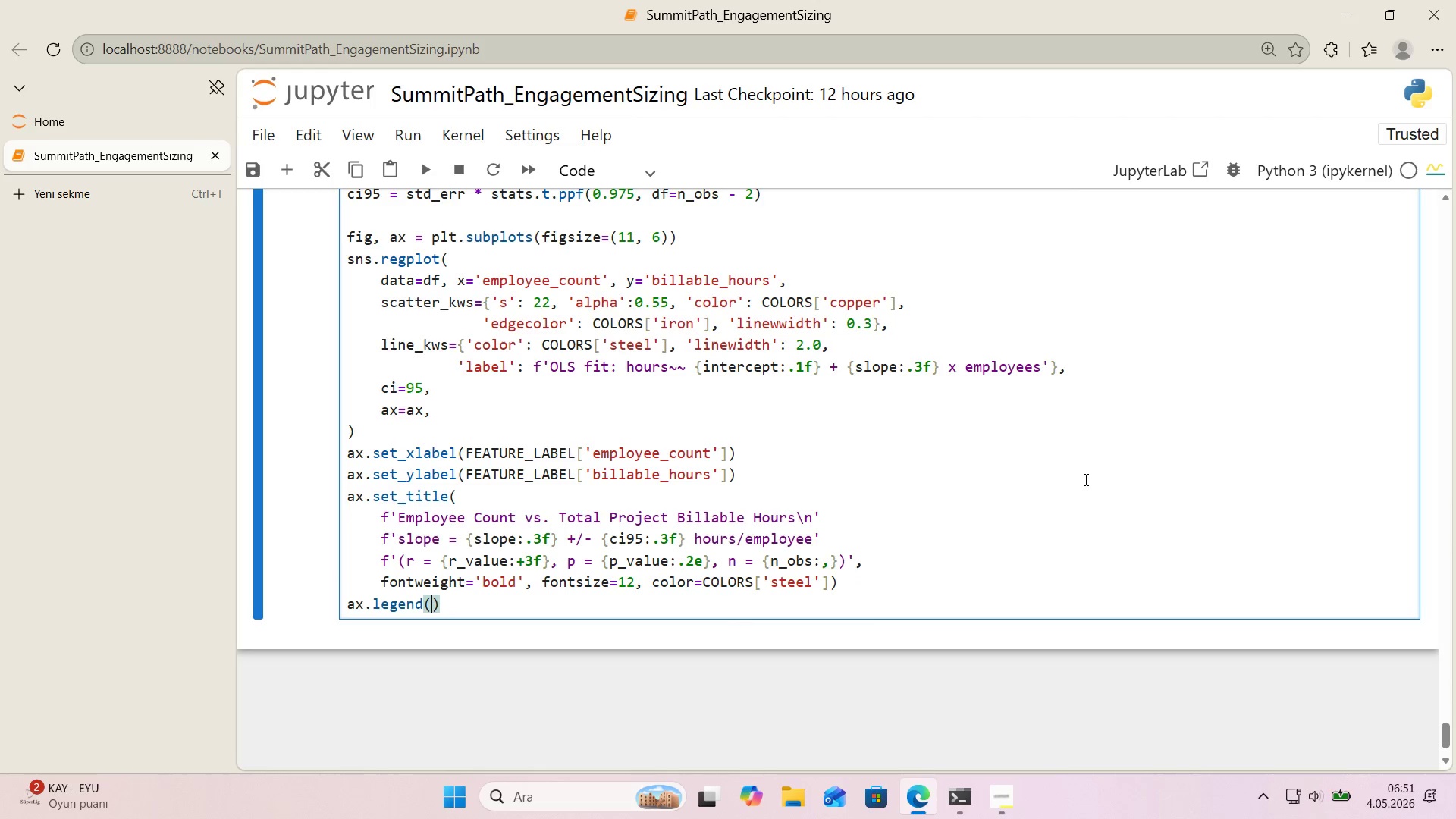 
key(ArrowLeft)
 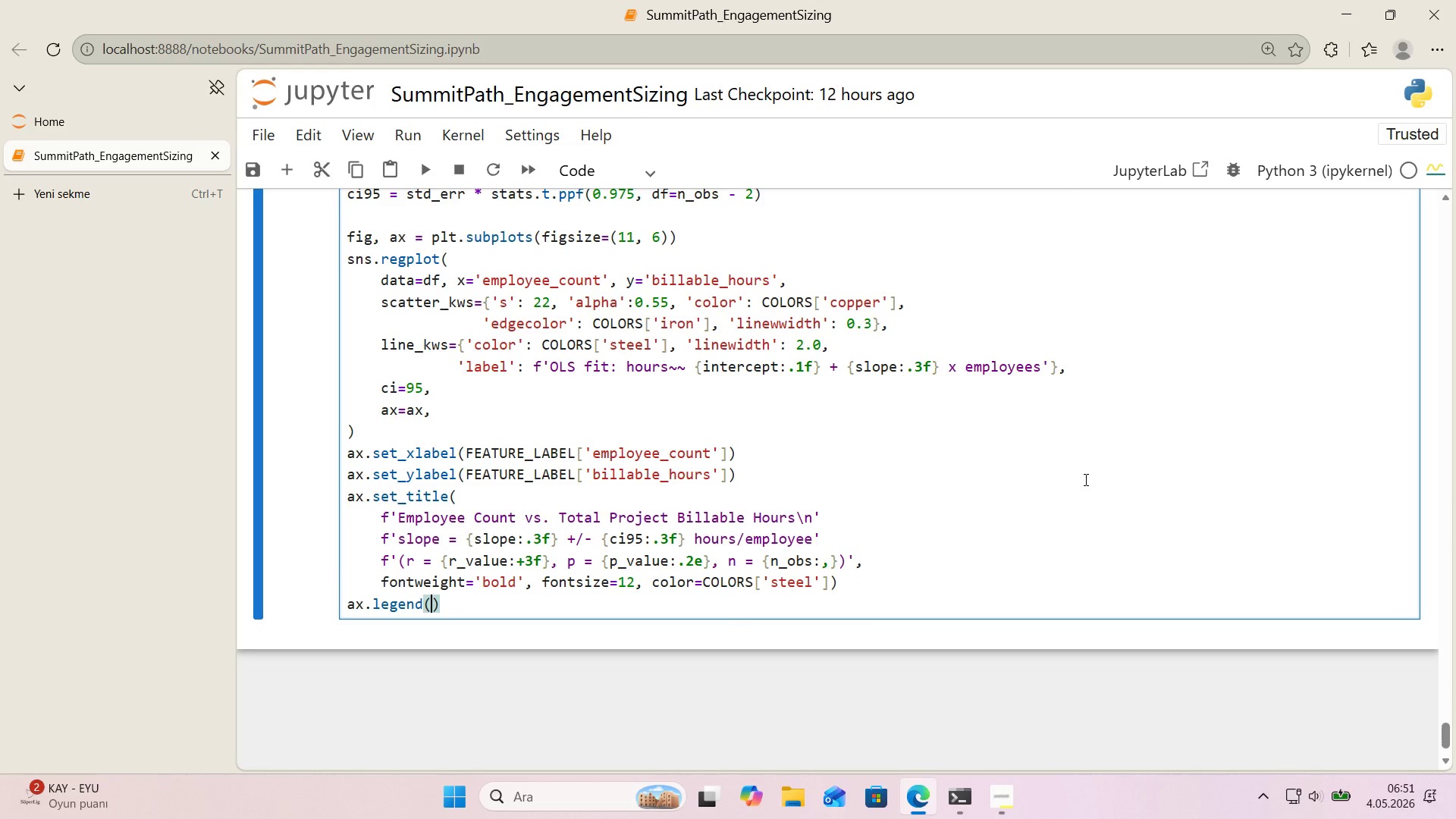 
type(loc)@@)
 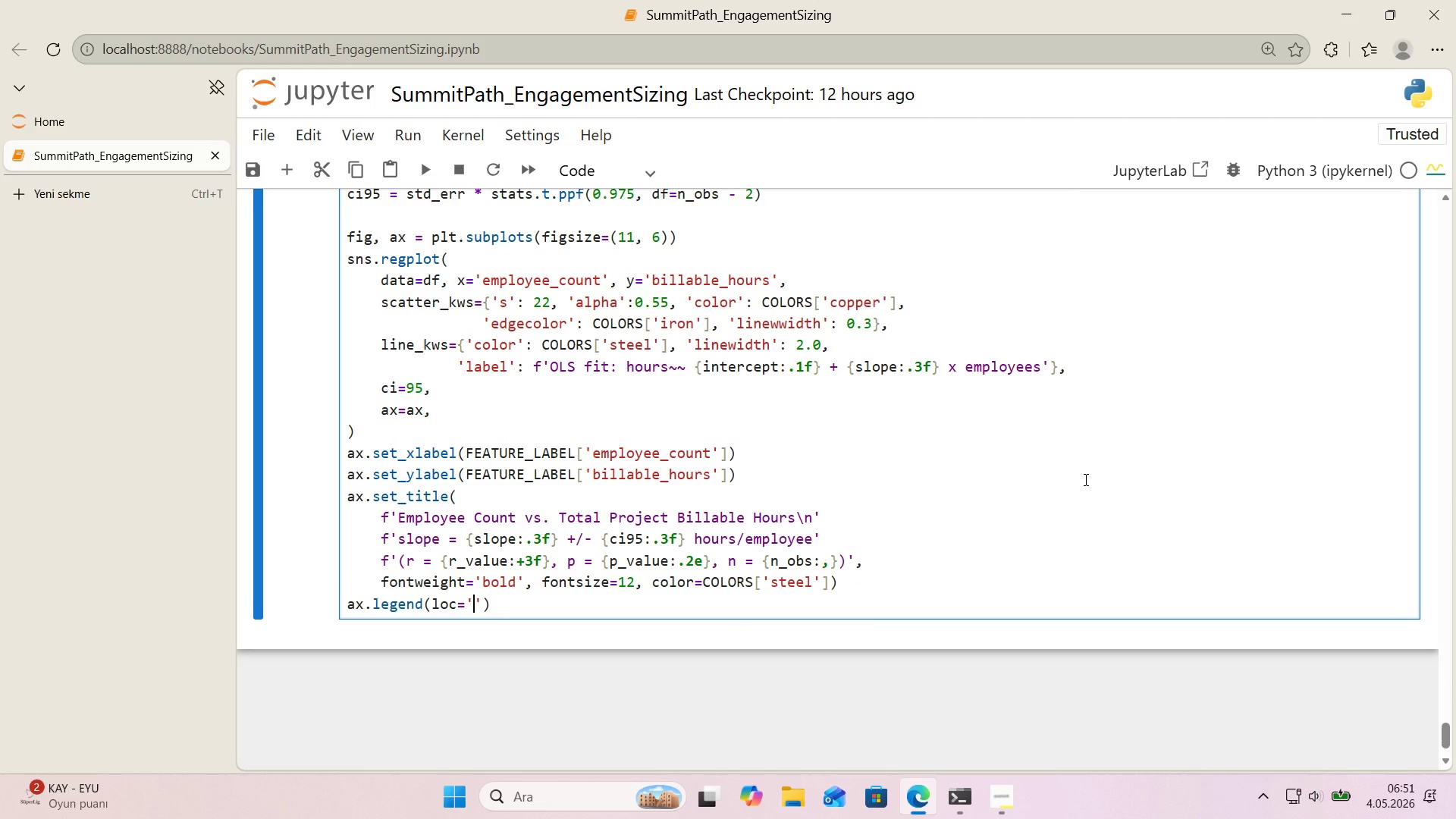 
 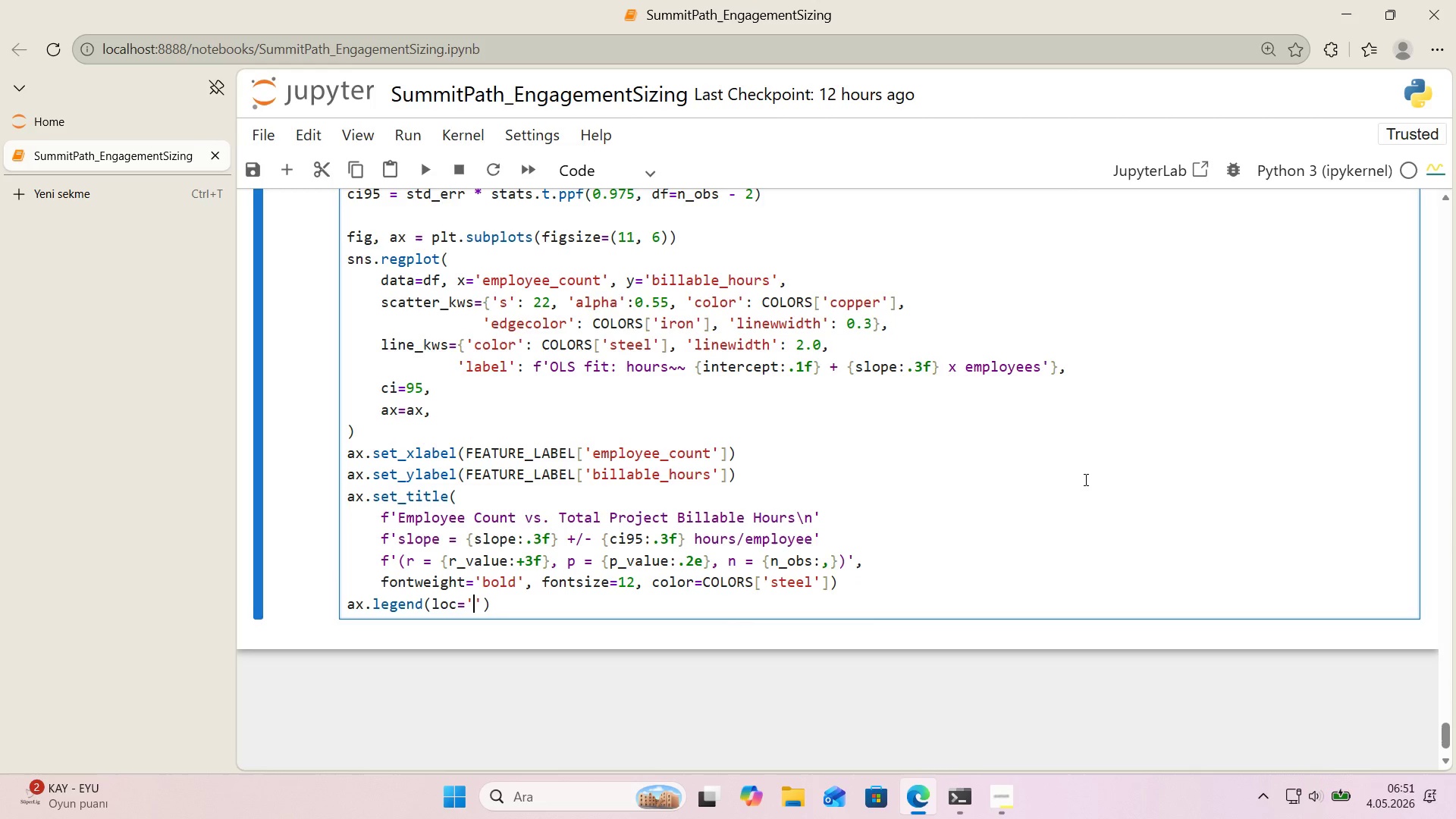 
key(ArrowLeft)
 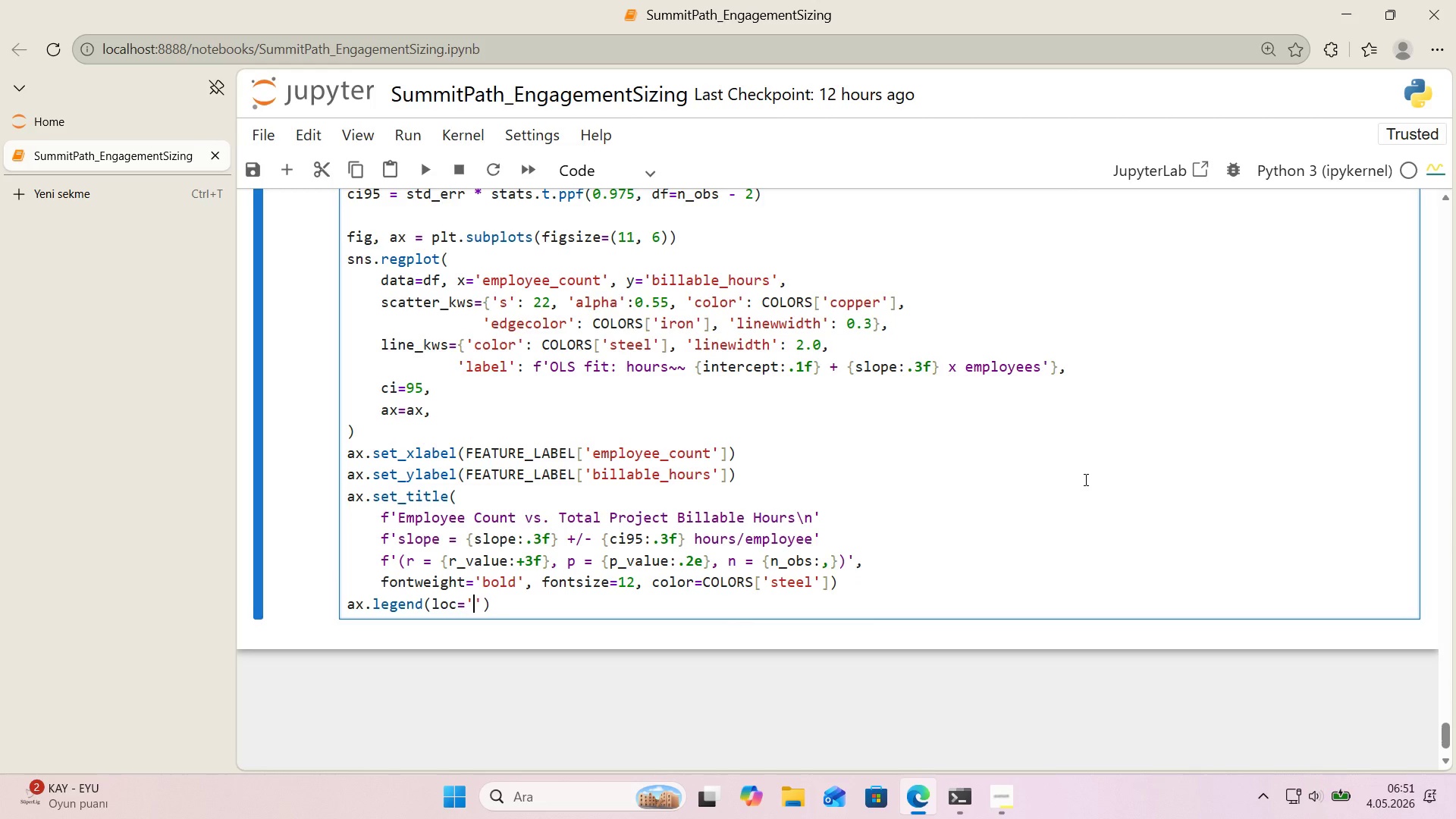 
type(upper left)
 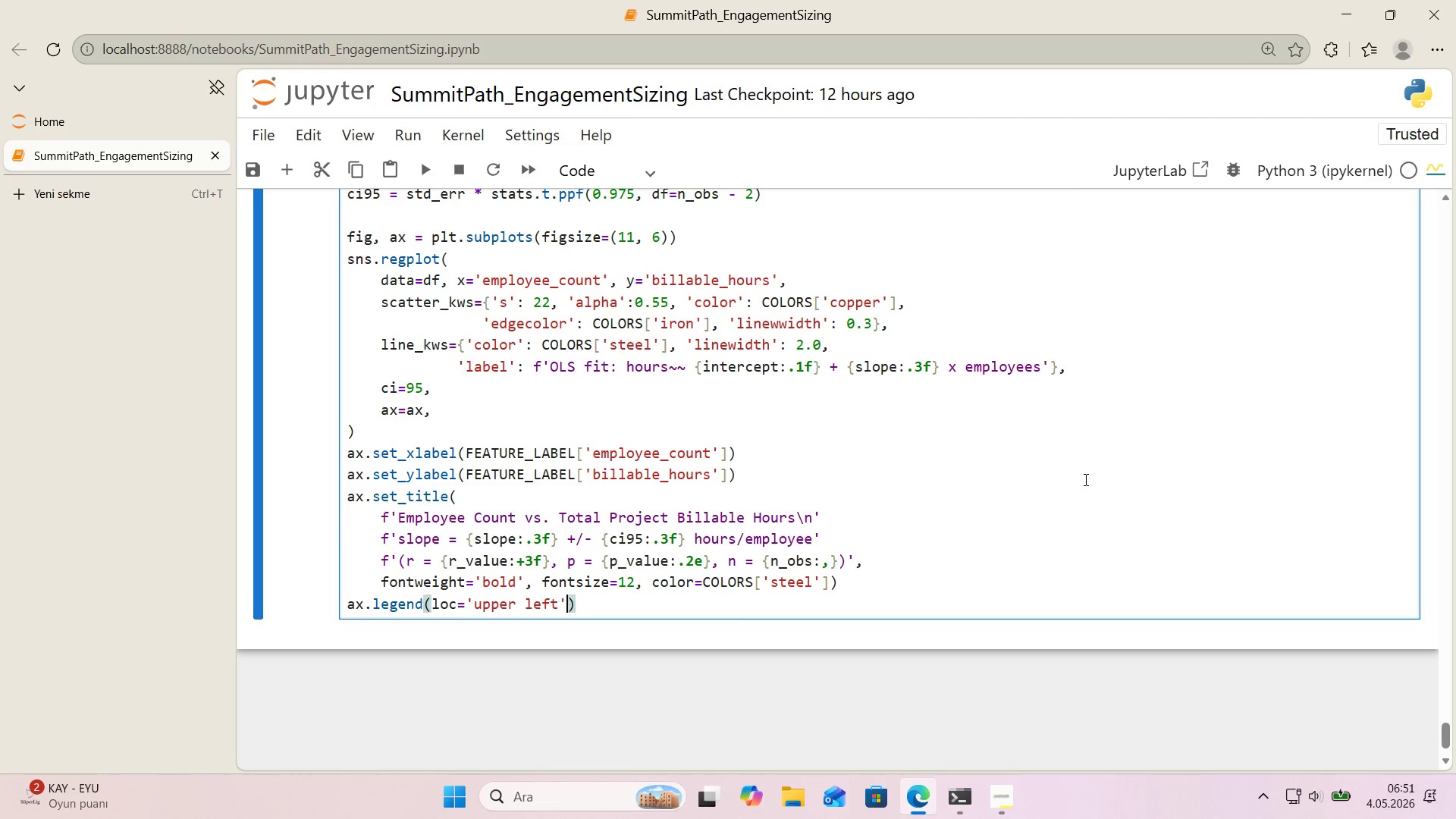 
key(ArrowRight)
 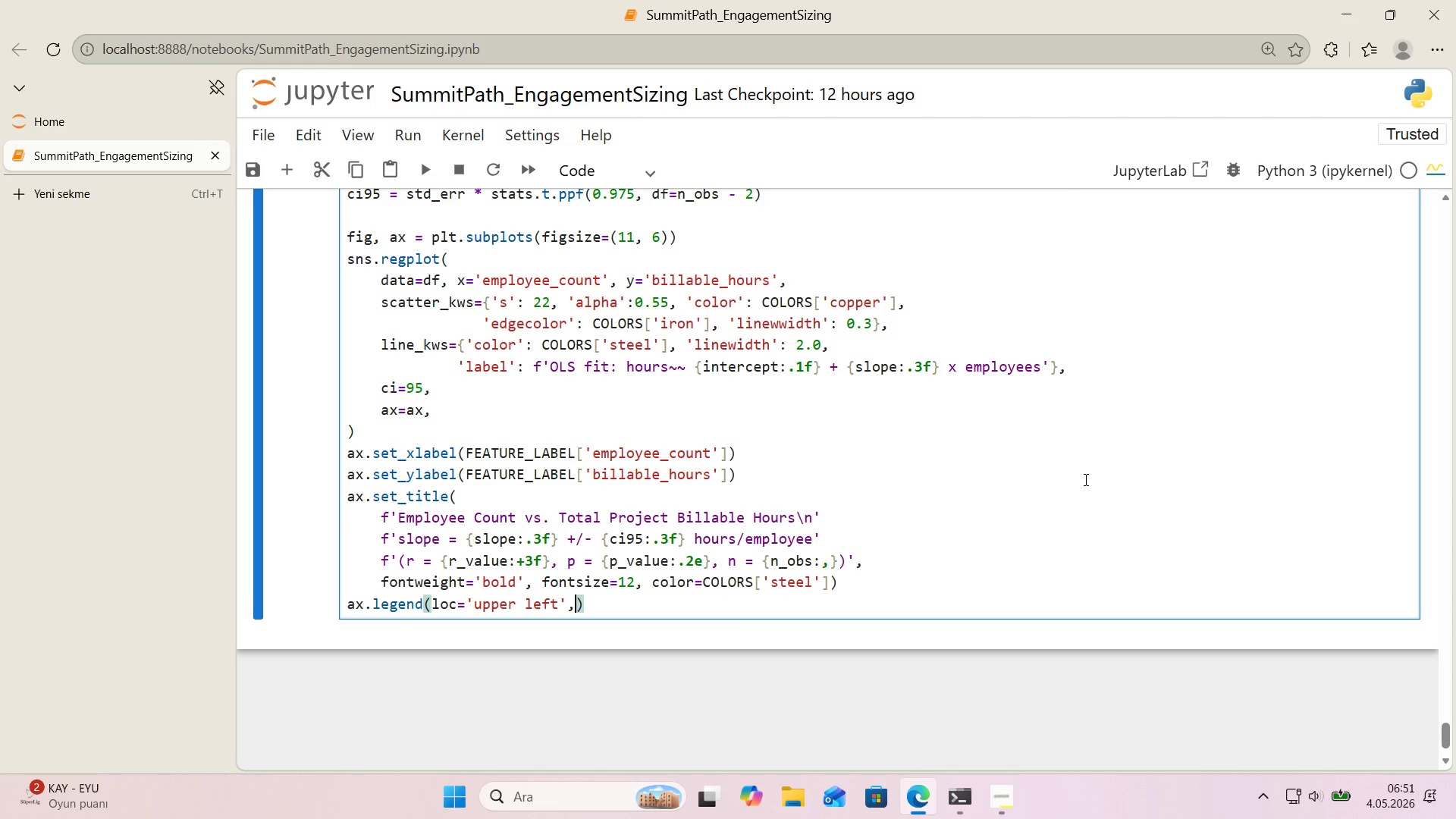 
type(, frameon)True, fonts'ze)10)
 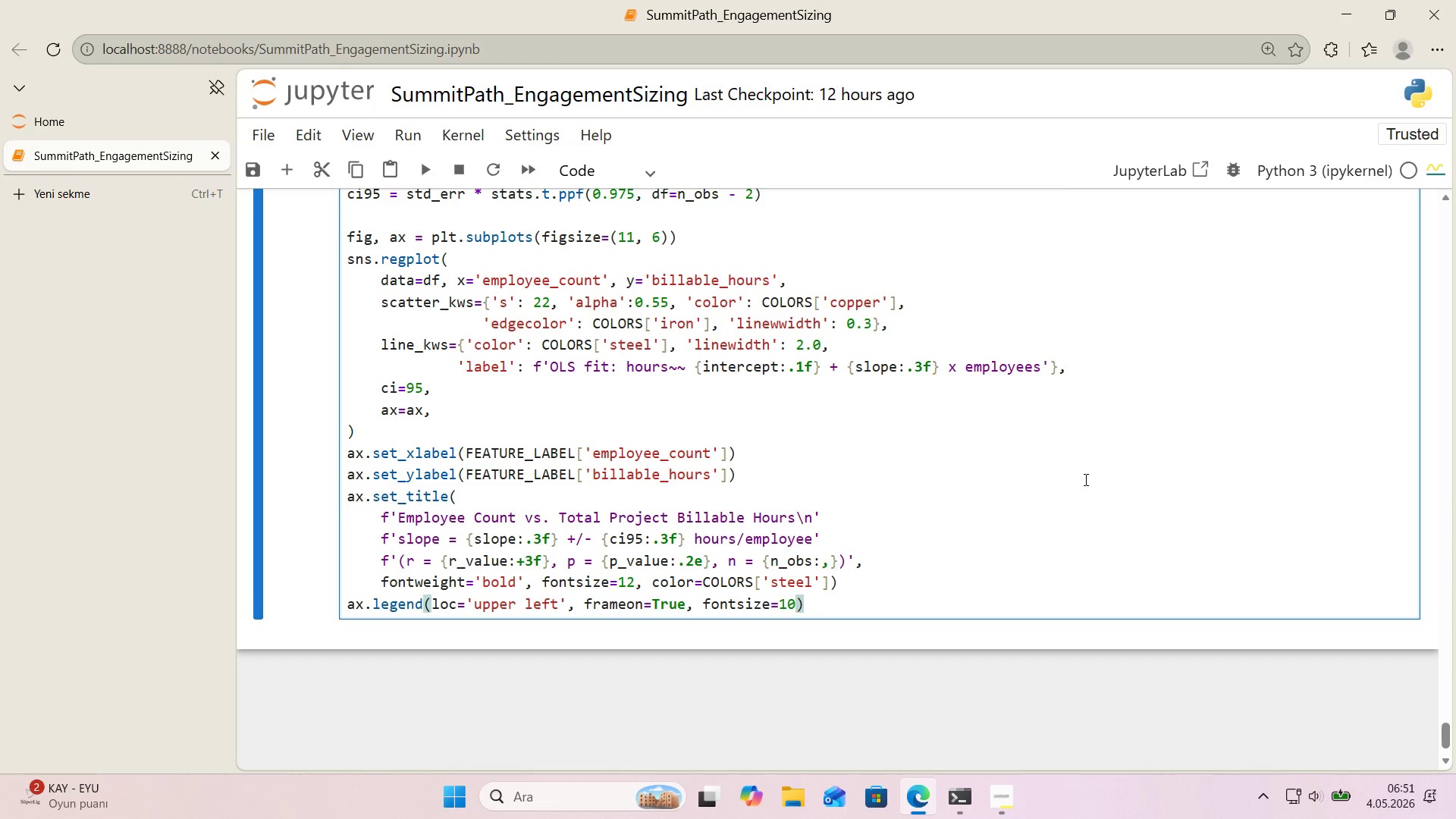 
key(ArrowRight)
 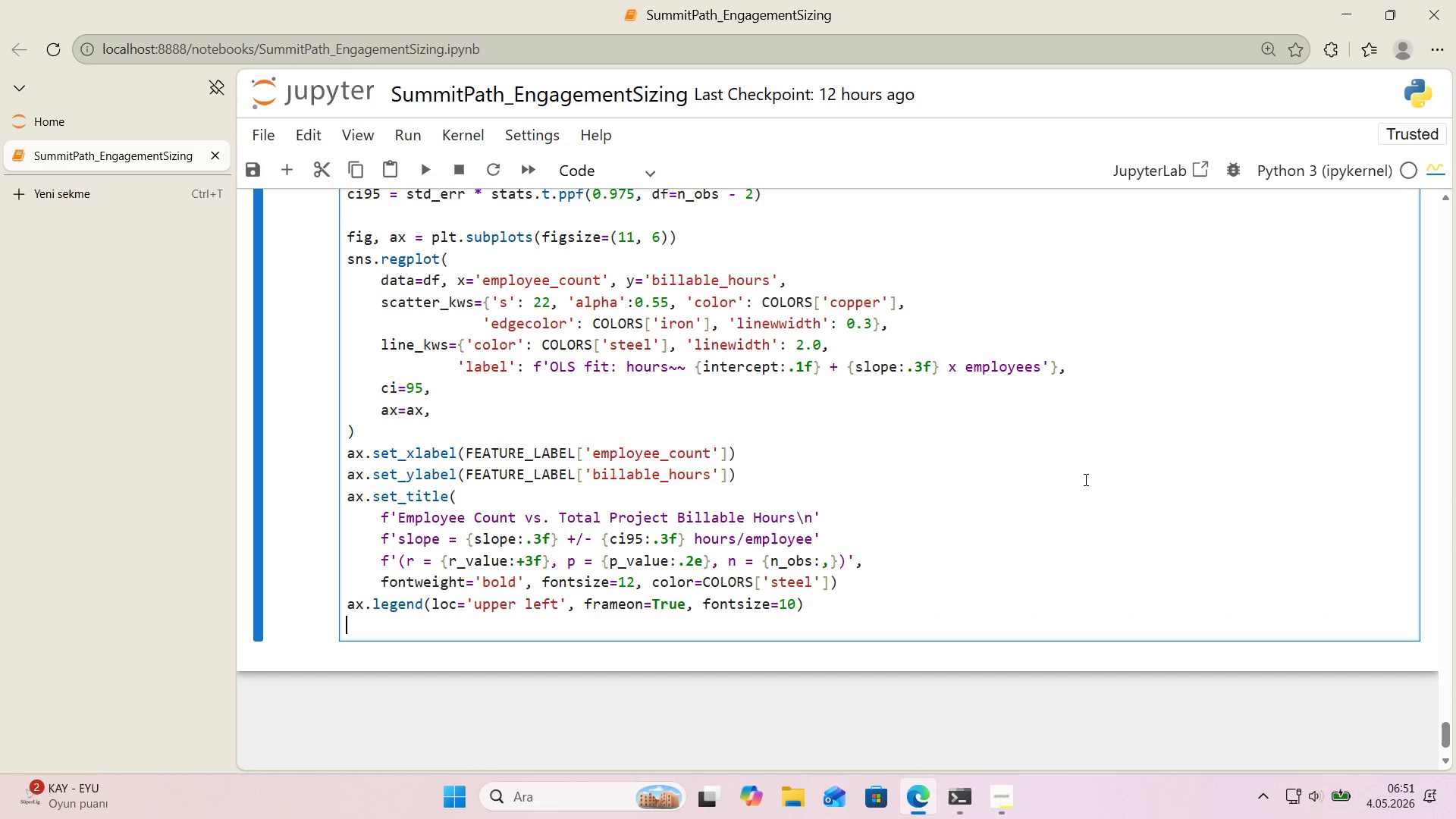 
key(Enter)
 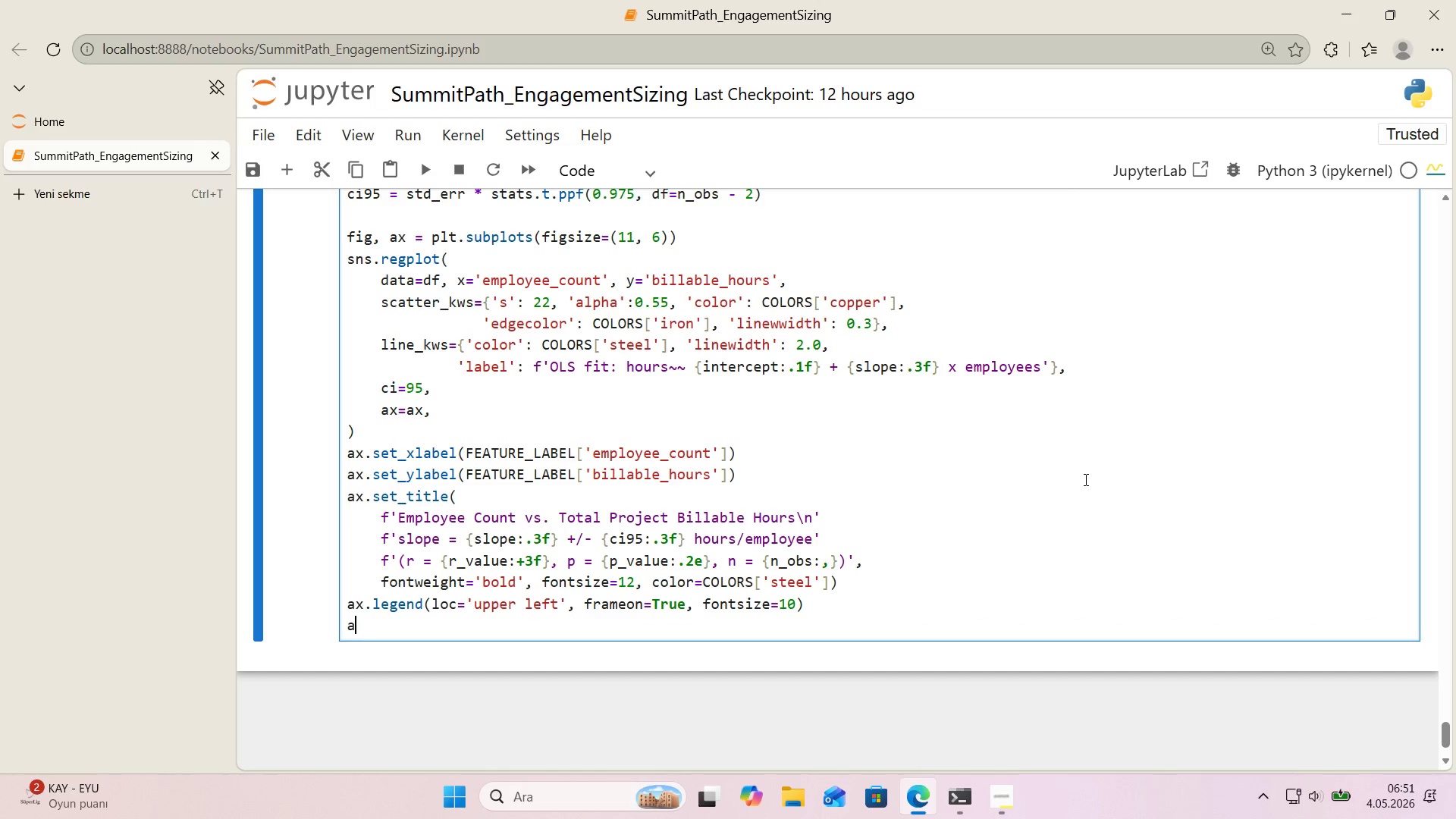 
type(ax.gr'd*()
 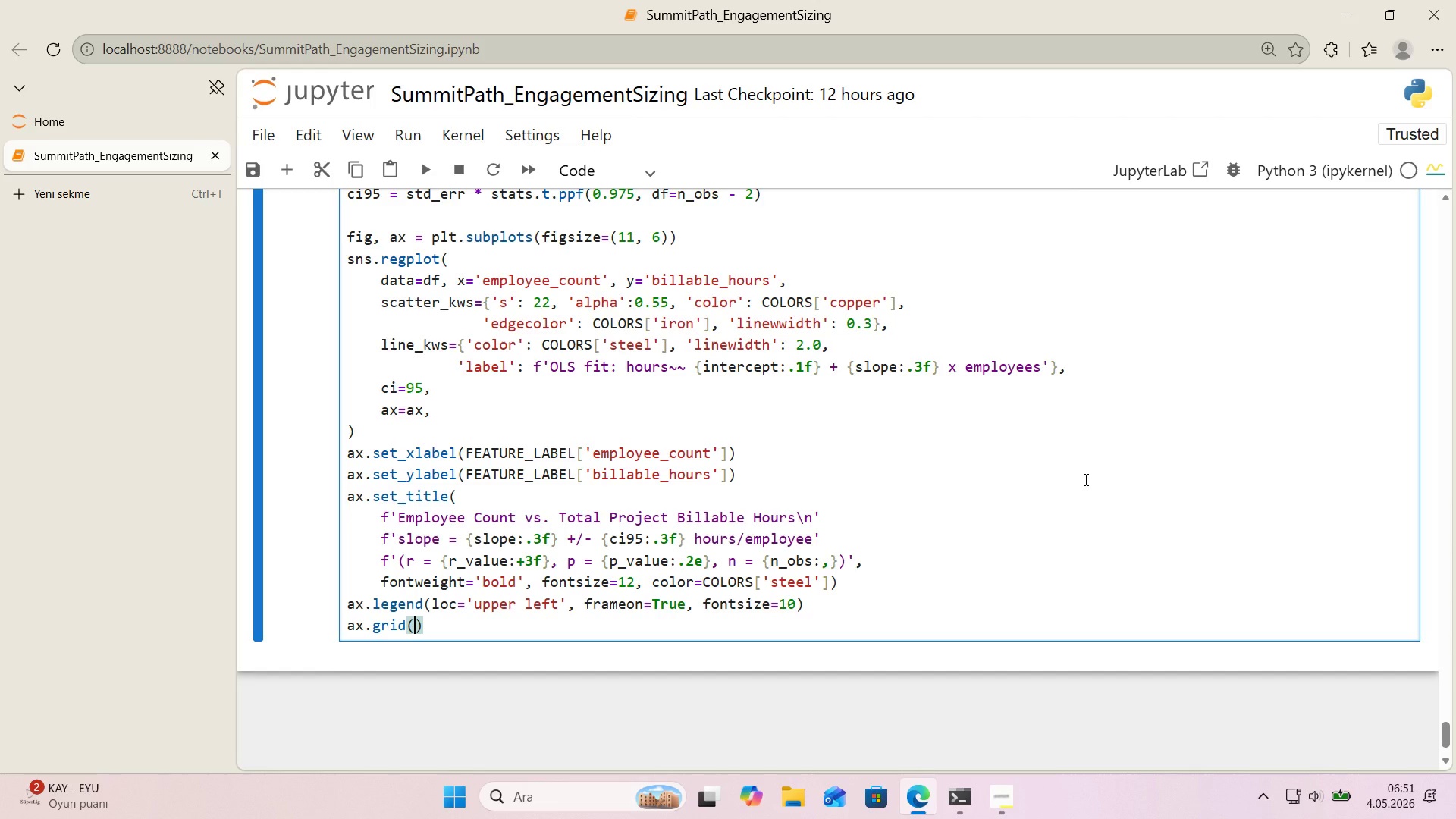 
 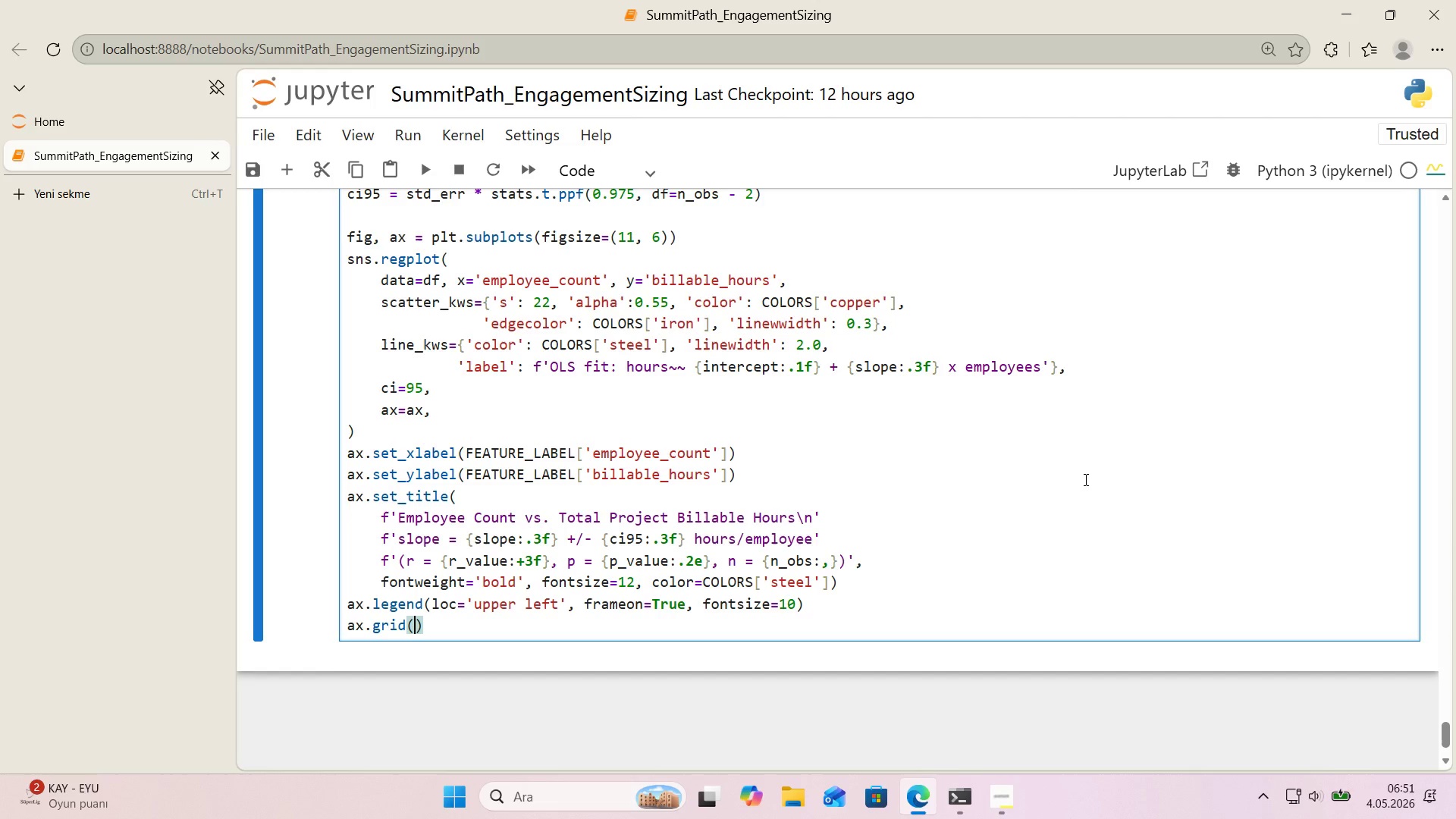 
key(ArrowLeft)
 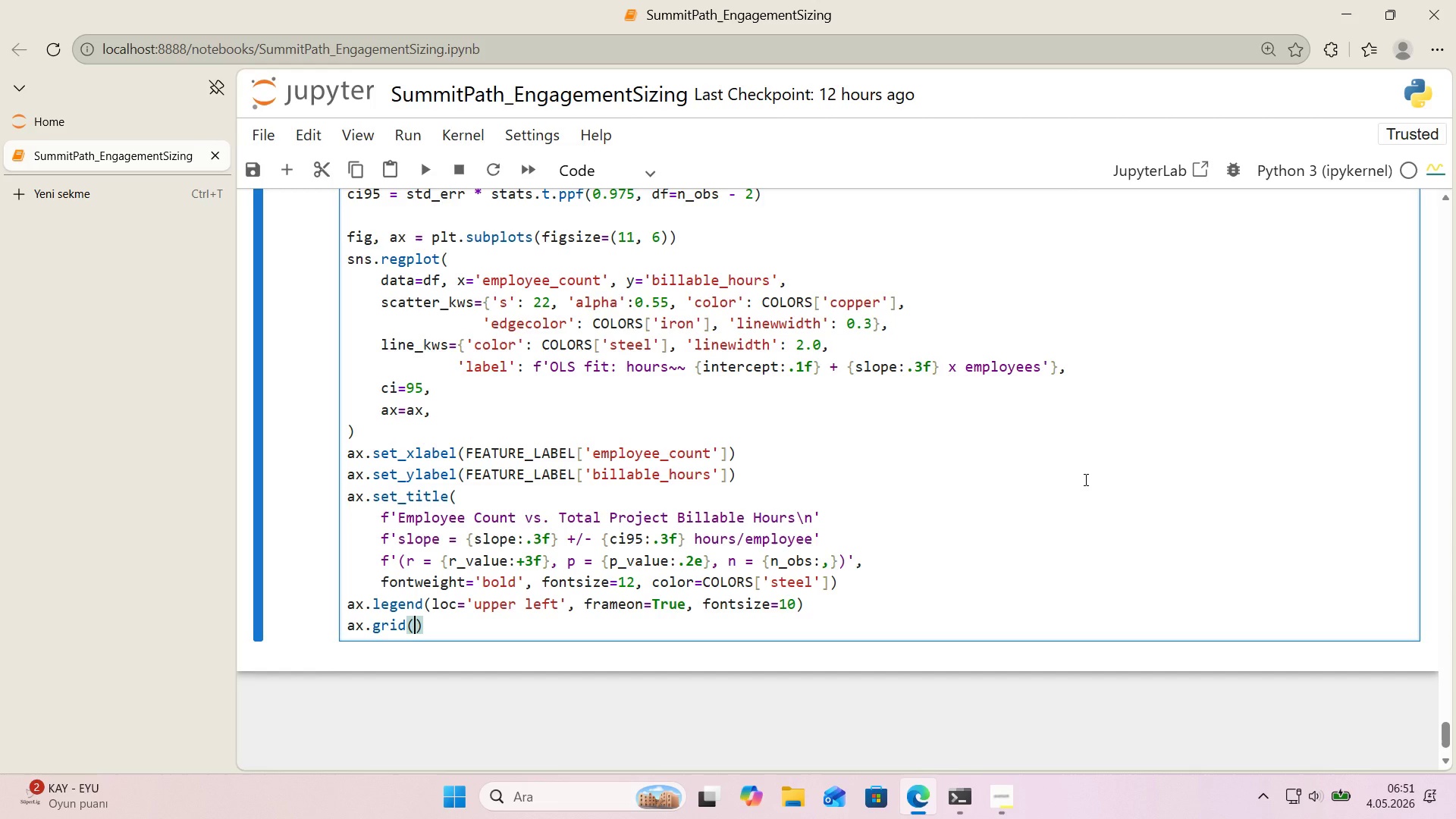 
type(True, alpha)0.4)
 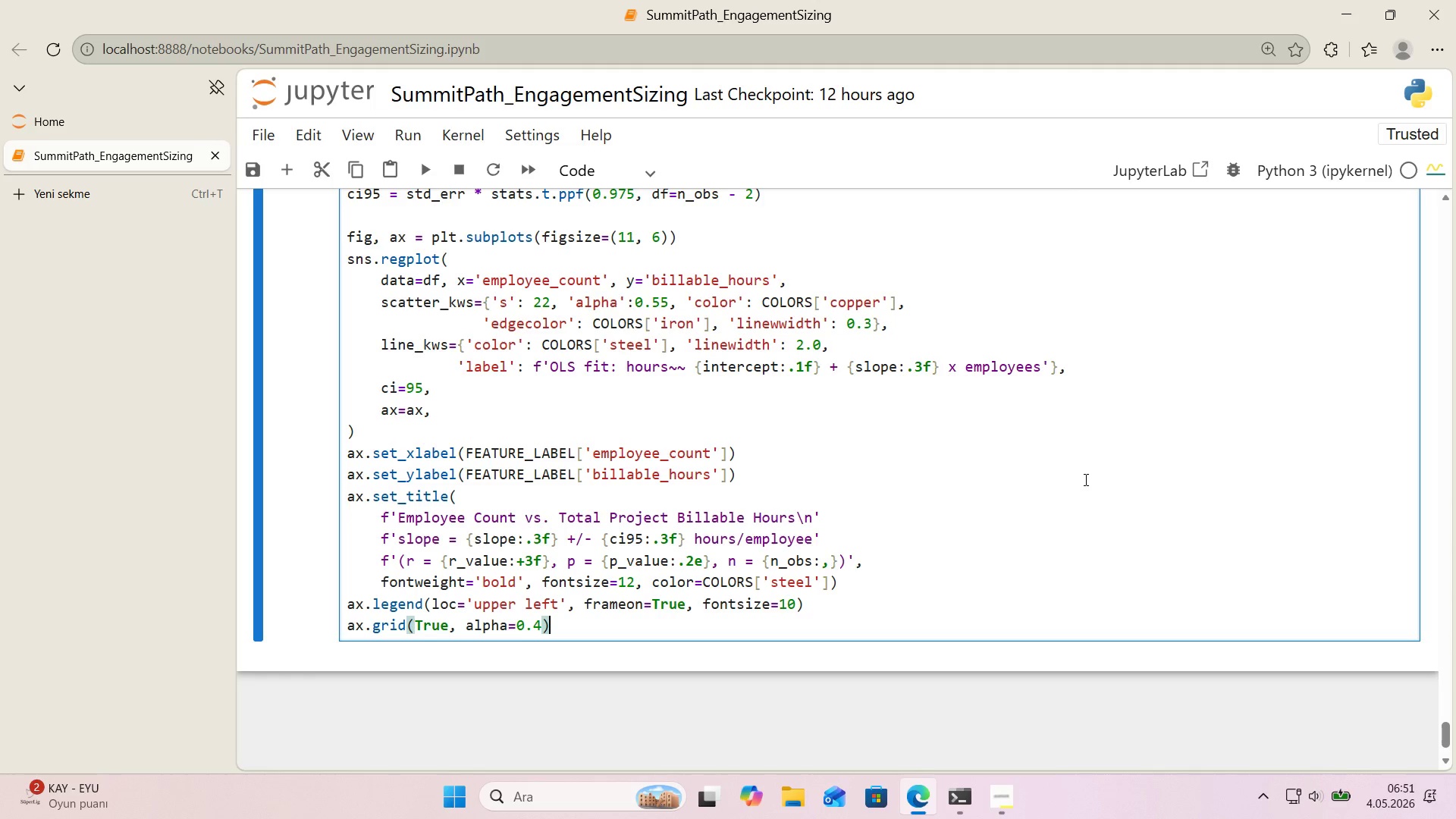 
 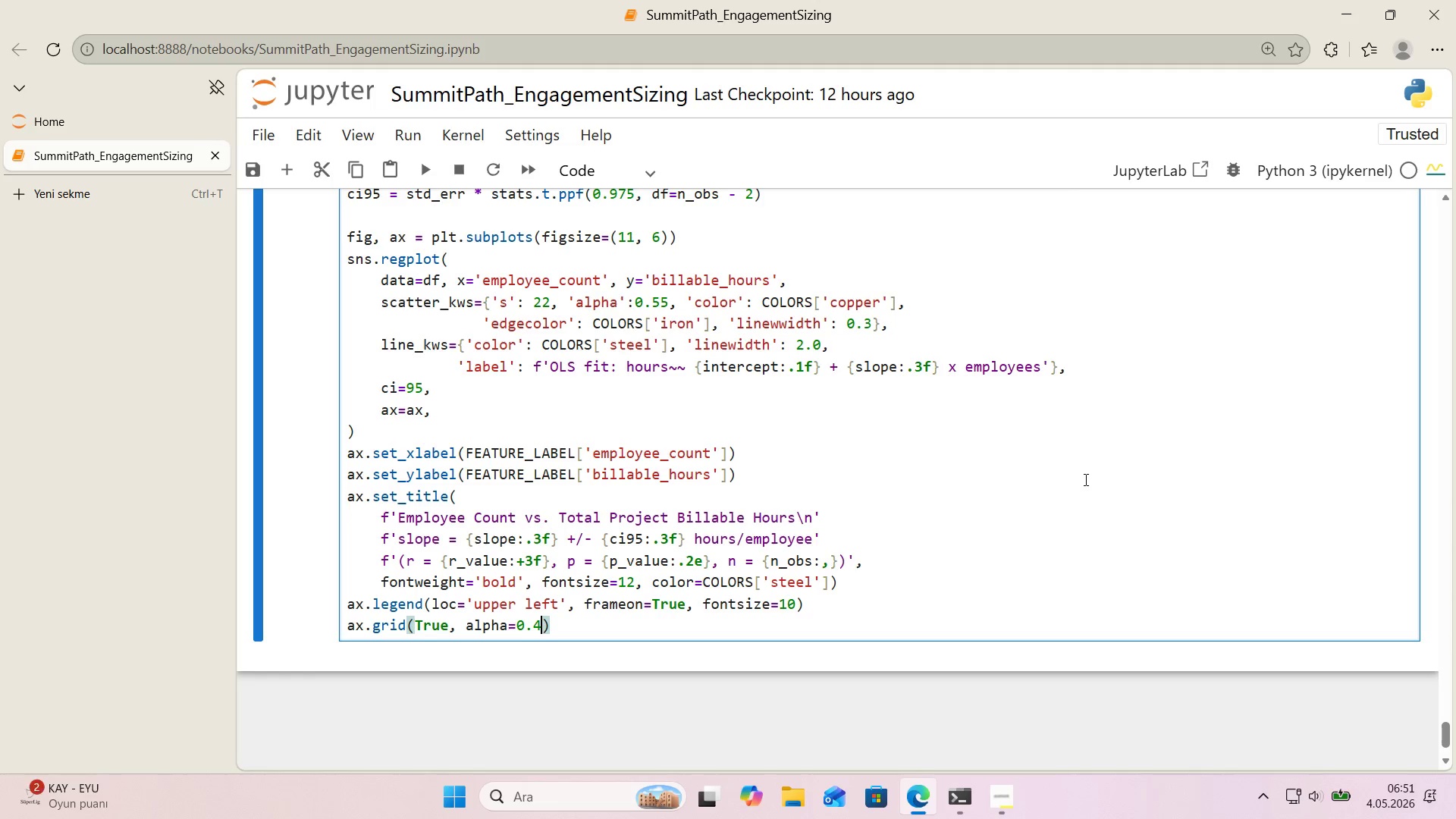 
key(ArrowRight)
 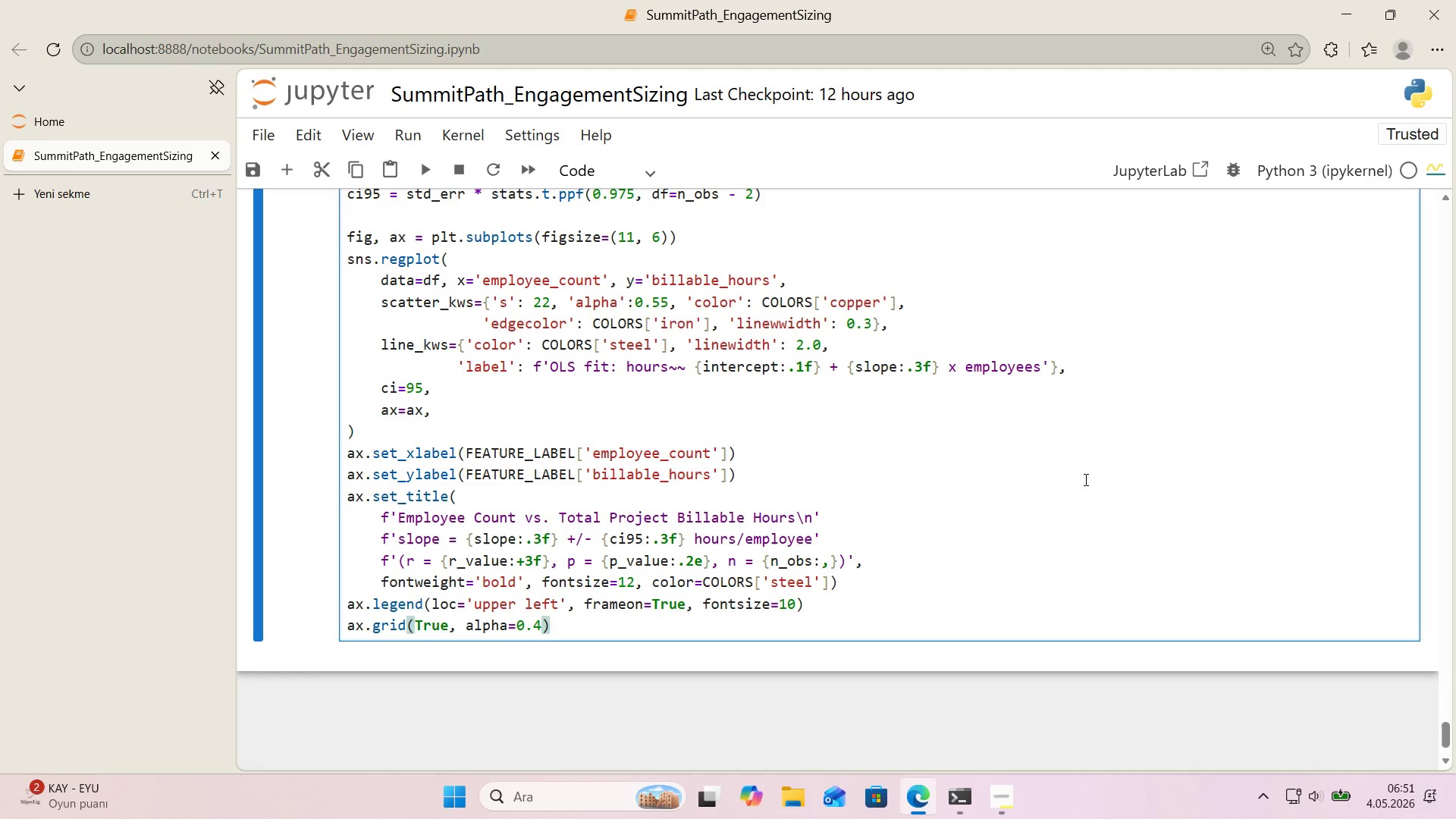 
key(Enter)
 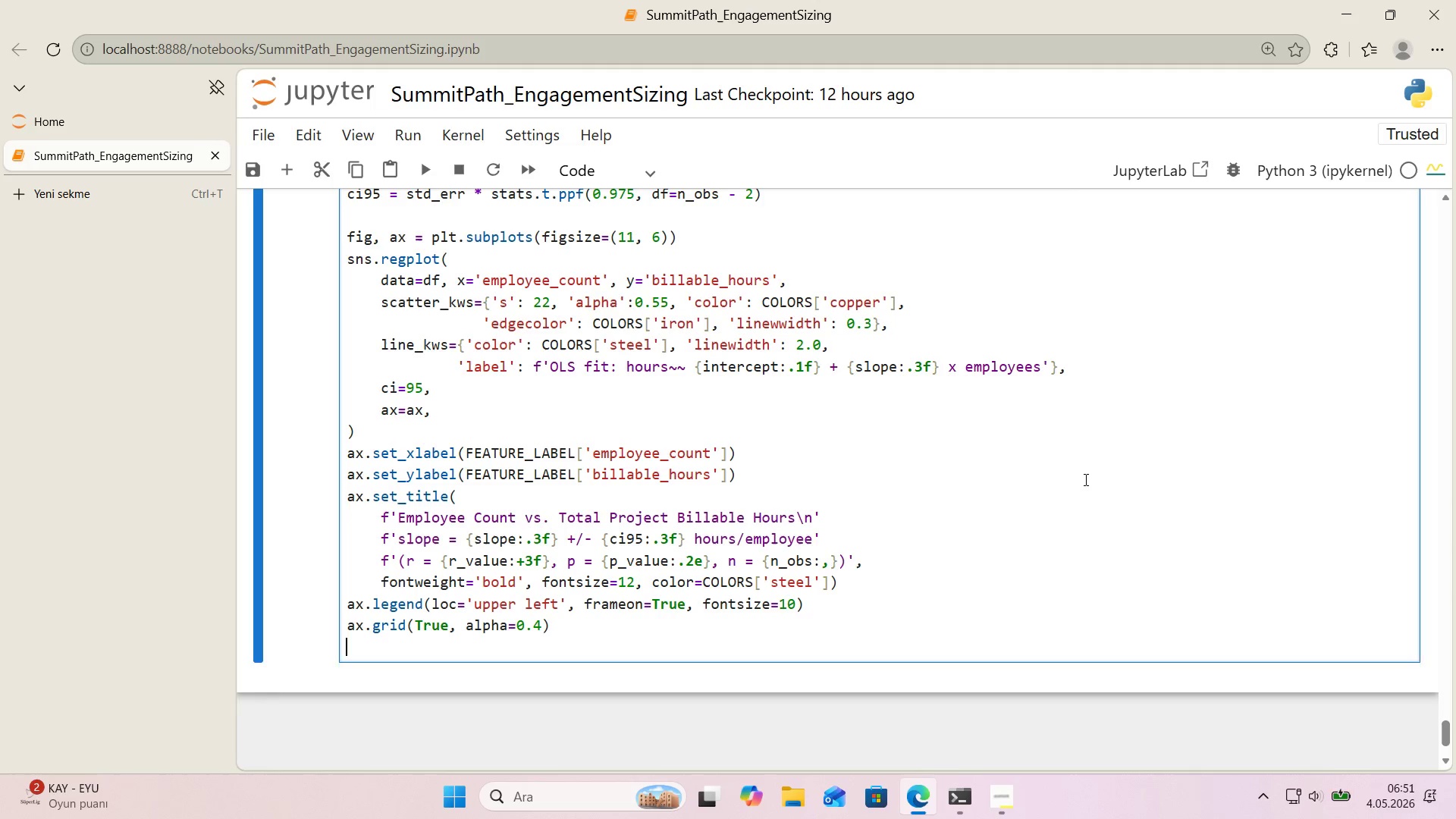 
key(Enter)
 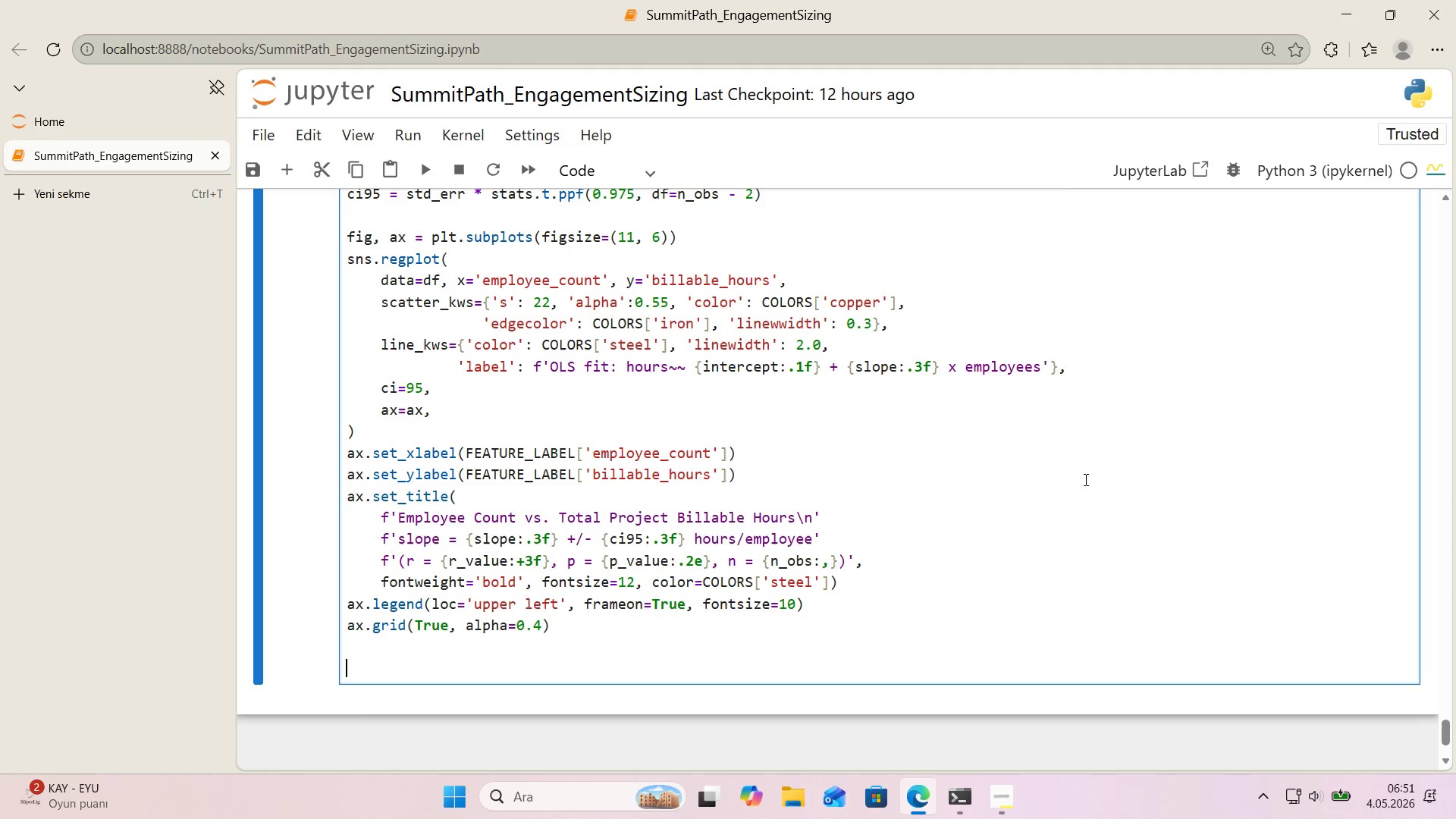 
type(plt.t'ght_layout*()
 